 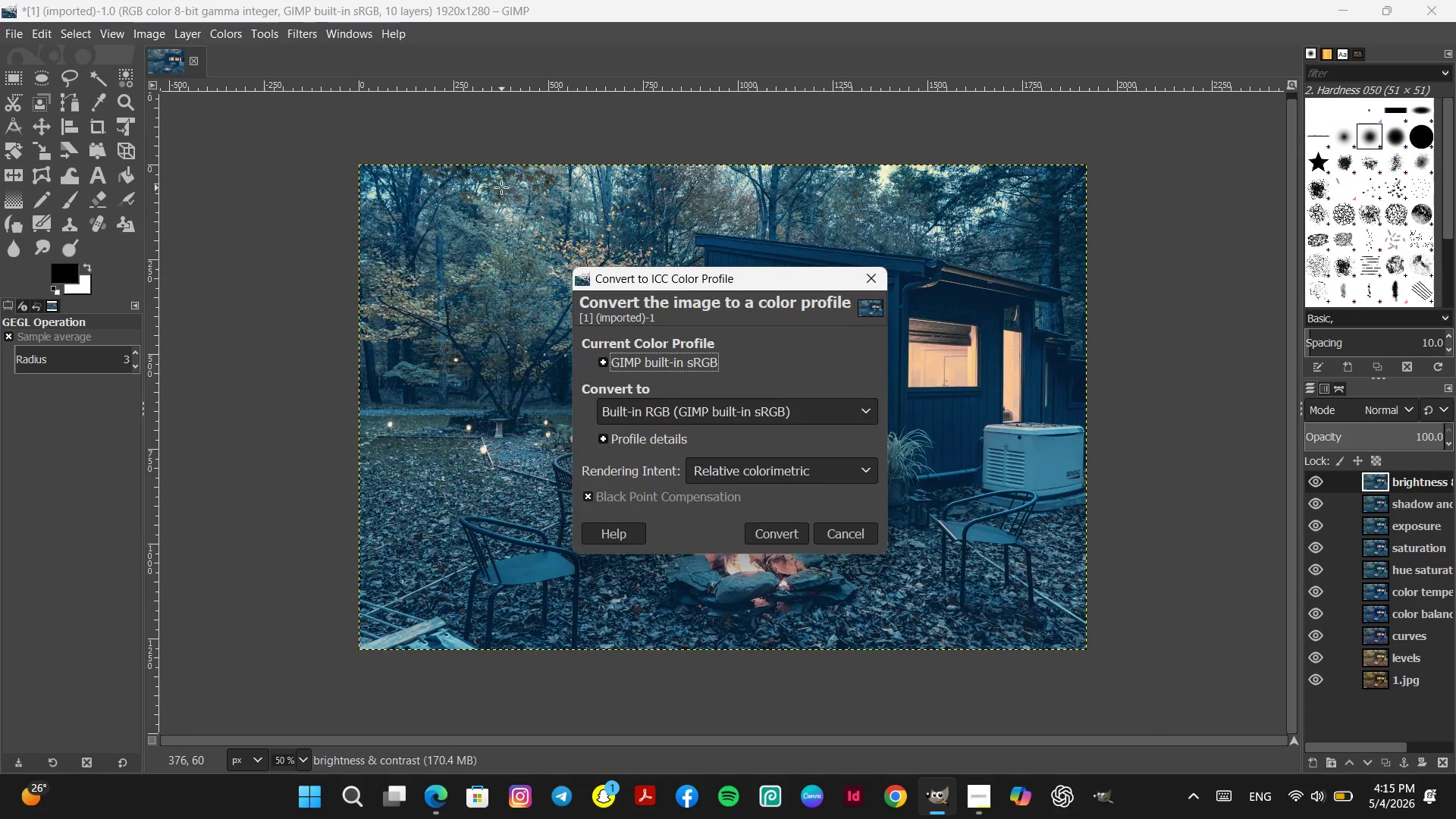 
left_click([786, 530])
 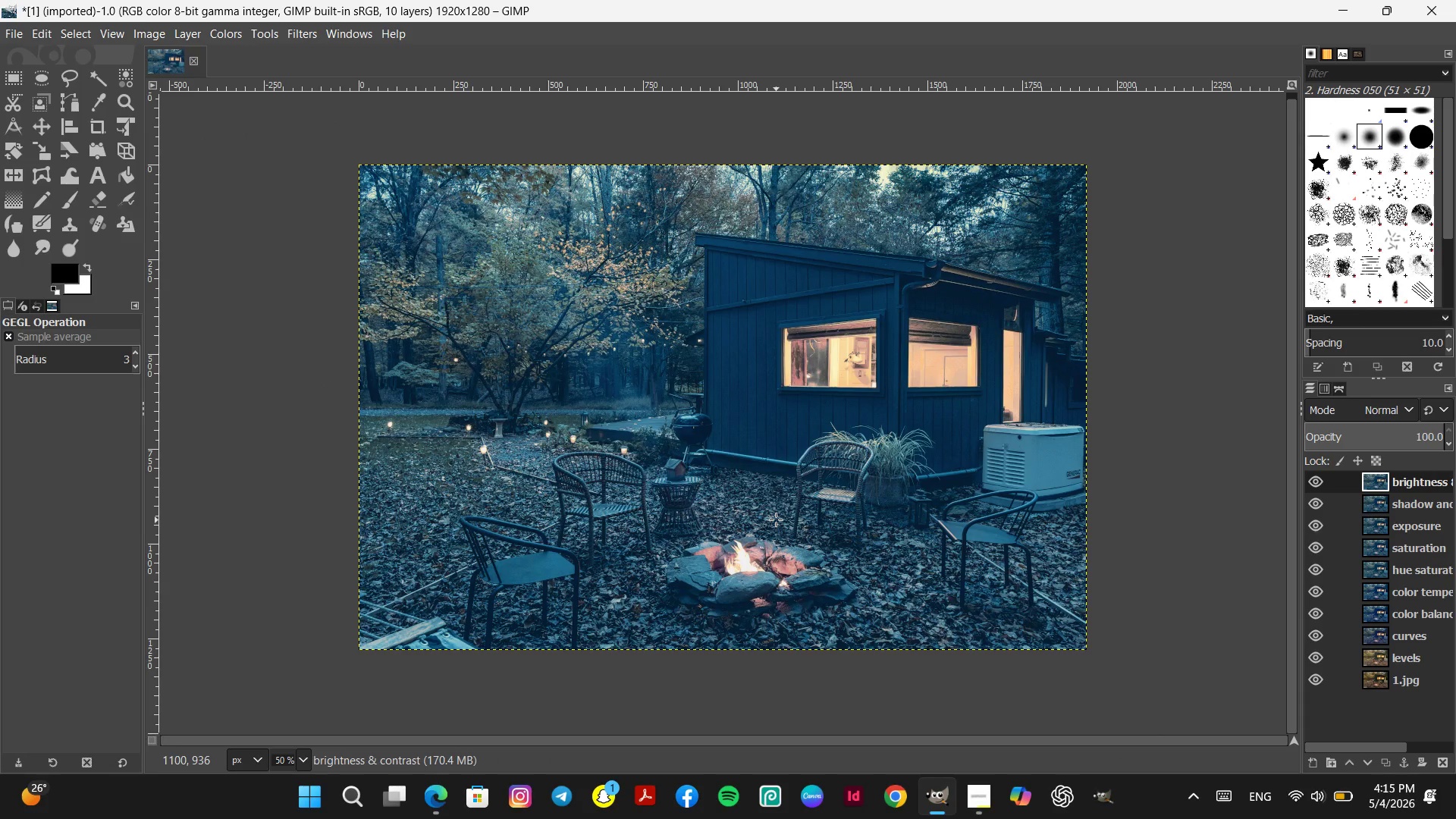 
wait(8.34)
 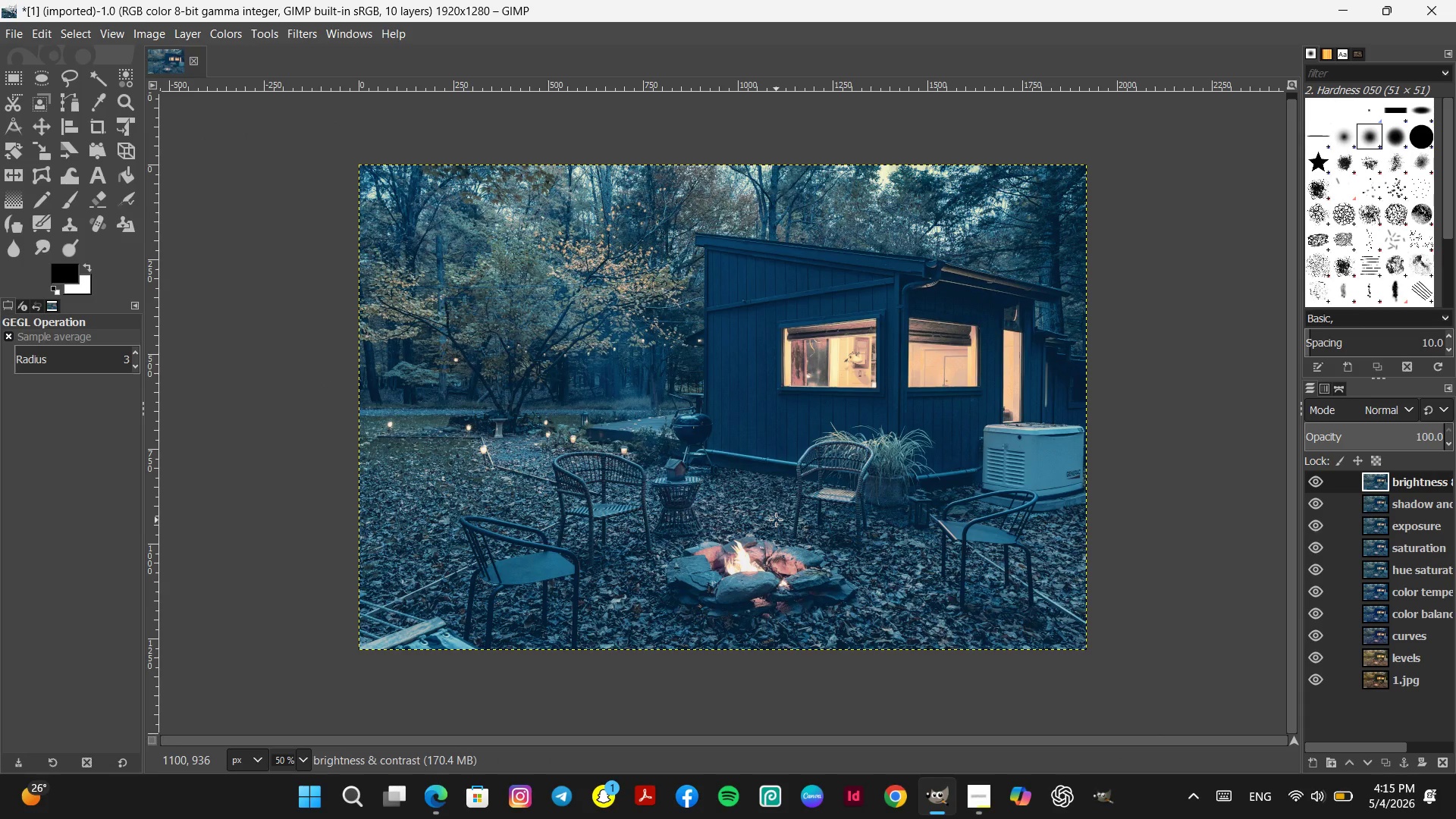 
left_click([17, 32])
 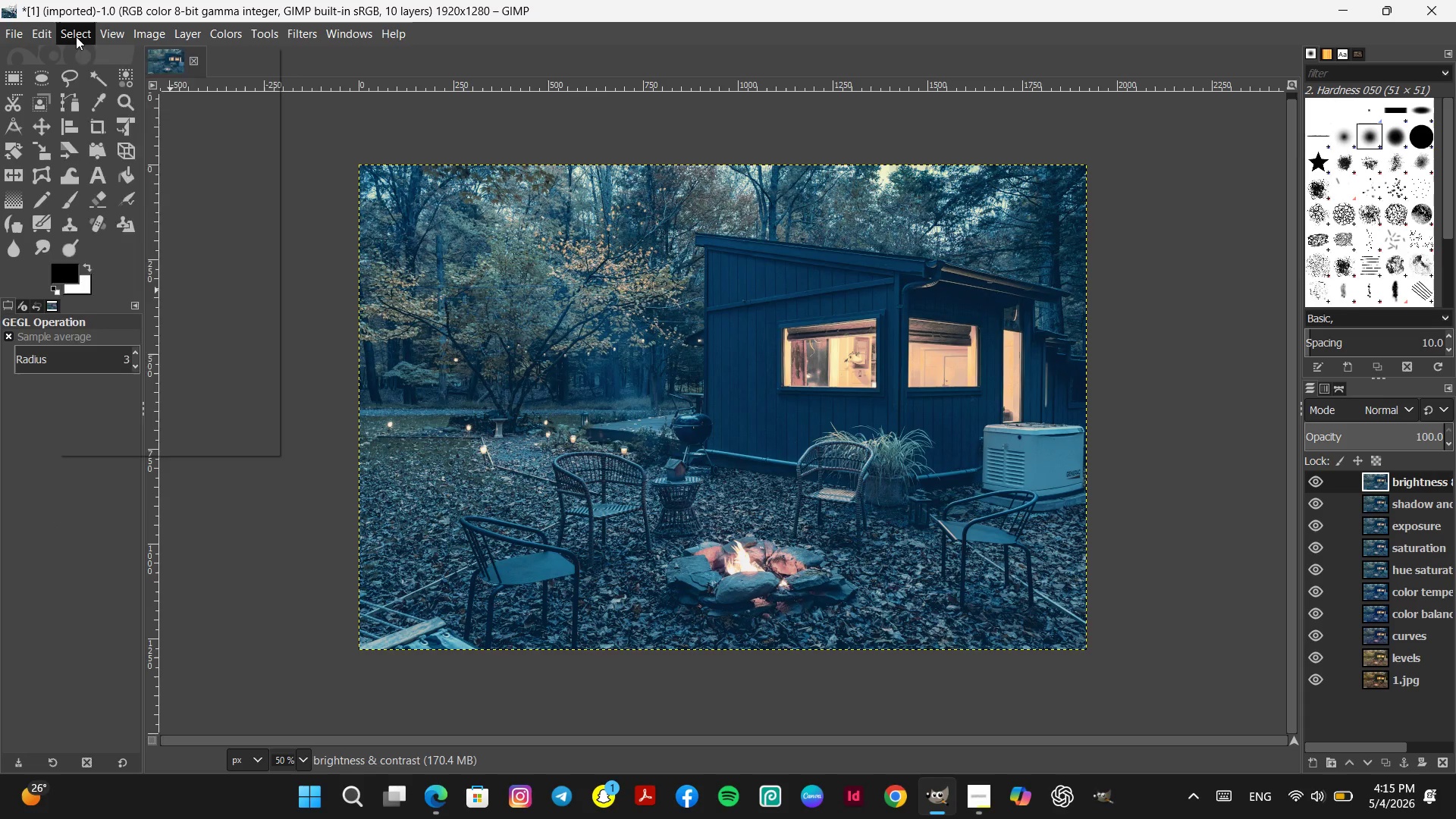 
double_click([13, 30])
 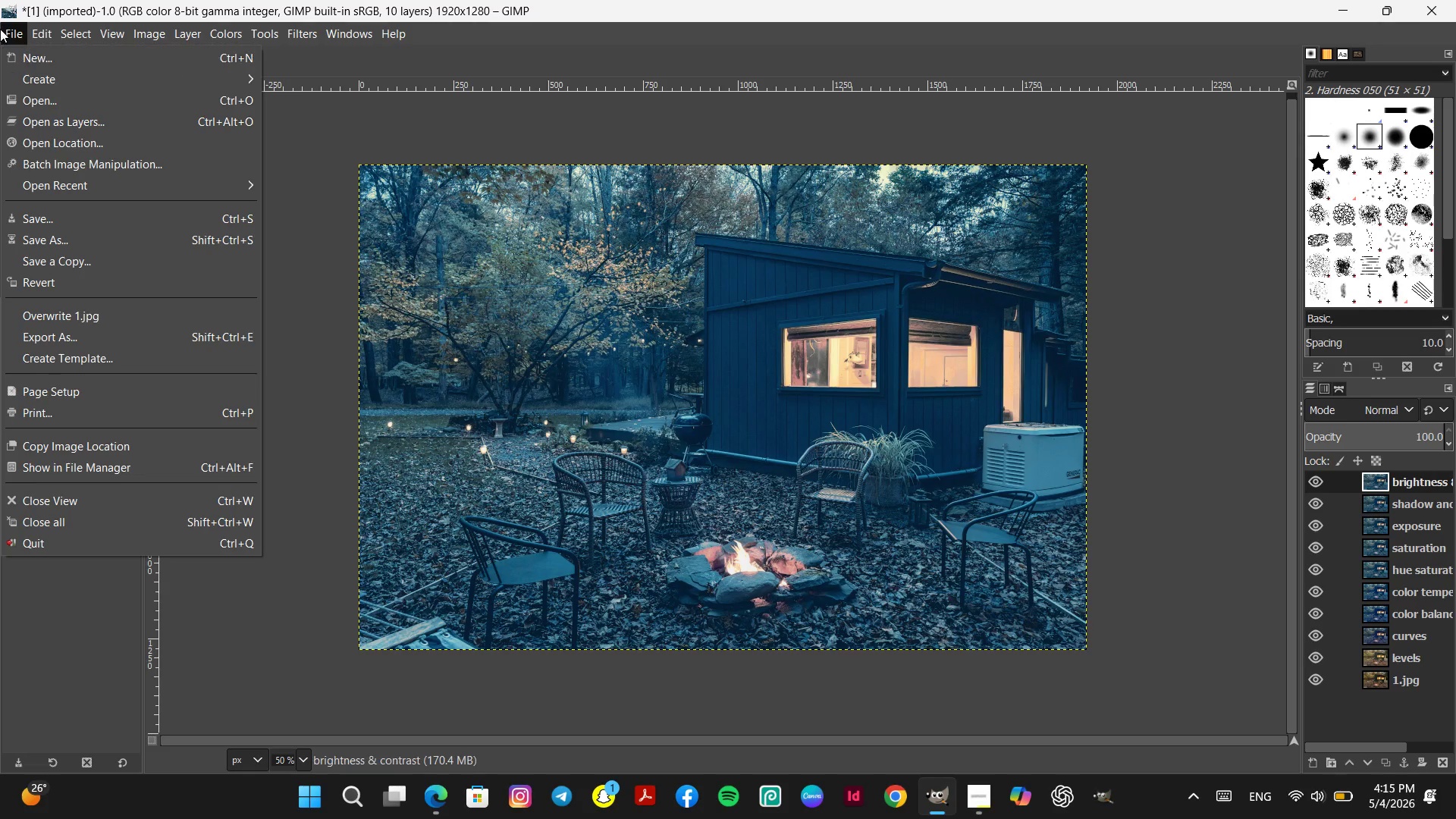 
double_click([11, 30])
 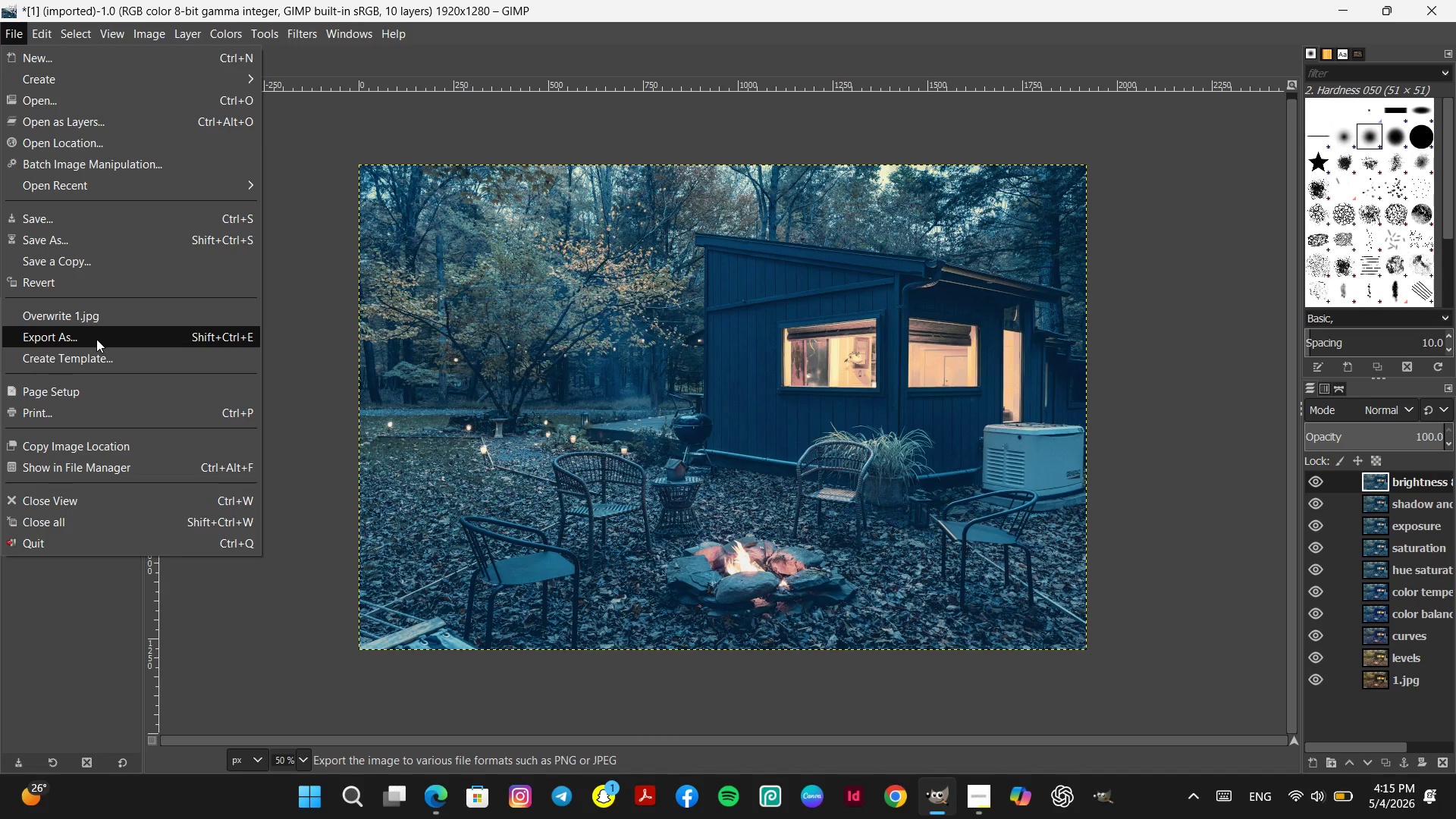 
left_click([96, 339])
 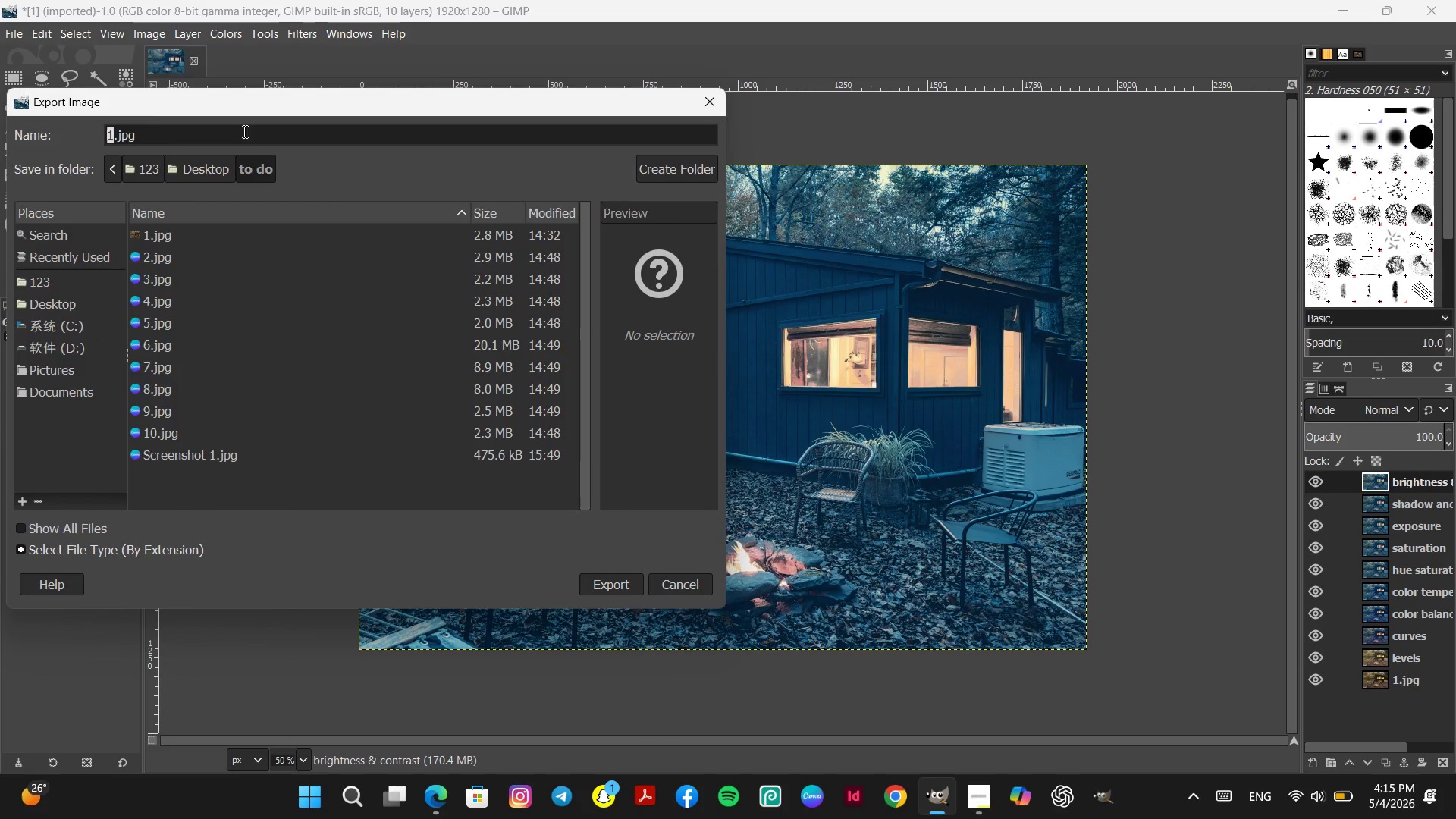 
left_click_drag(start_coordinate=[295, 95], to_coordinate=[460, 90])
 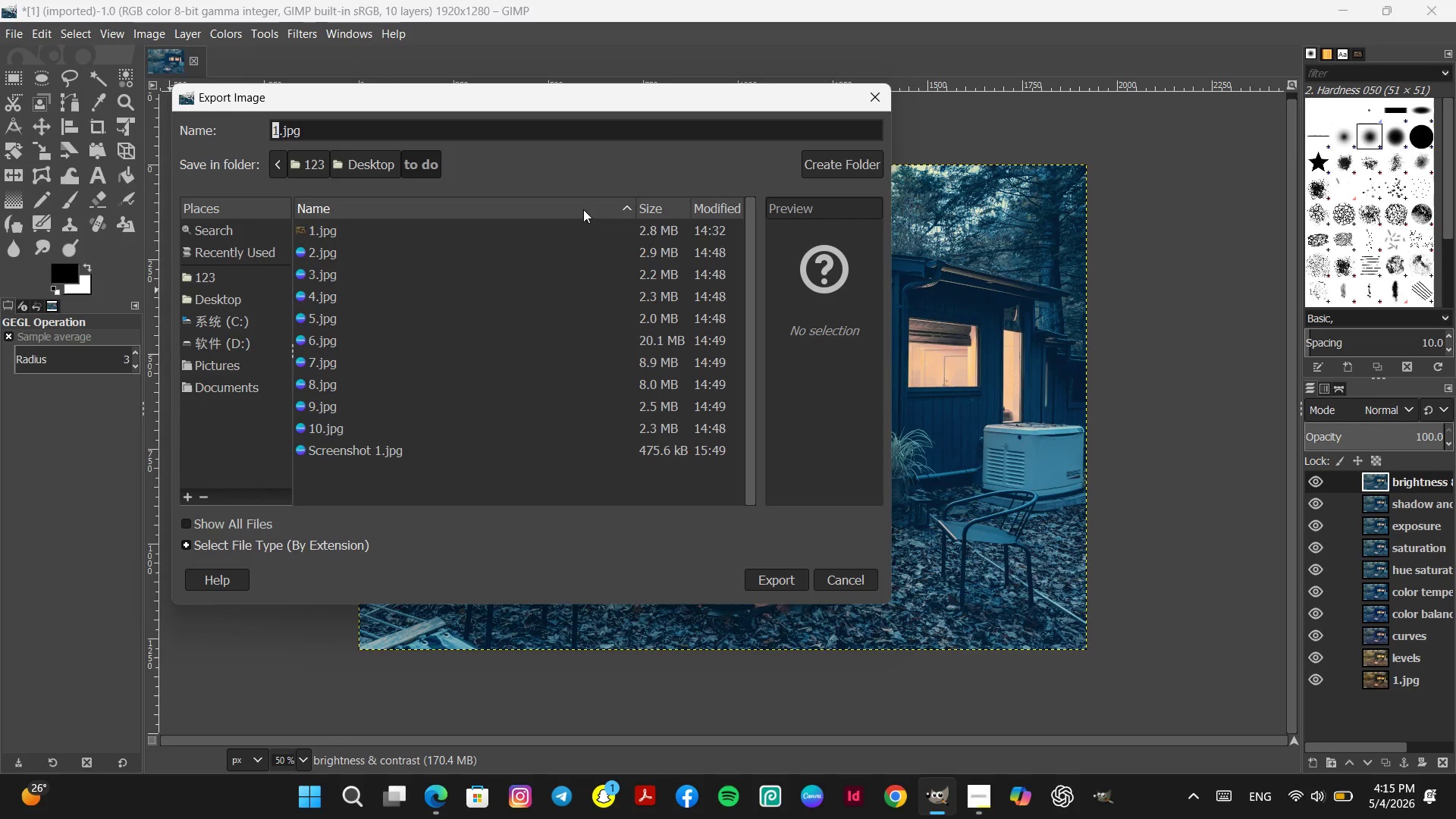 
wait(7.58)
 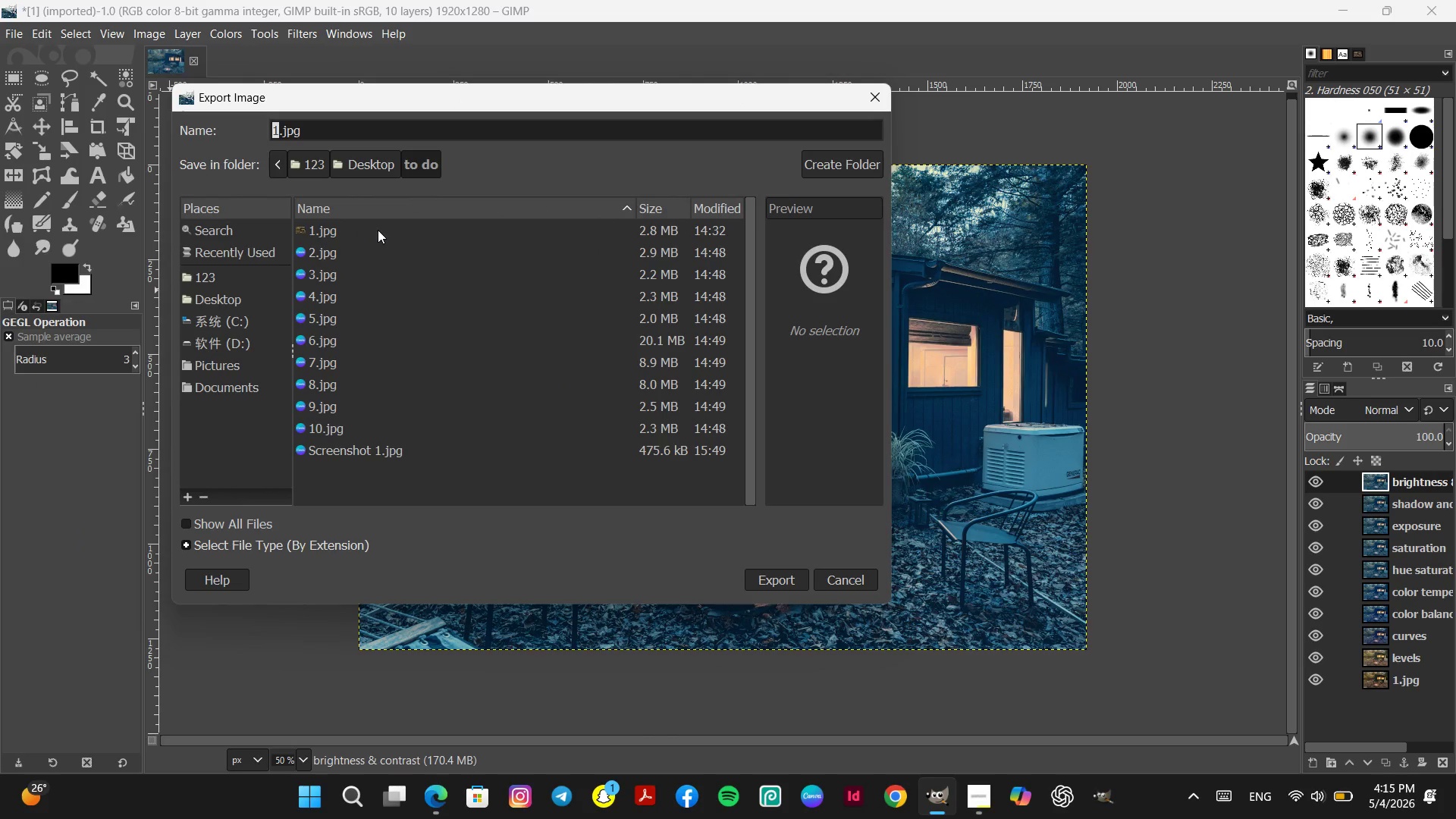 
left_click([281, 130])
 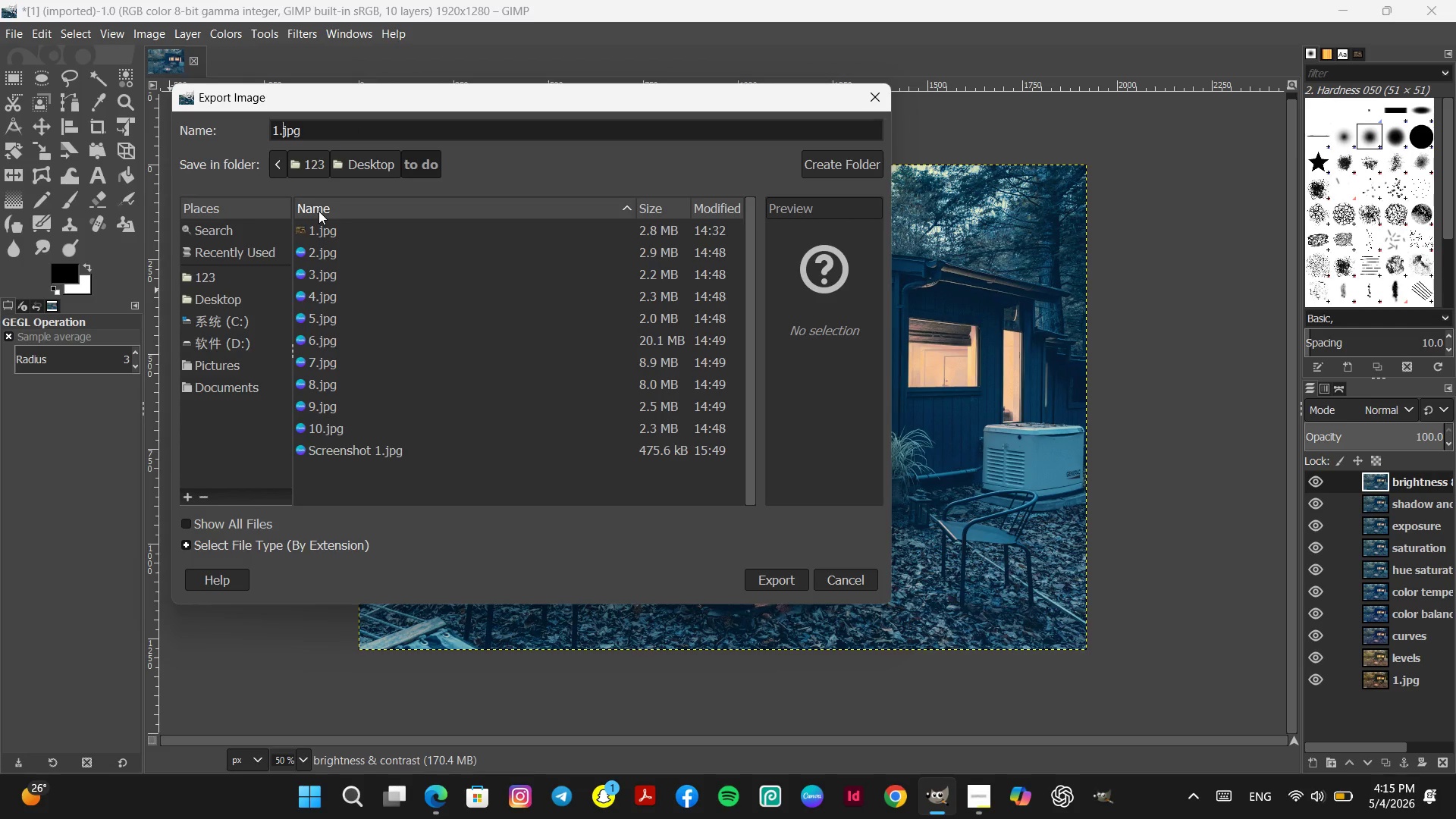 
key(ArrowLeft)
 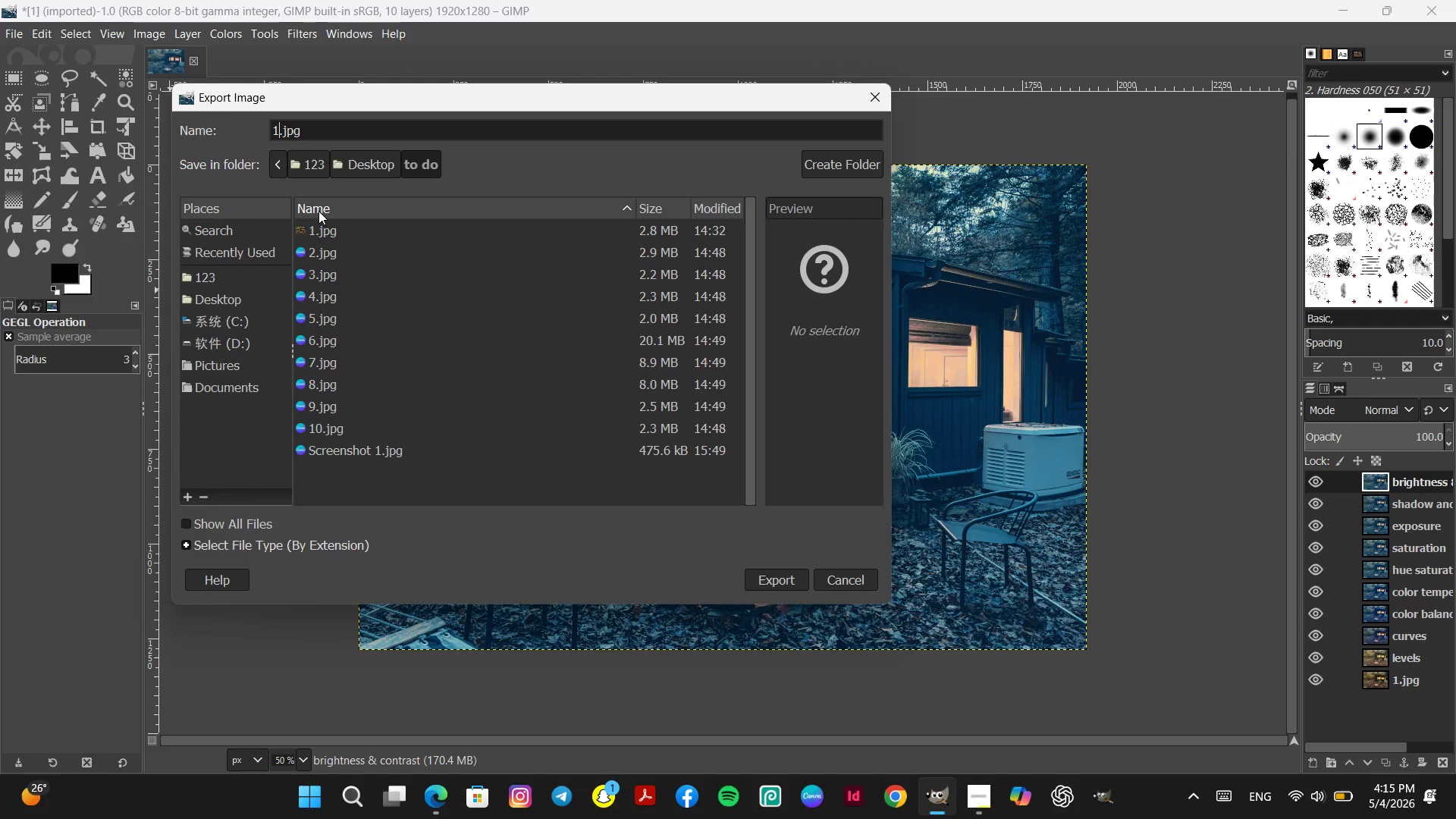 
type( edited)
 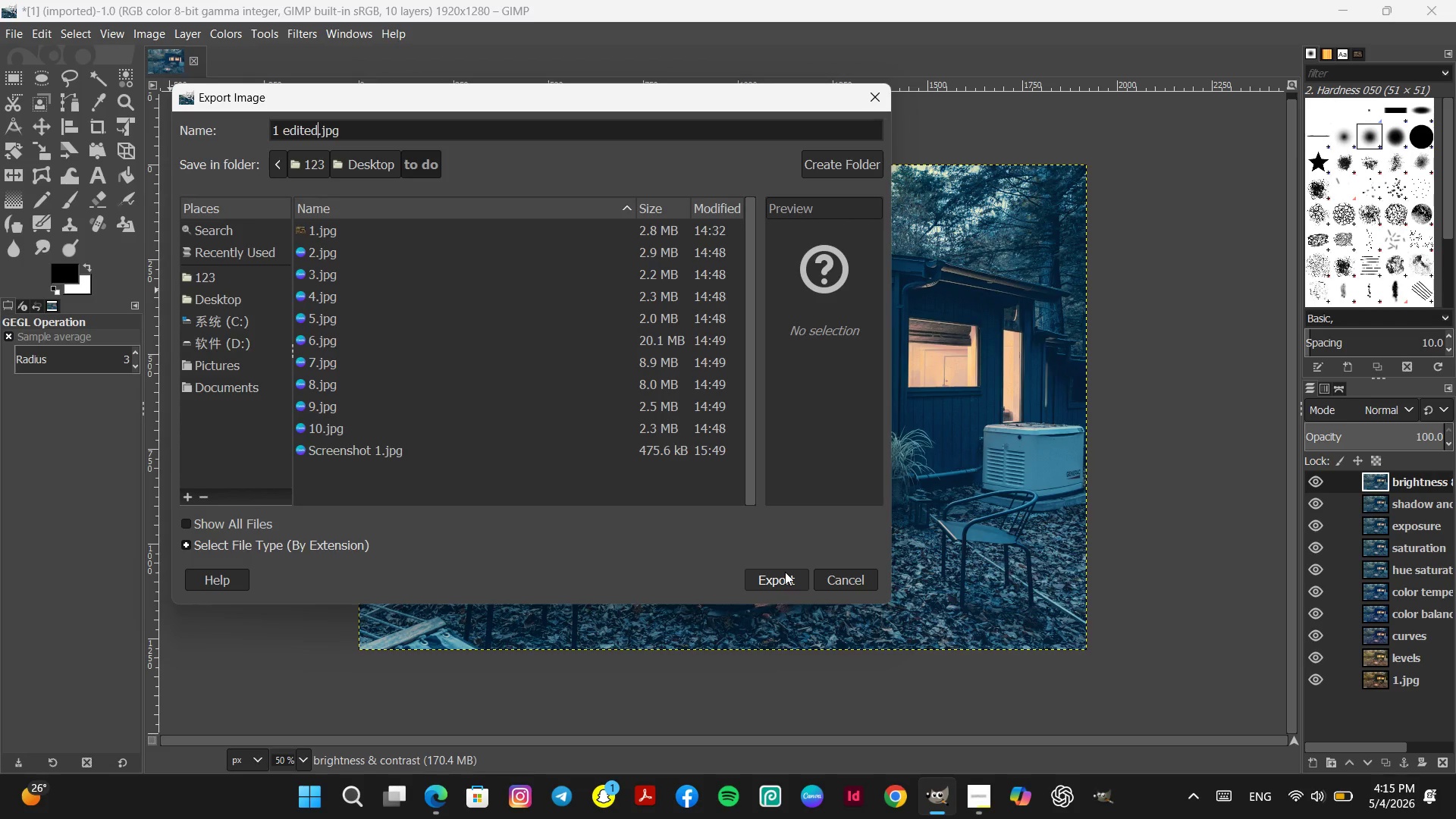 
wait(11.17)
 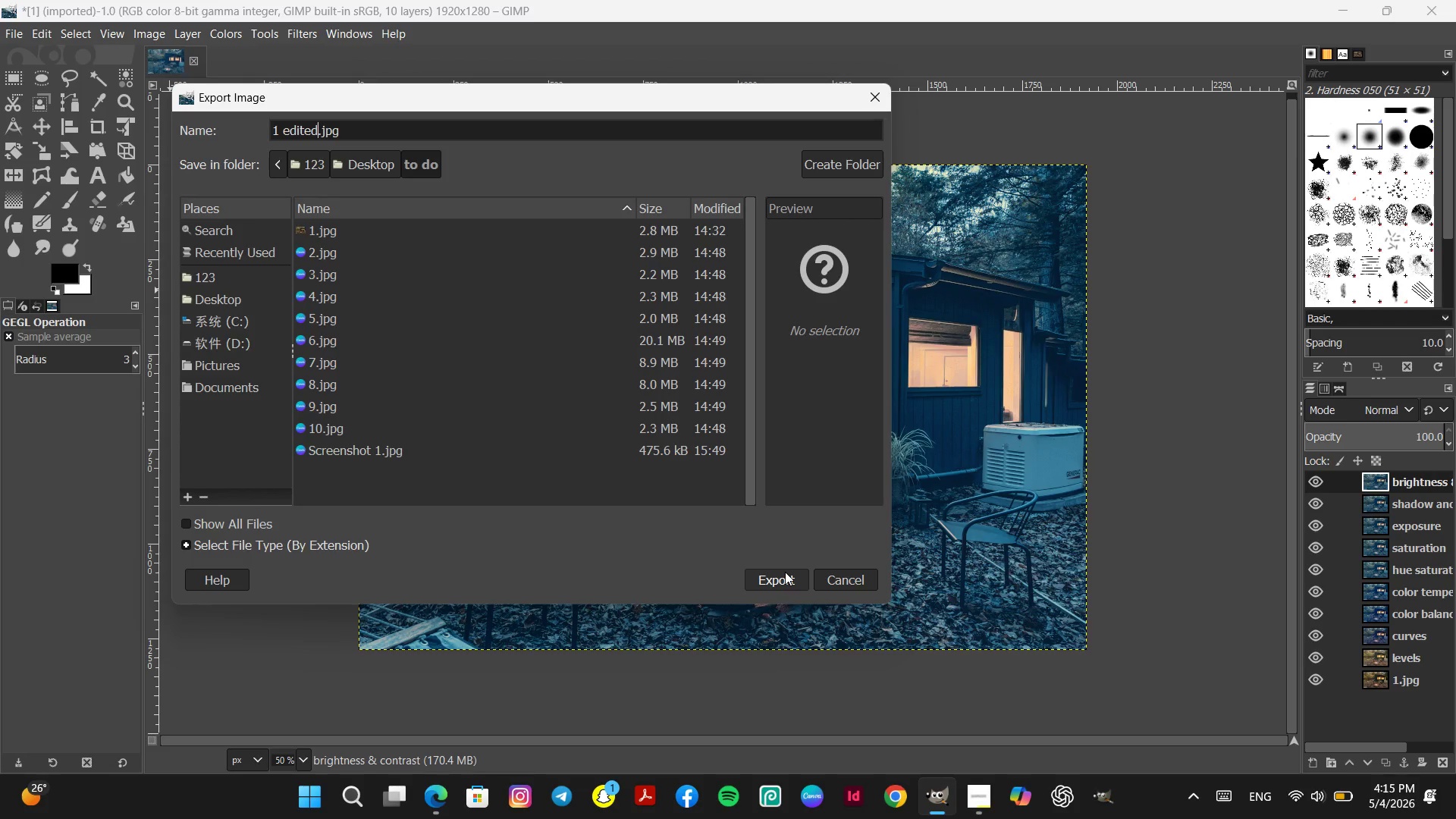 
left_click([788, 576])
 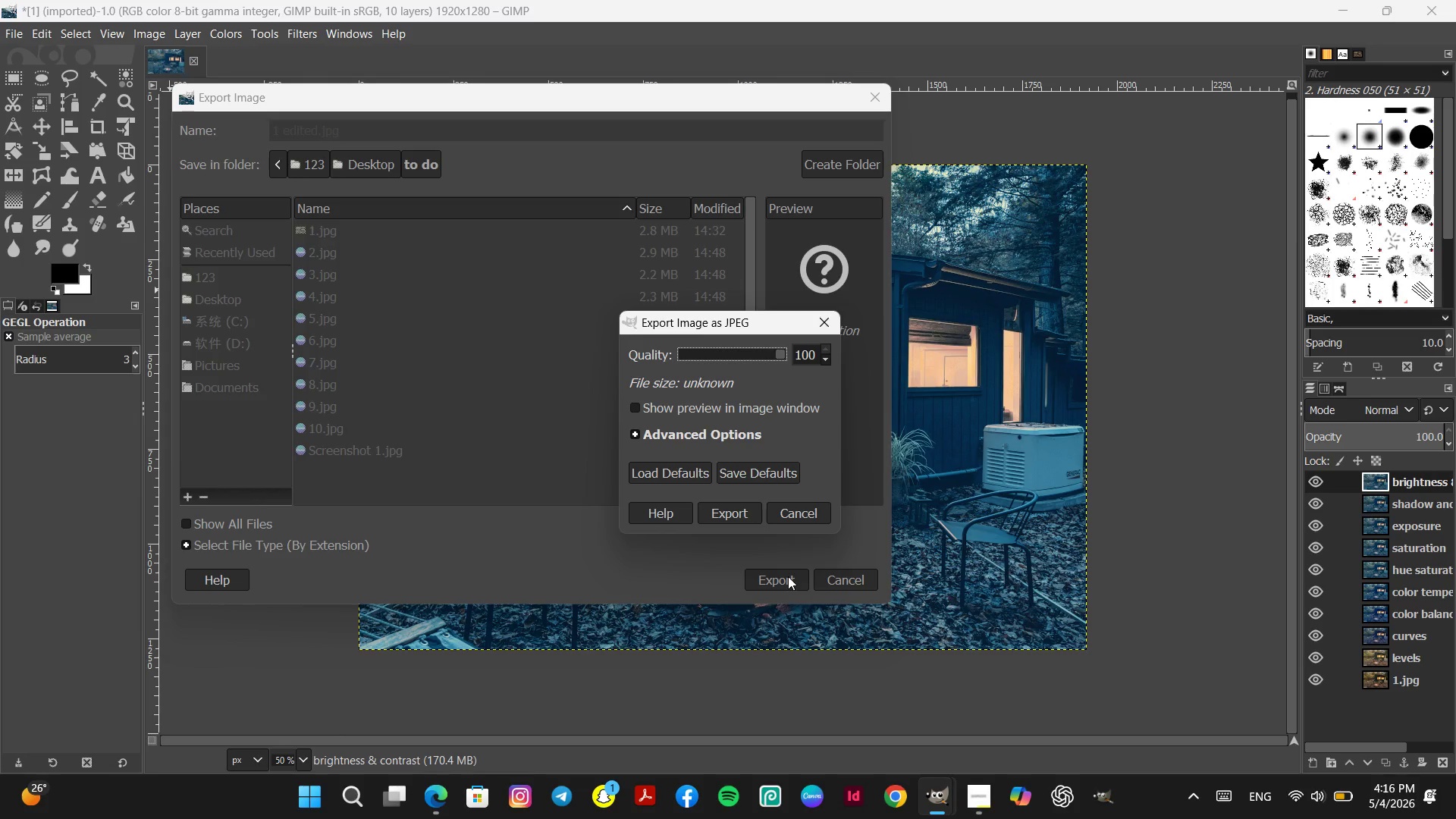 
wait(25.42)
 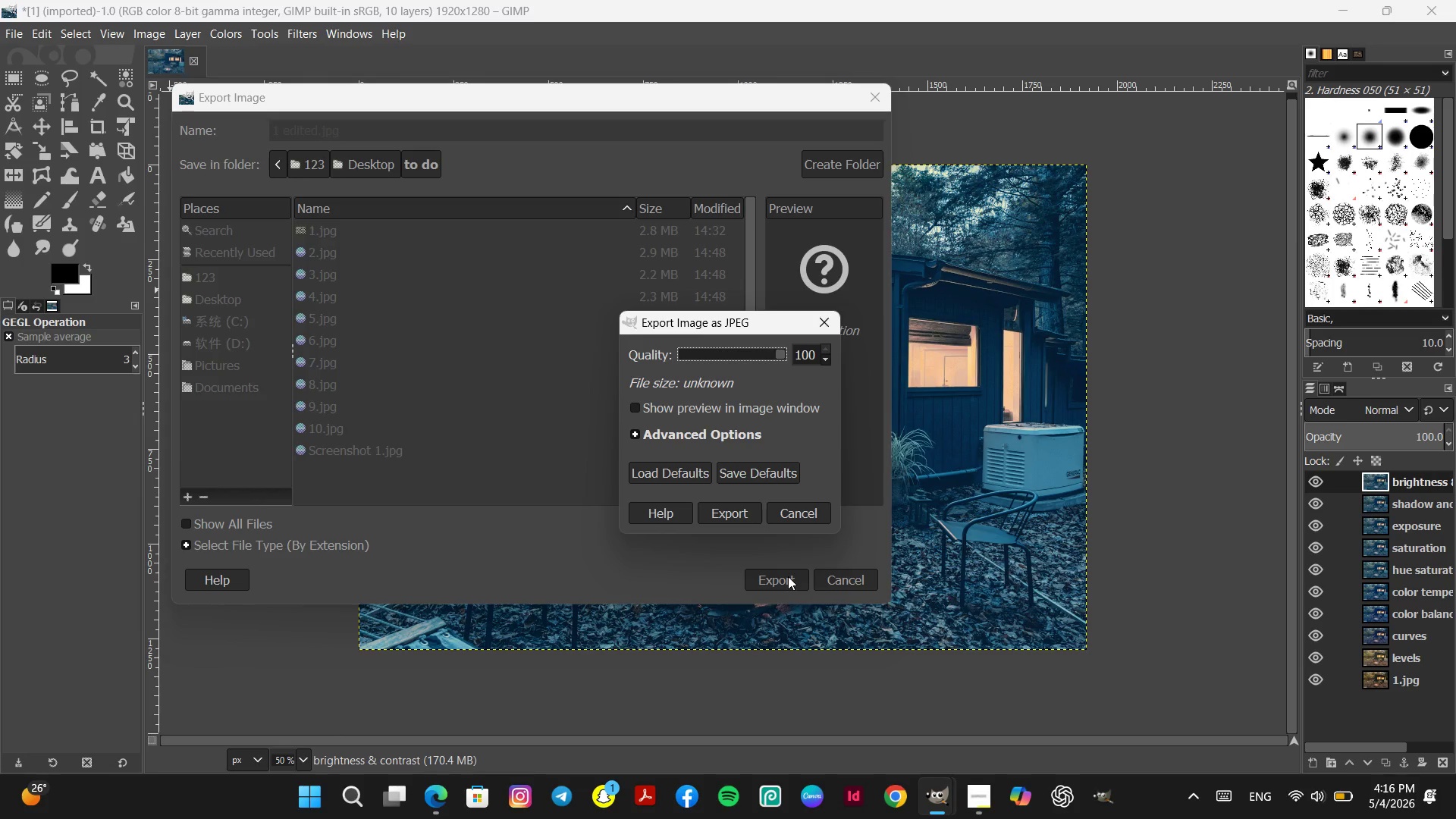 
double_click([824, 357])
 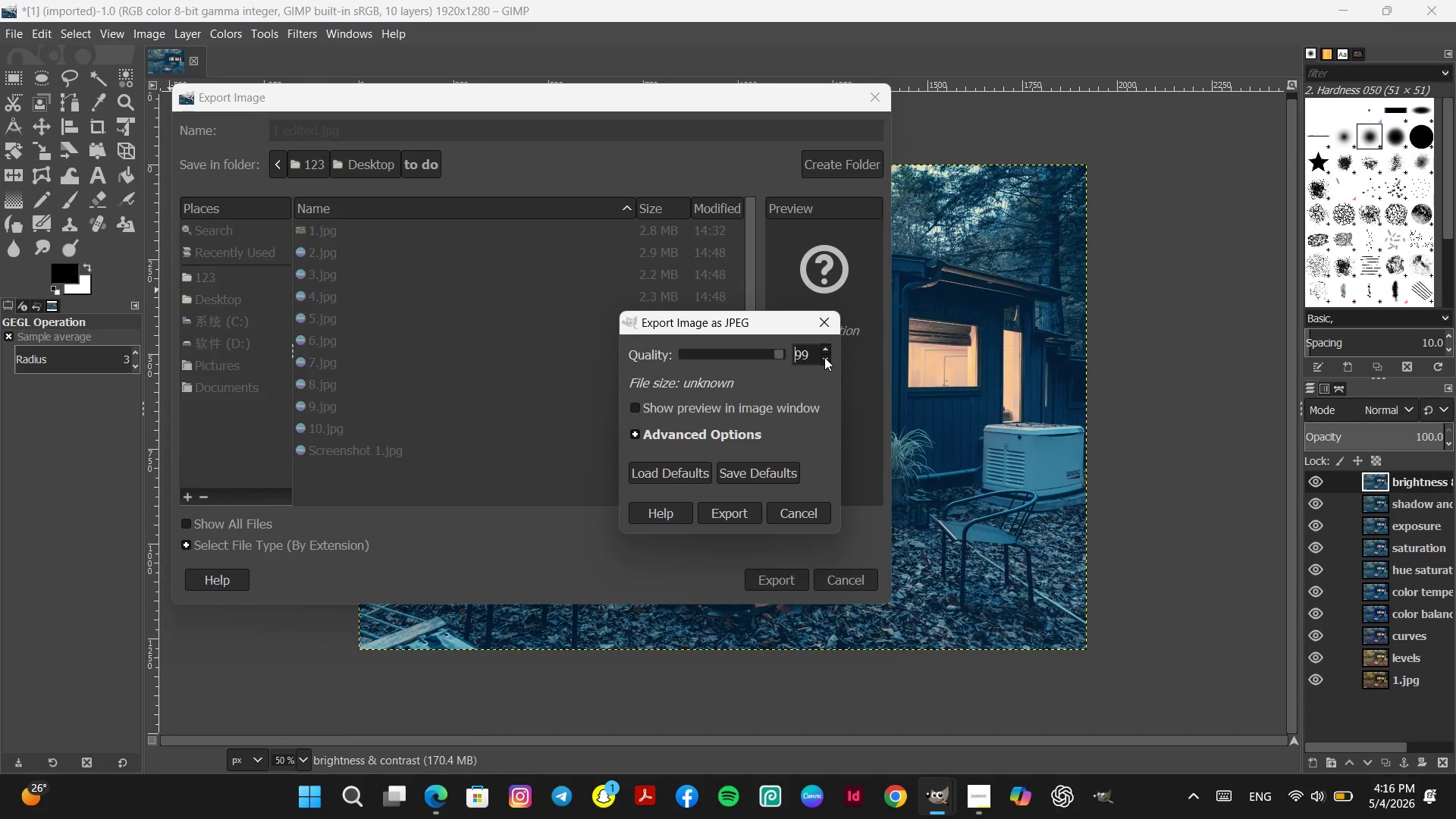 
triple_click([824, 357])
 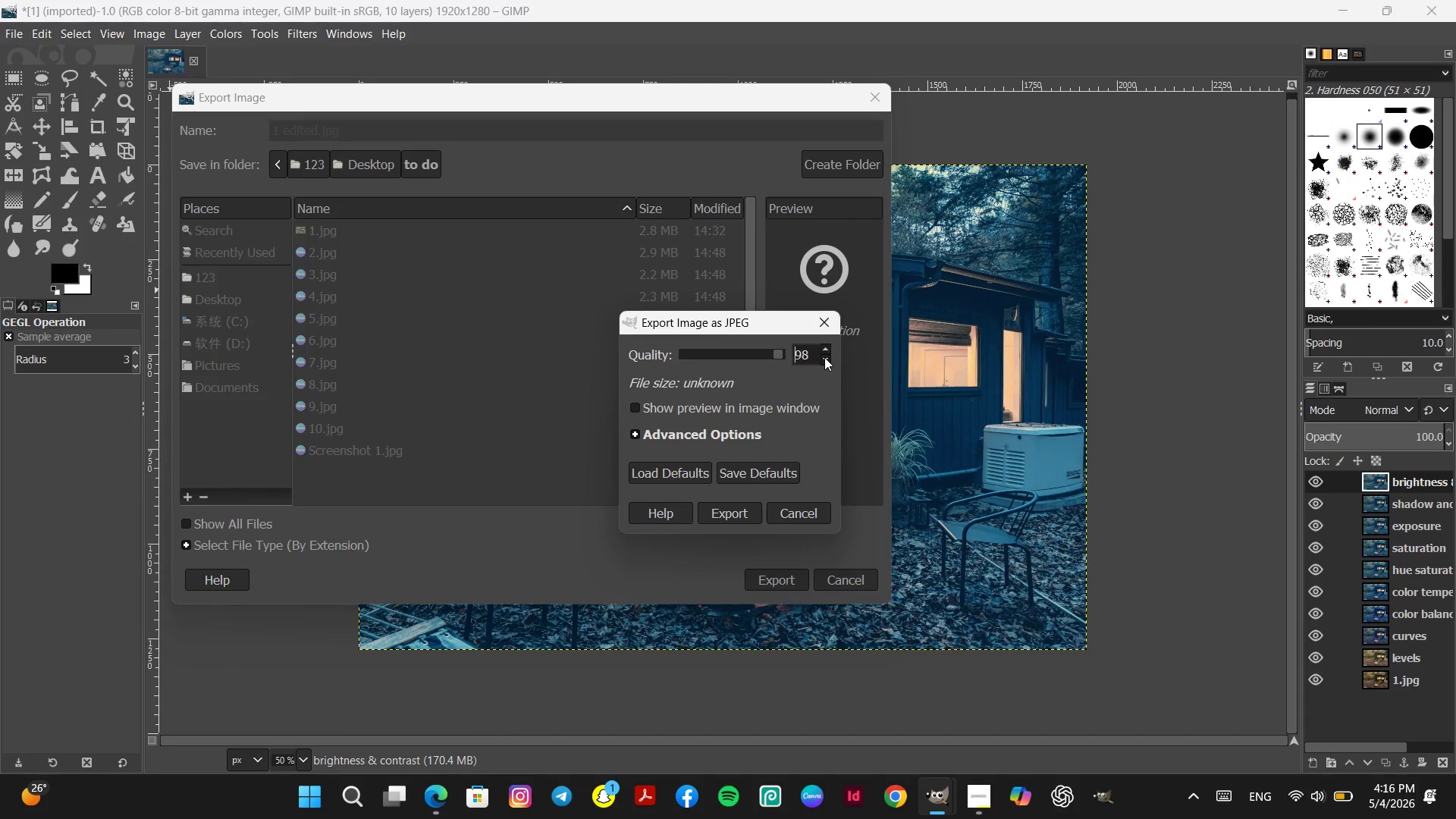 
triple_click([824, 357])
 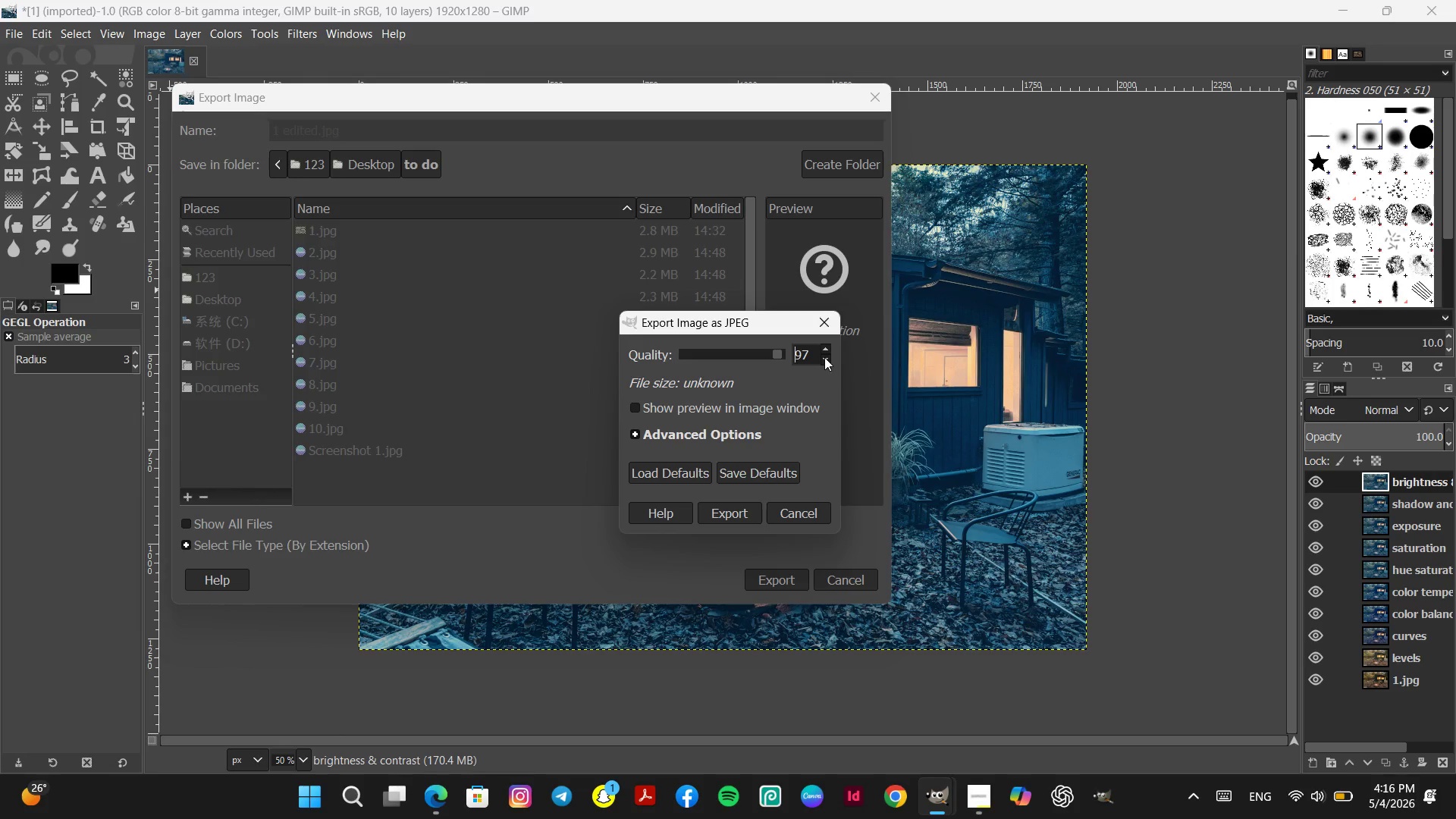 
triple_click([824, 357])
 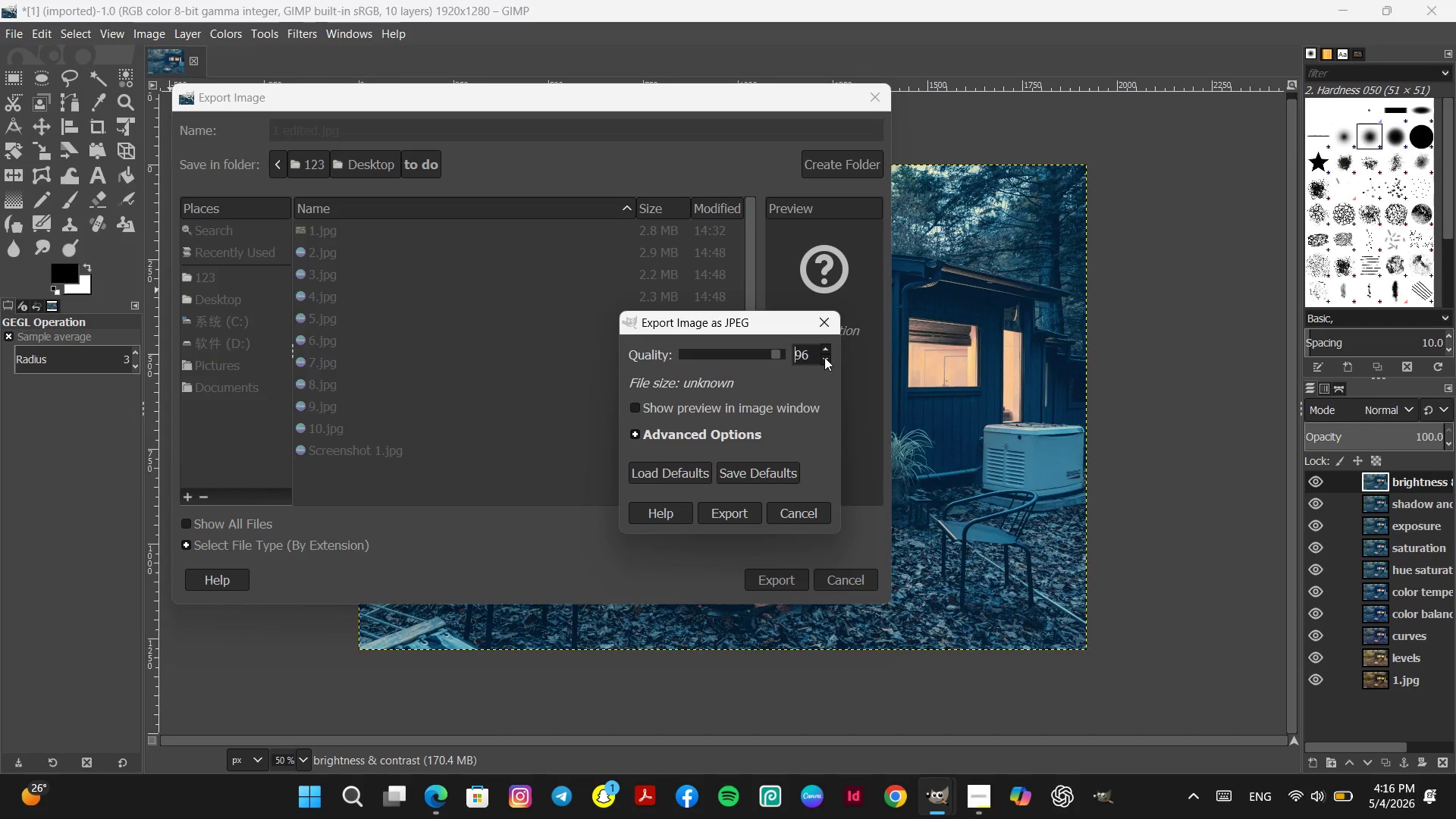 
triple_click([824, 357])
 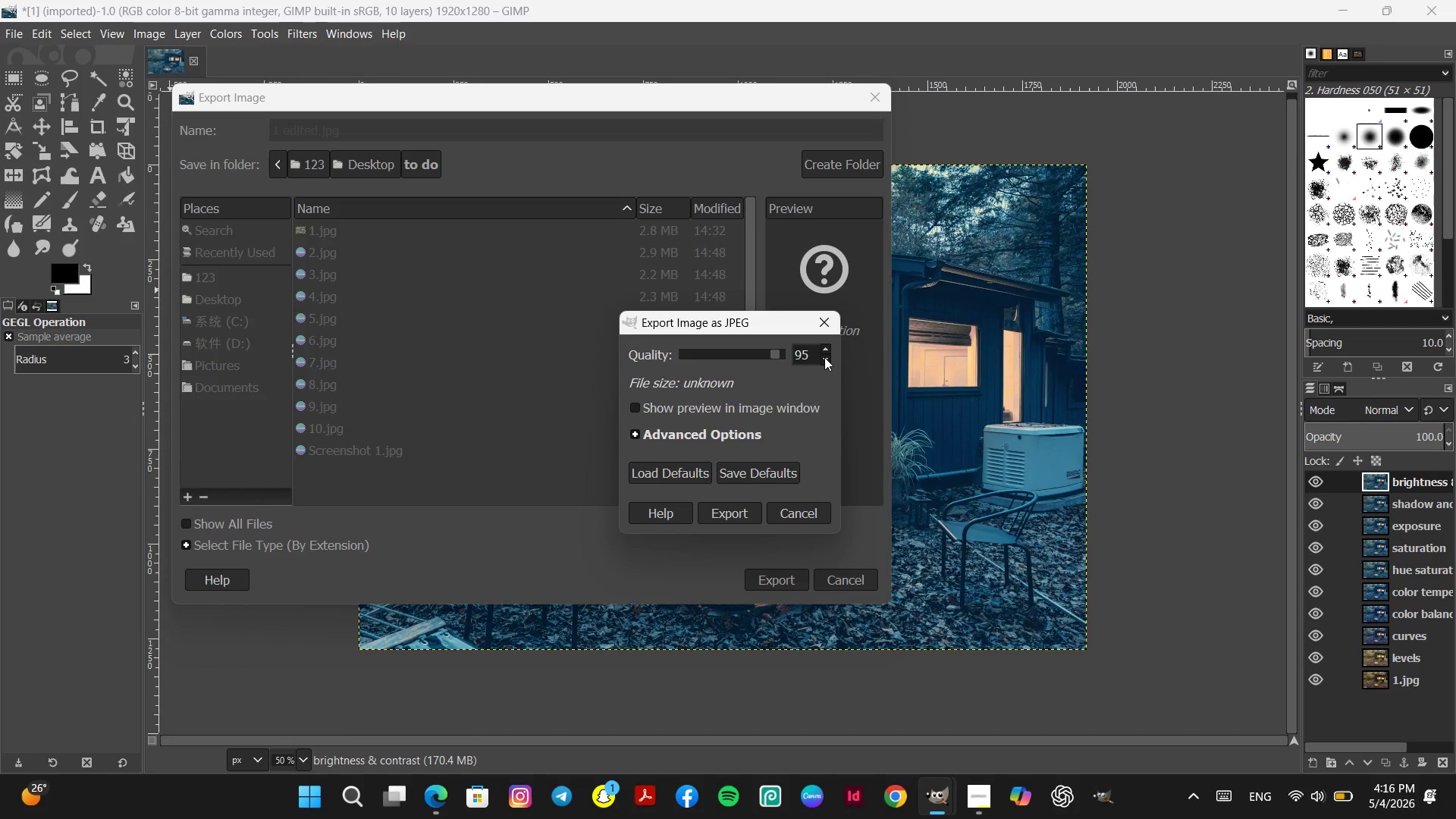 
triple_click([824, 357])
 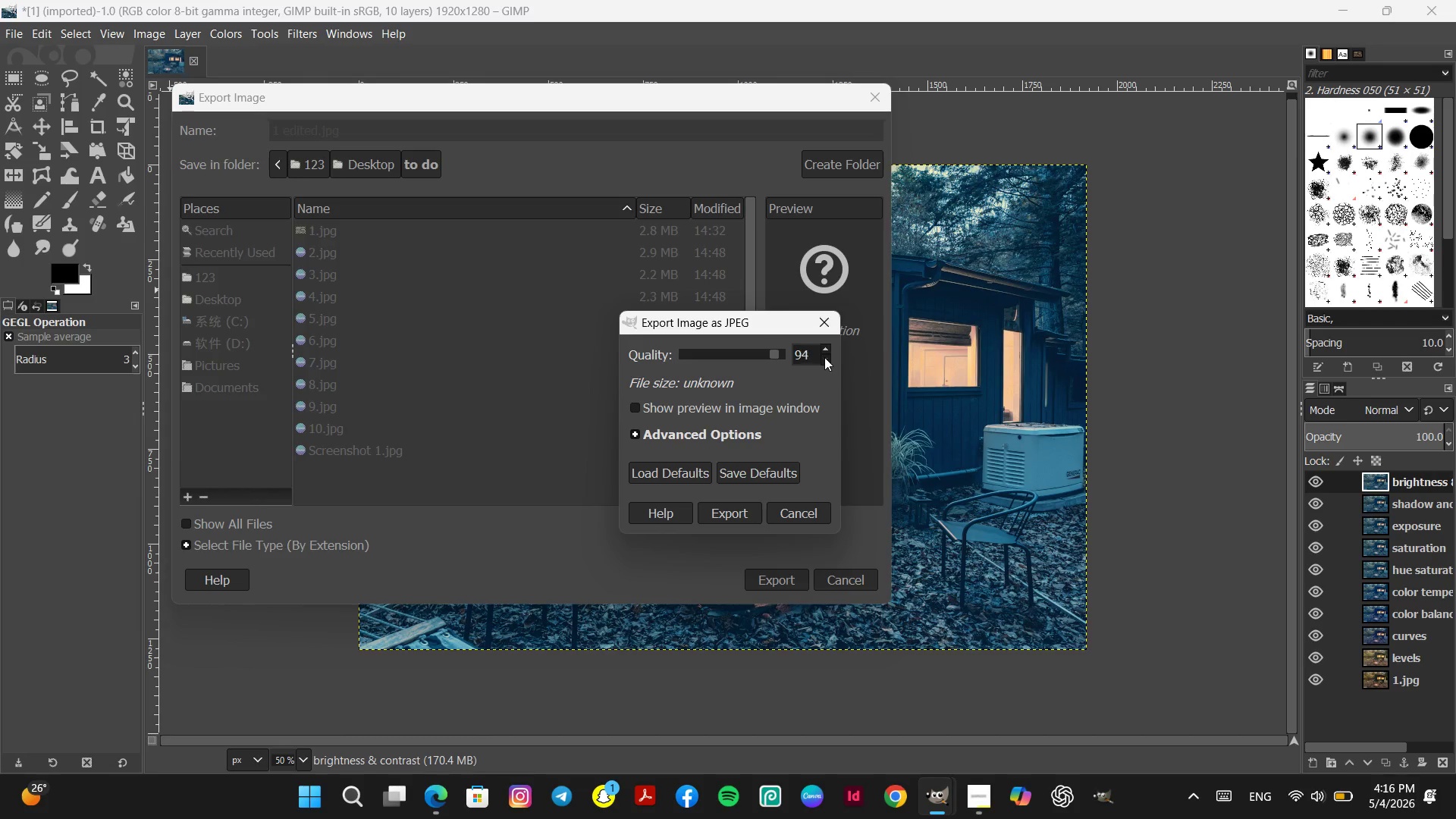 
triple_click([824, 357])
 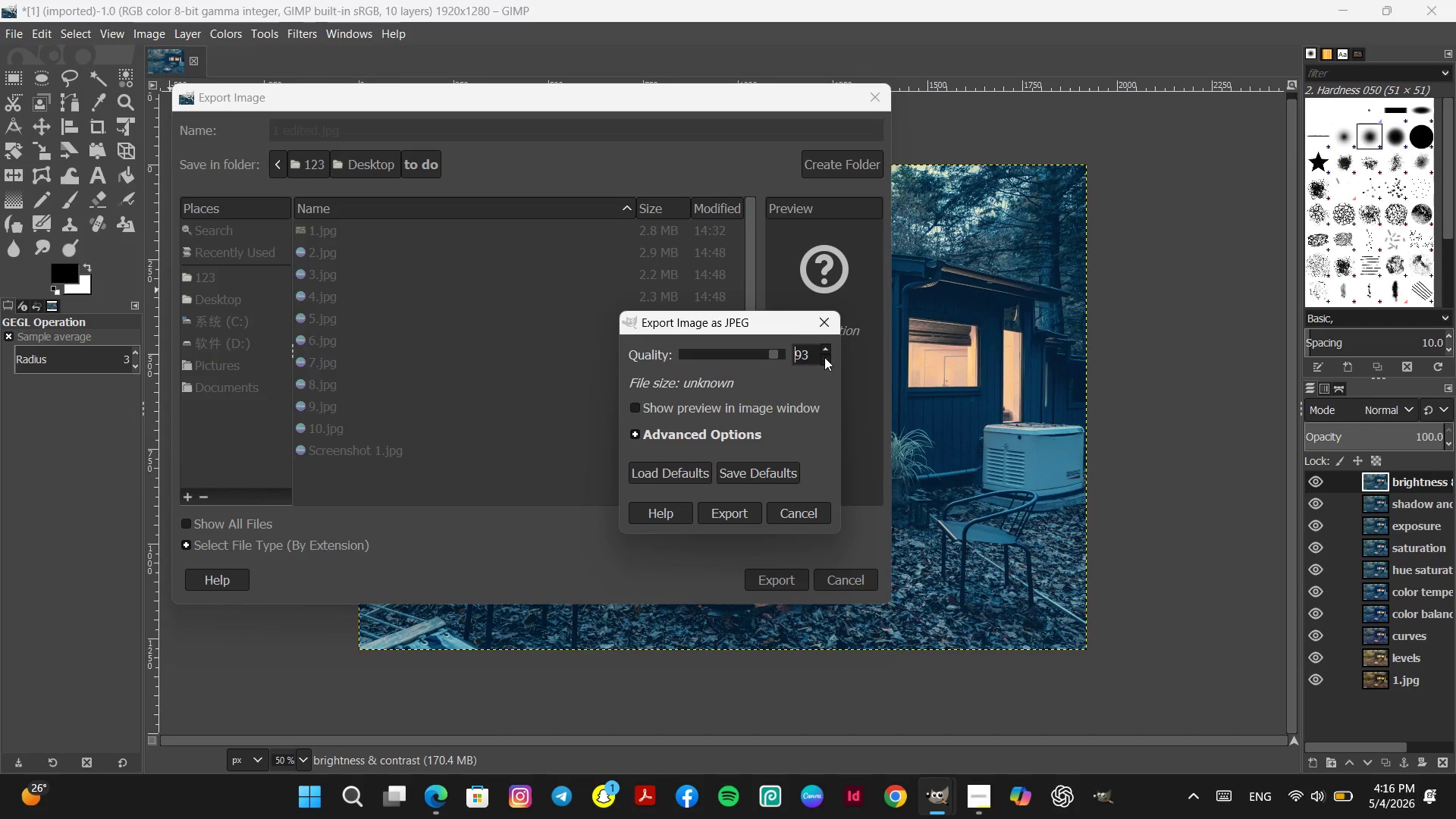 
triple_click([824, 357])
 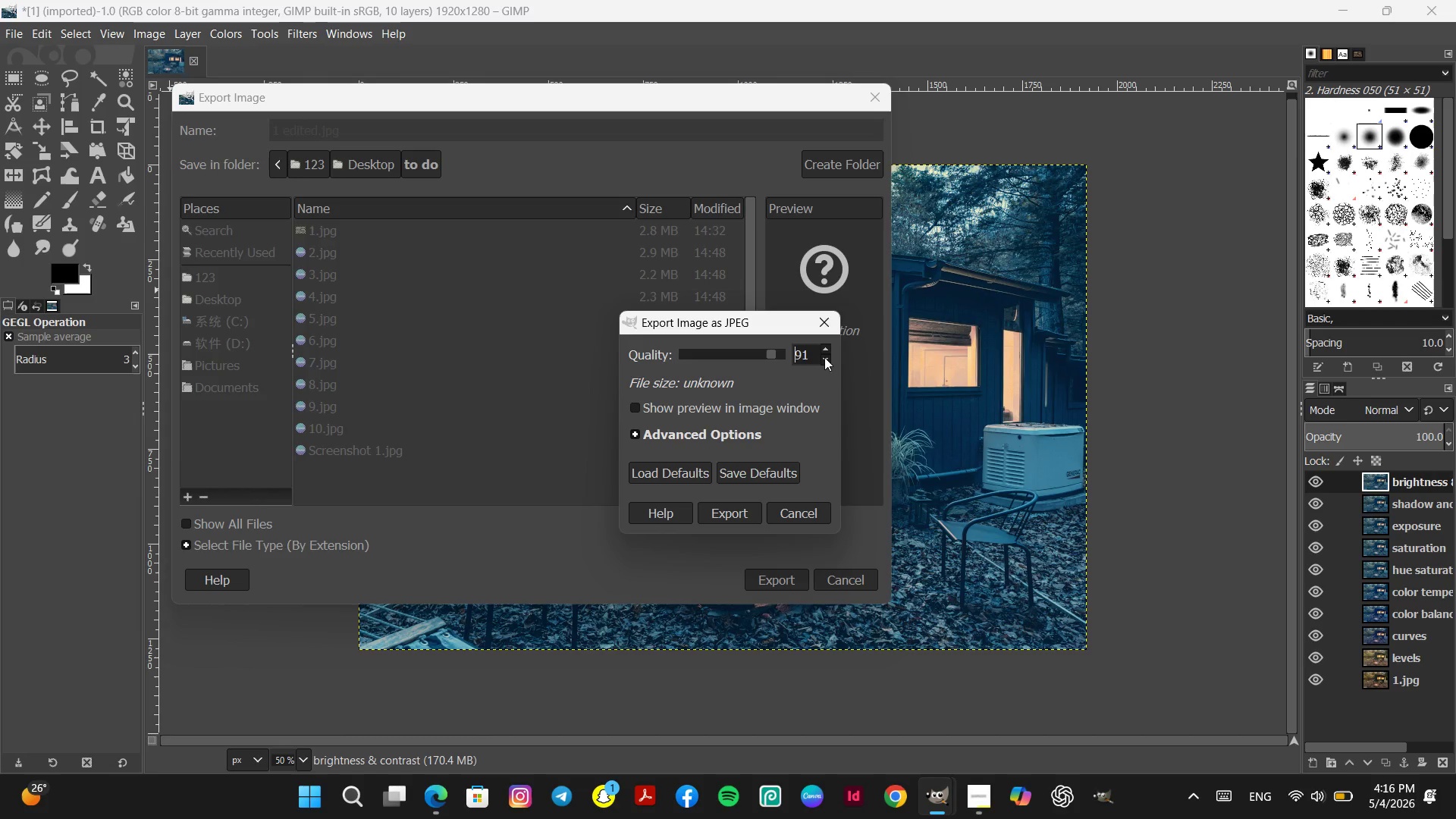 
triple_click([824, 357])
 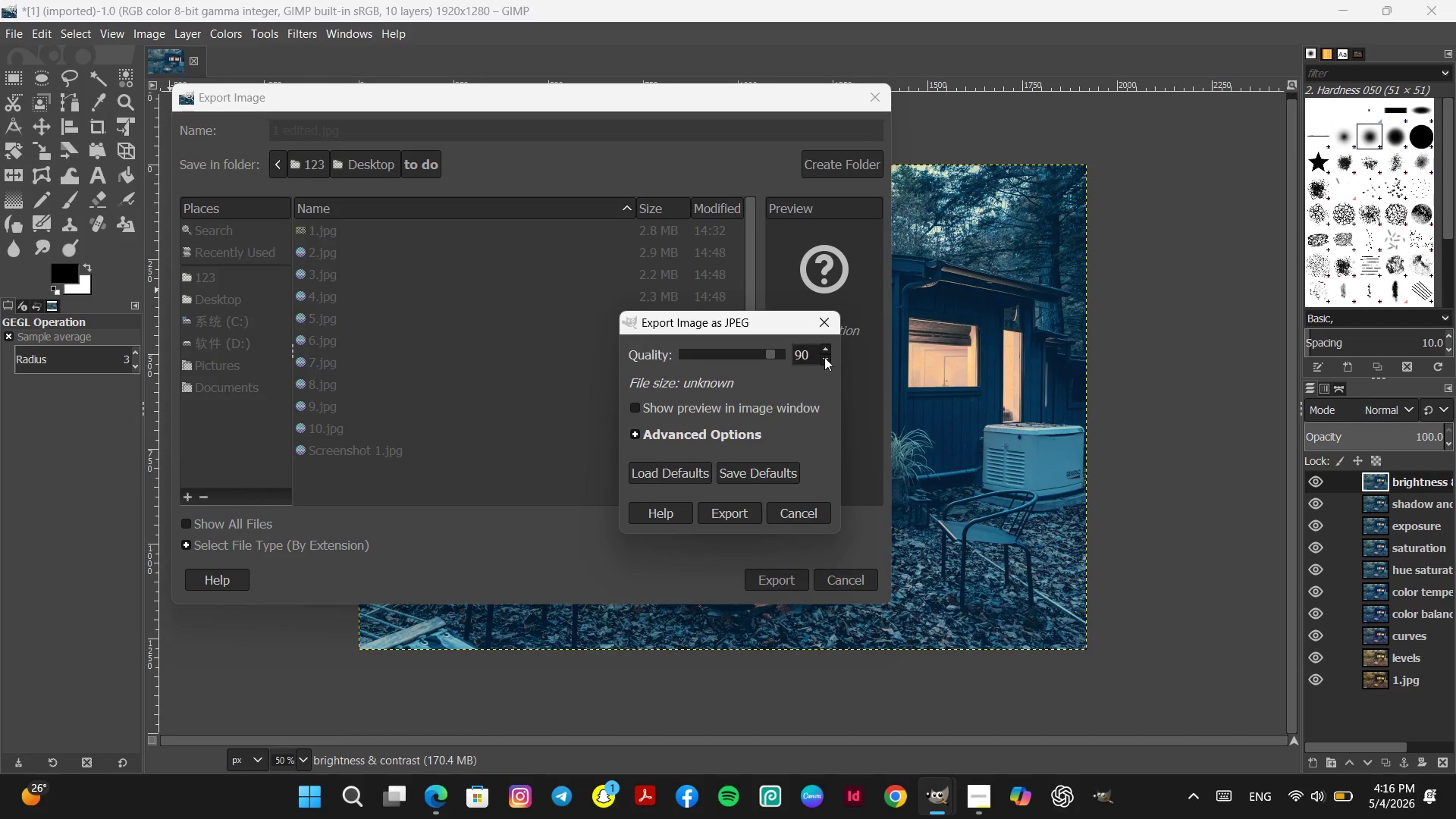 
triple_click([824, 357])
 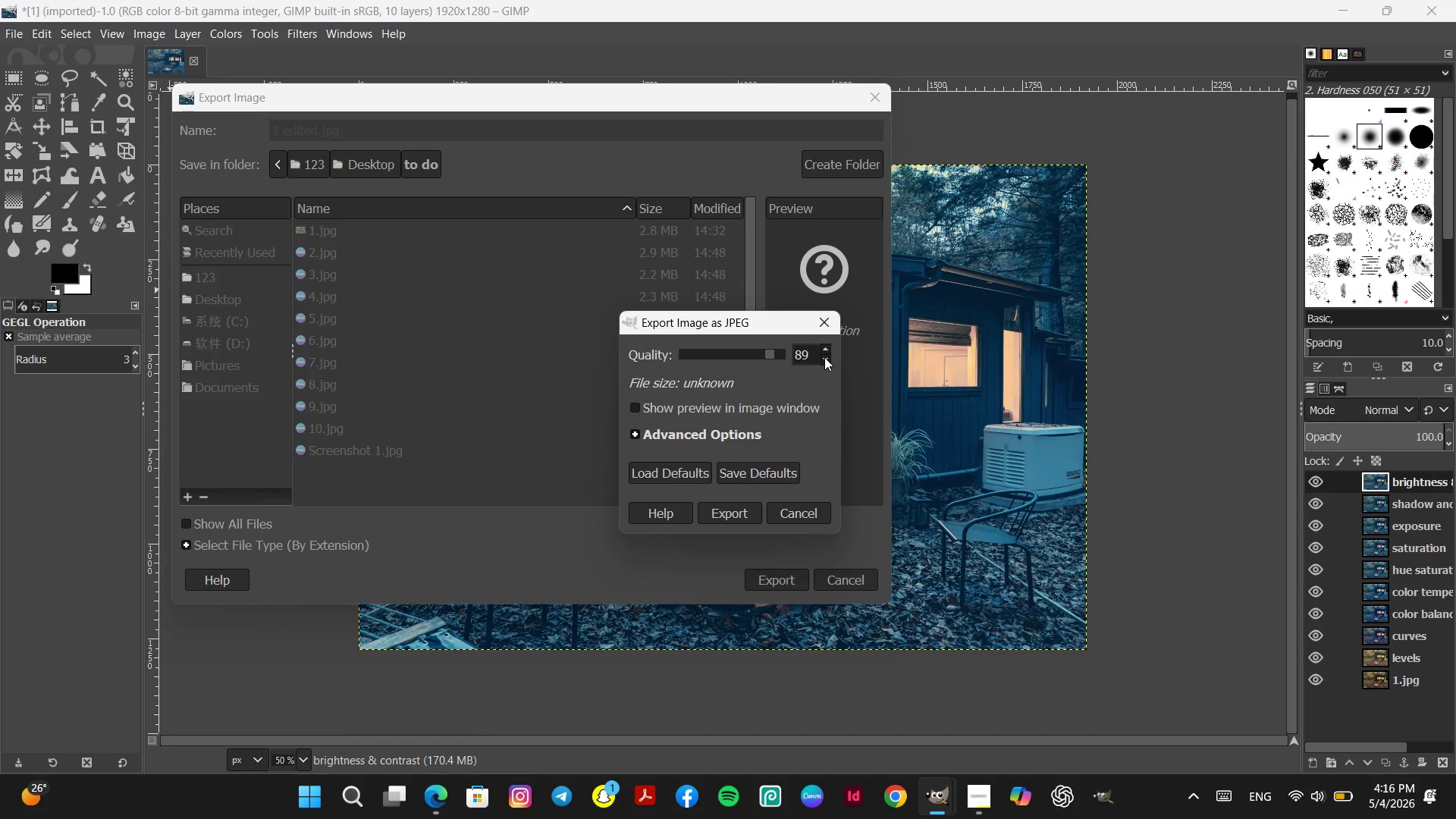 
triple_click([824, 357])
 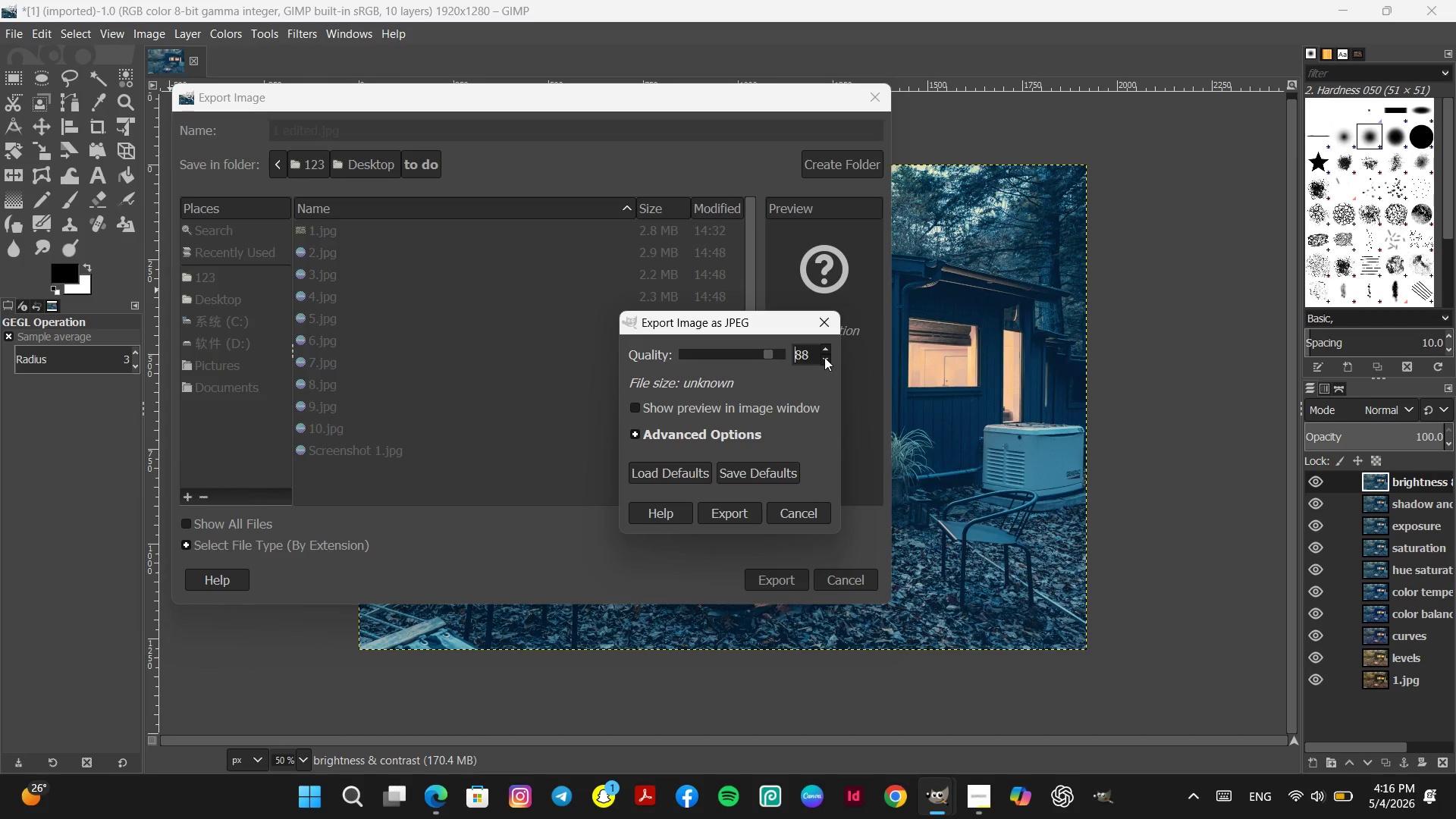 
triple_click([824, 357])
 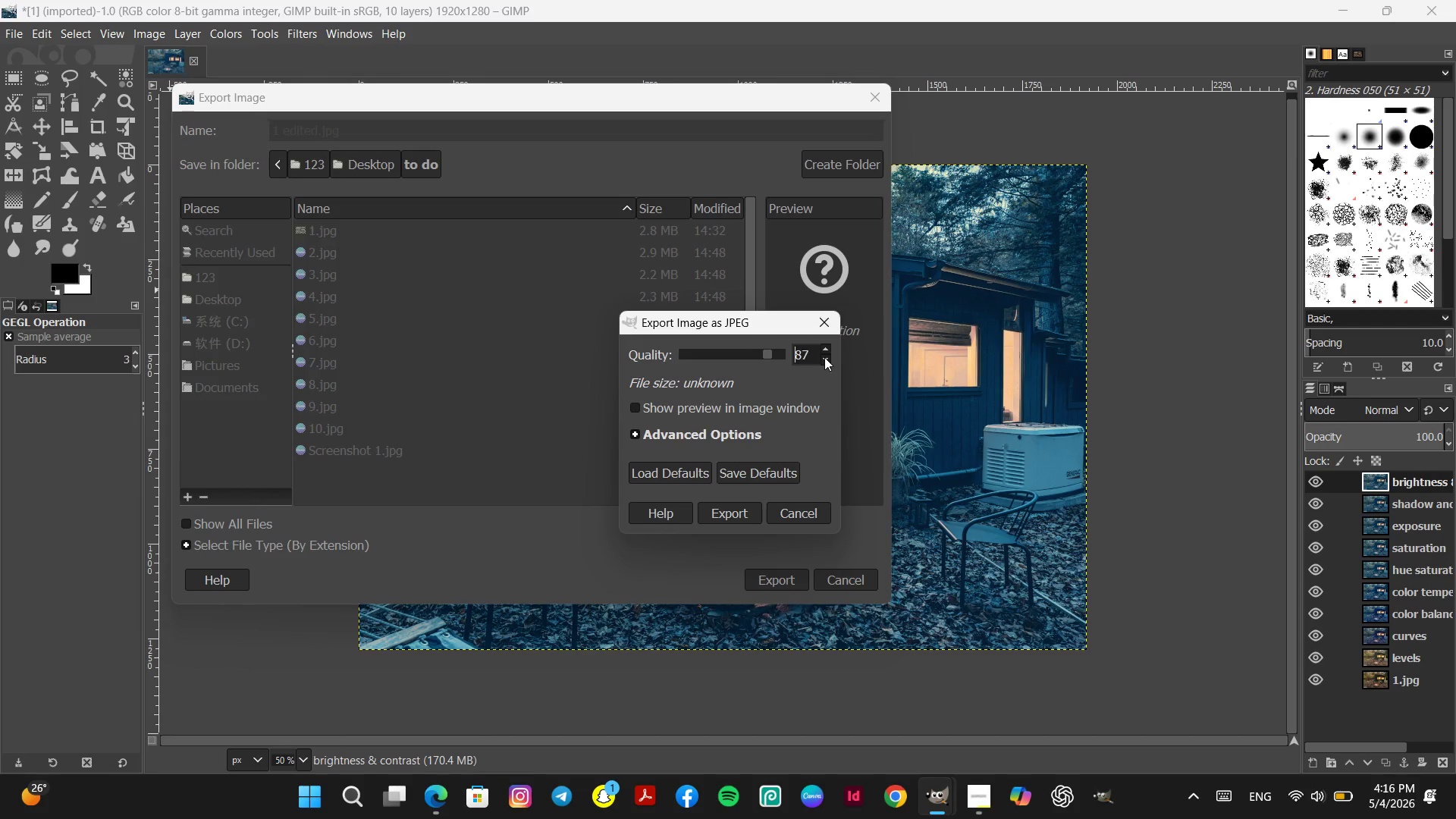 
triple_click([824, 357])
 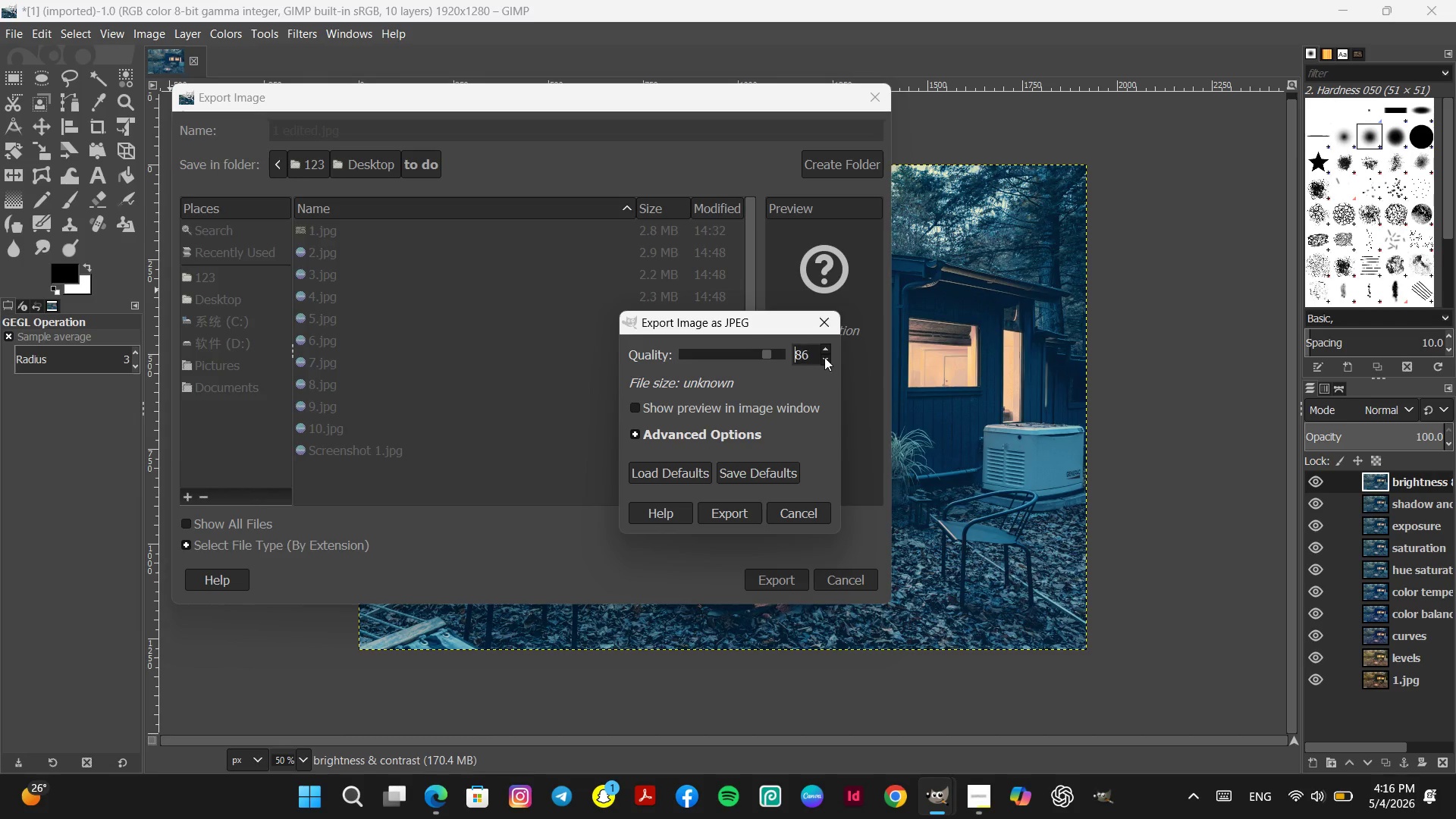 
triple_click([824, 357])
 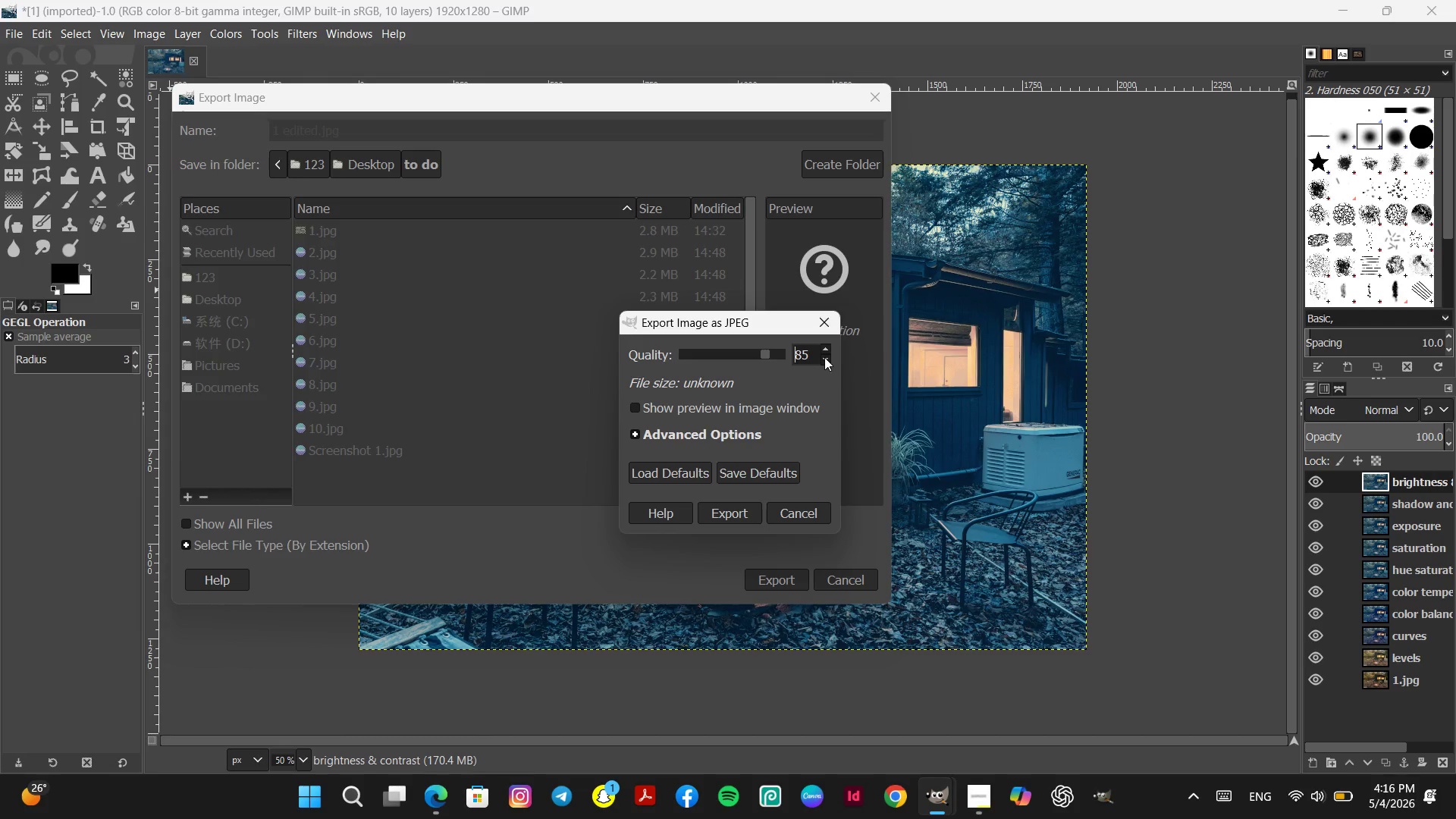 
triple_click([824, 357])
 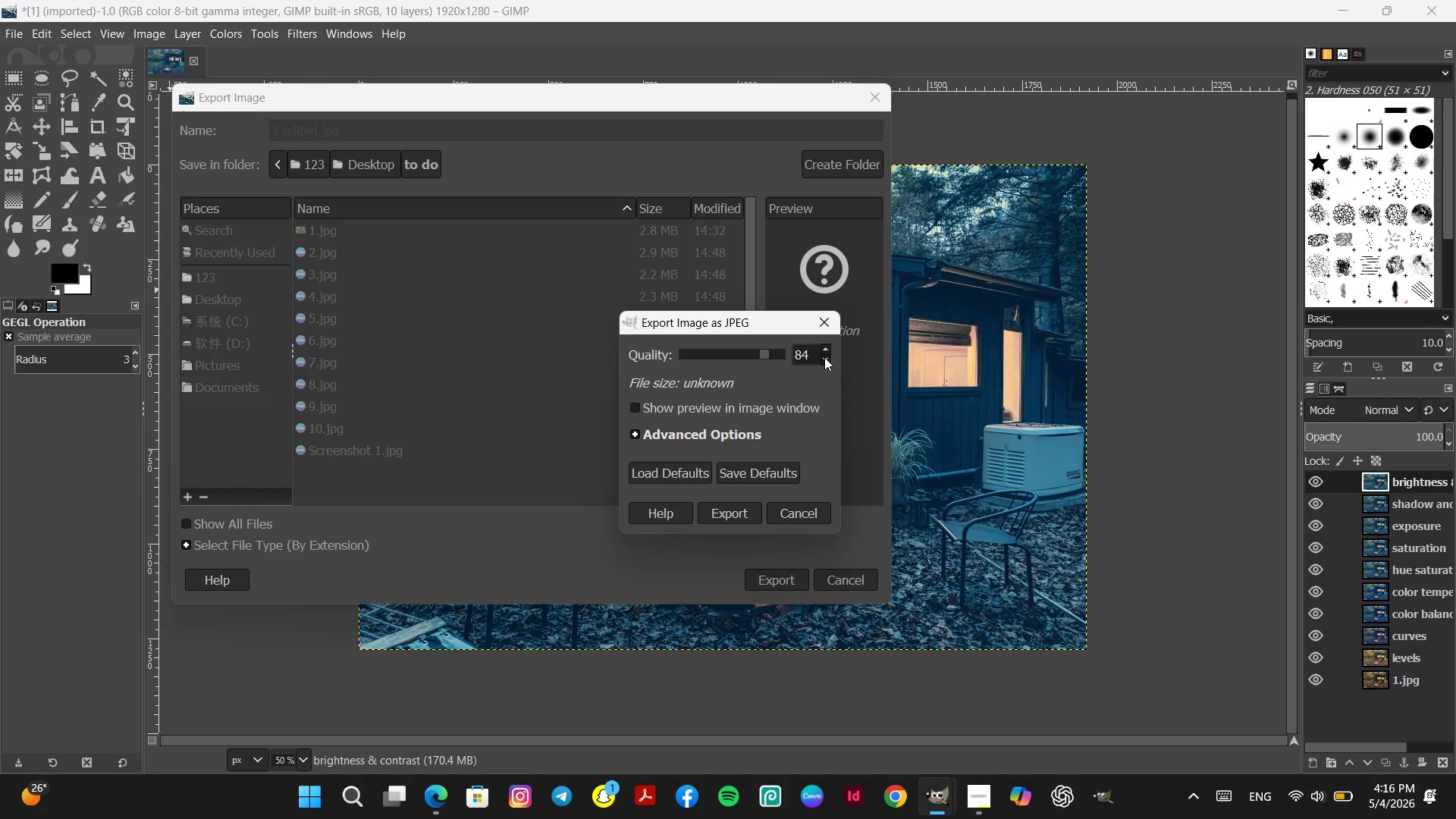 
triple_click([824, 357])
 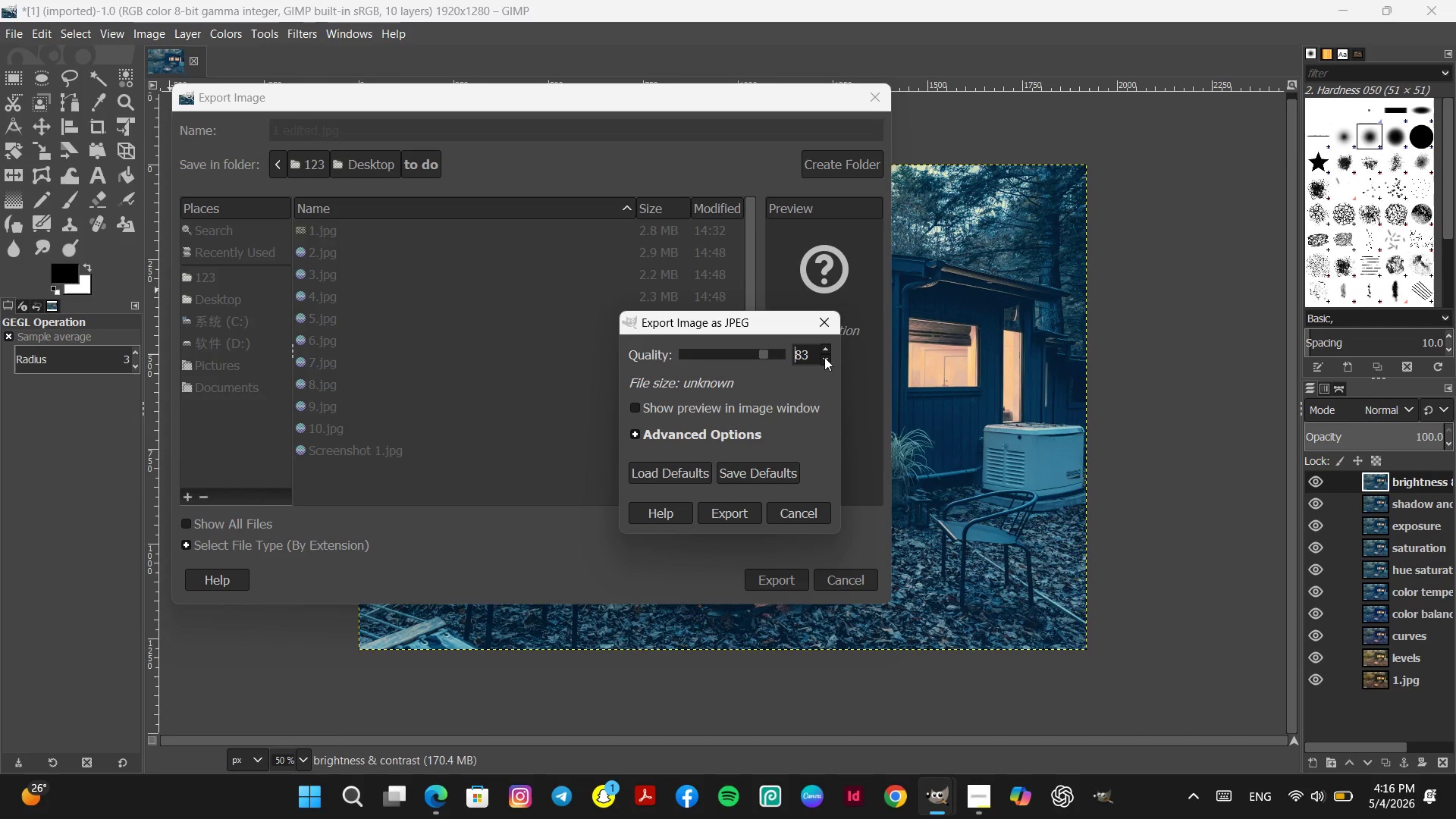 
triple_click([824, 357])
 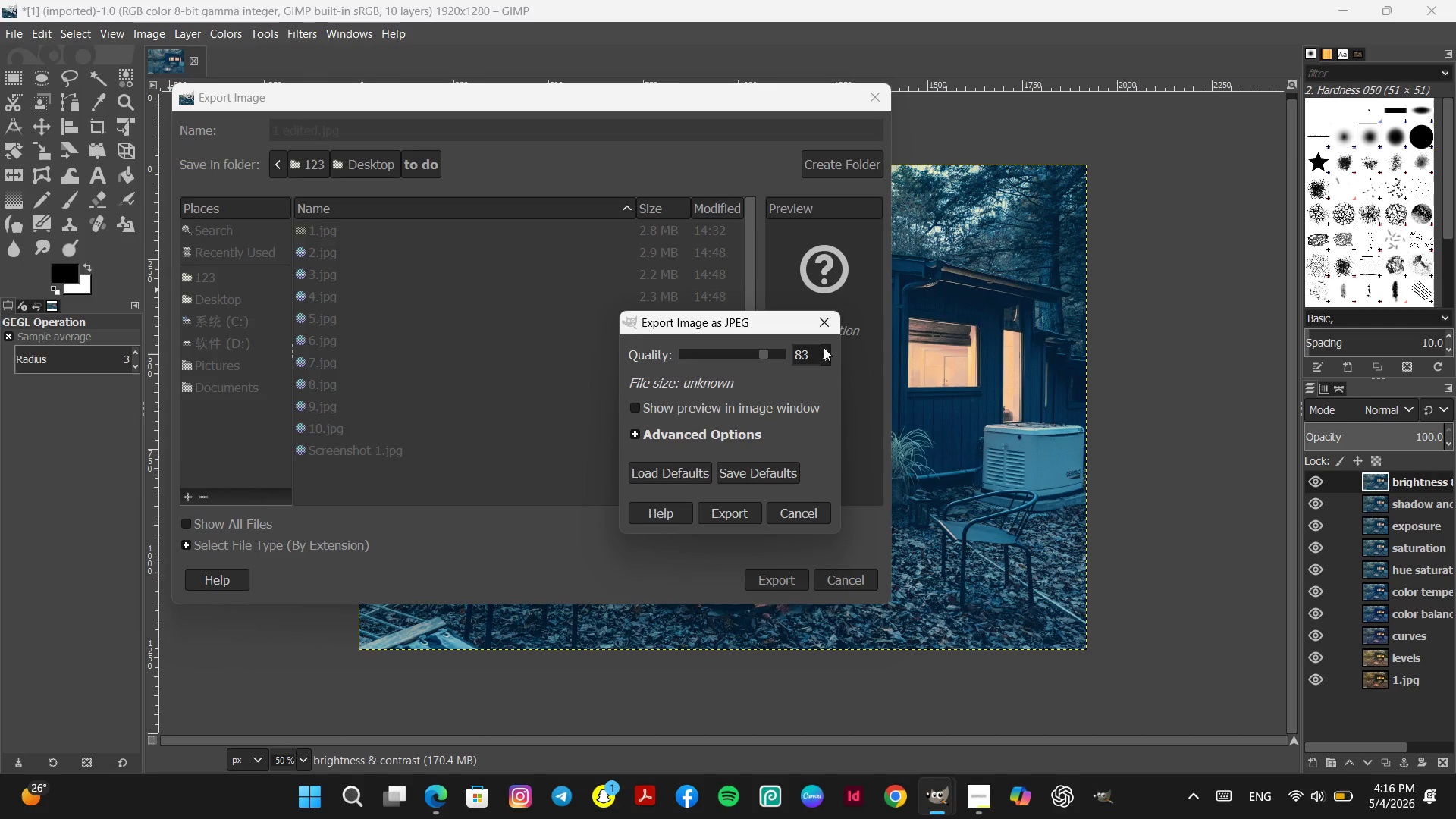 
double_click([824, 347])
 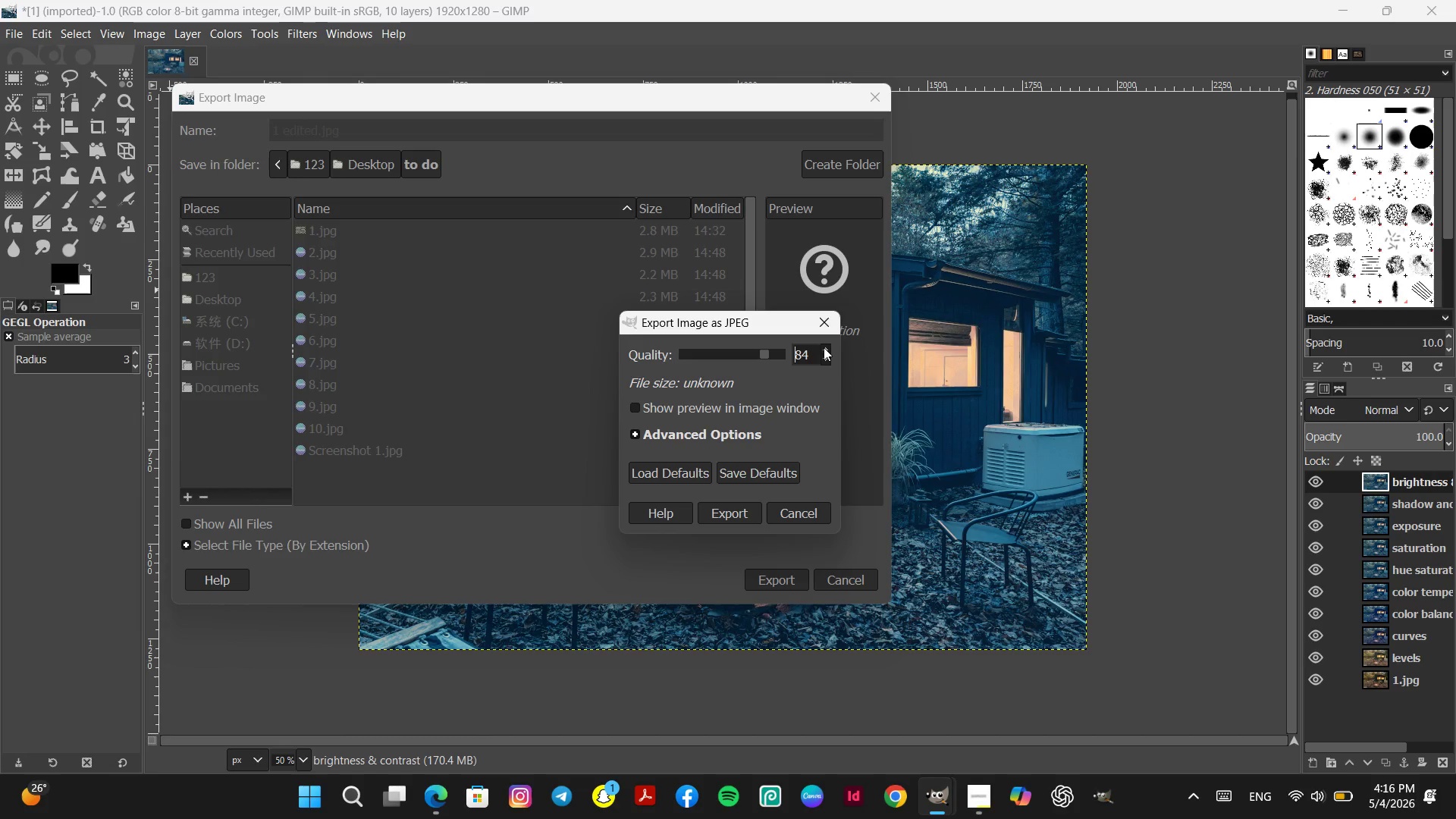 
triple_click([824, 347])
 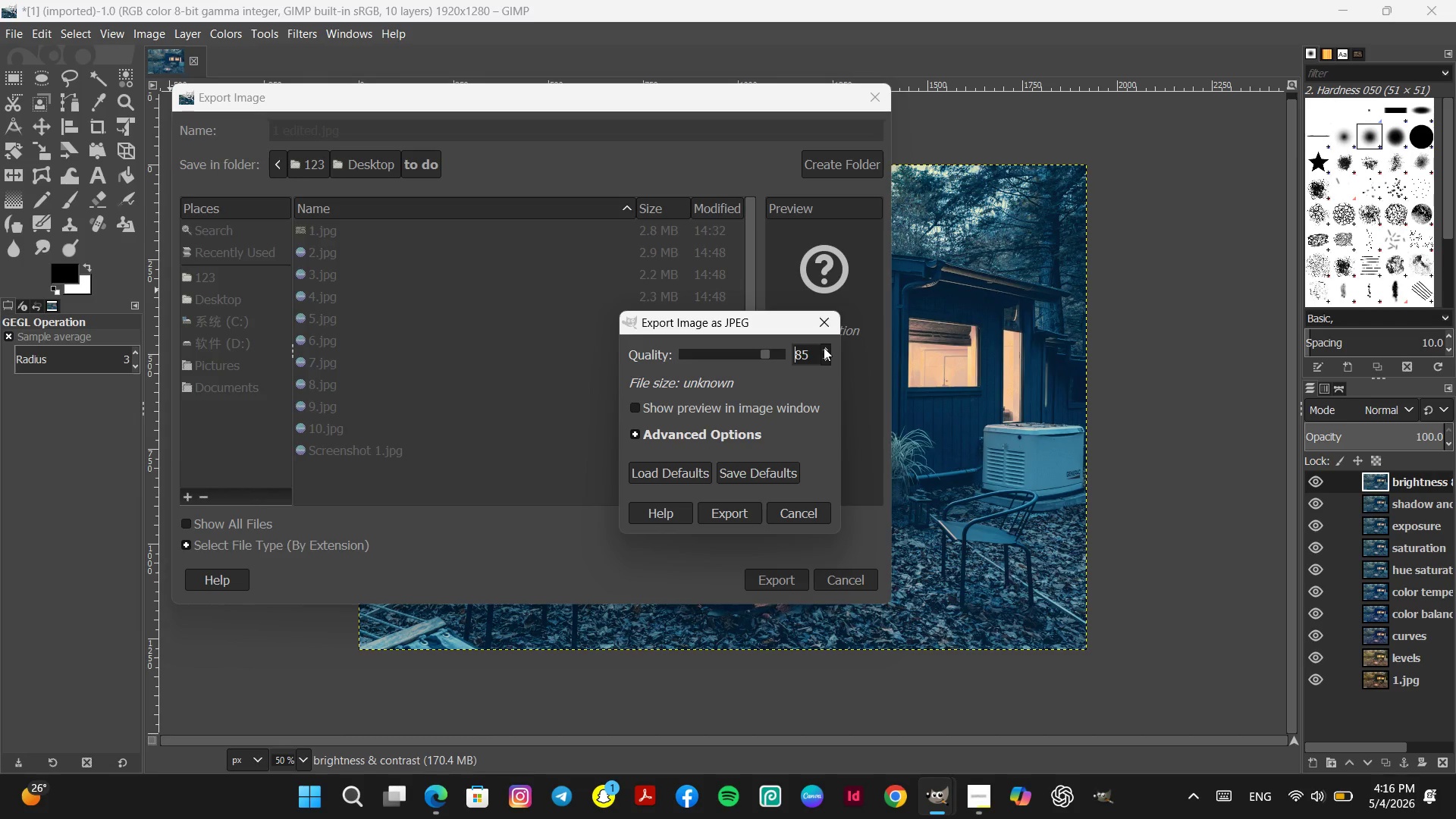 
triple_click([824, 347])
 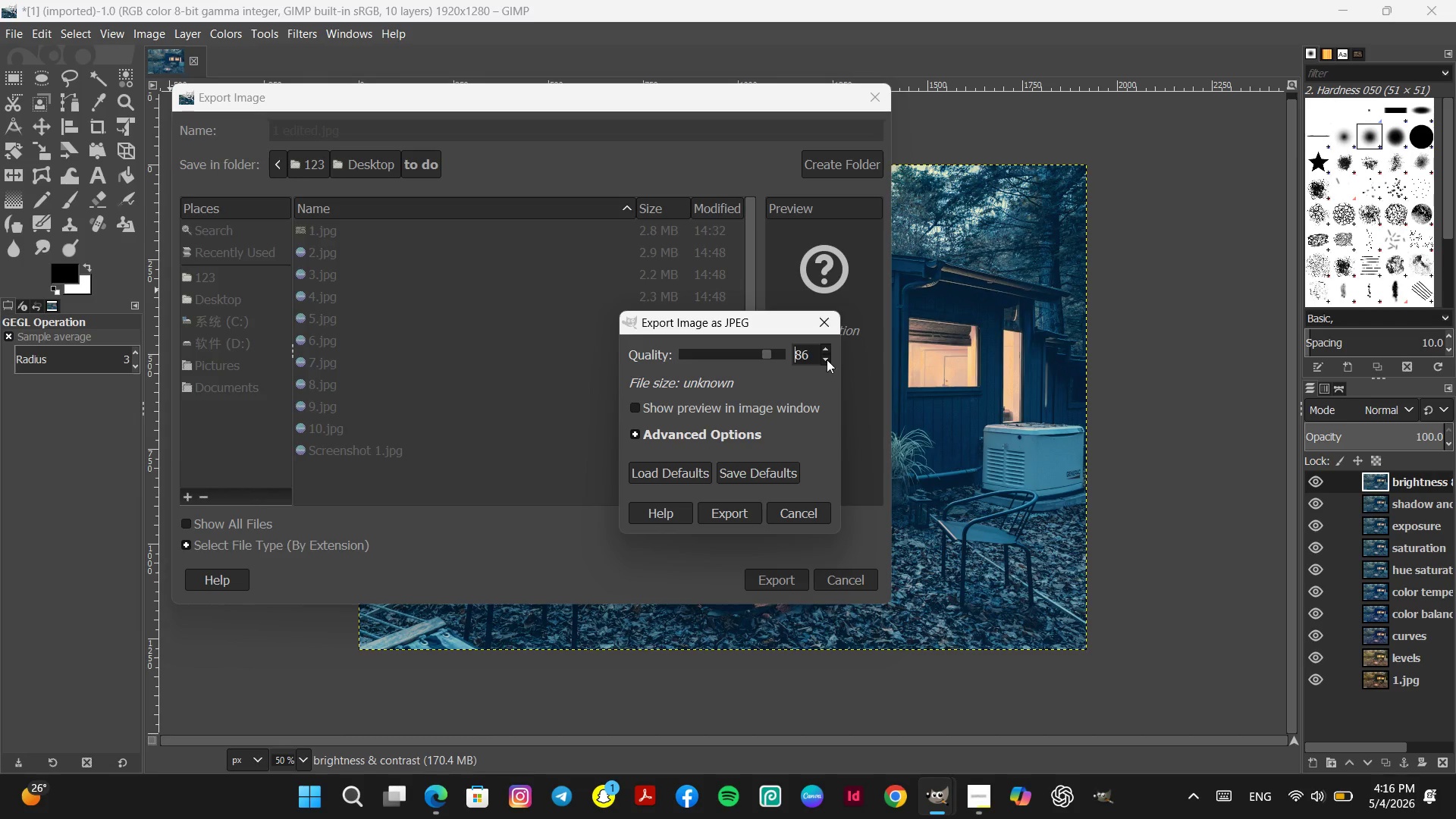 
double_click([827, 359])
 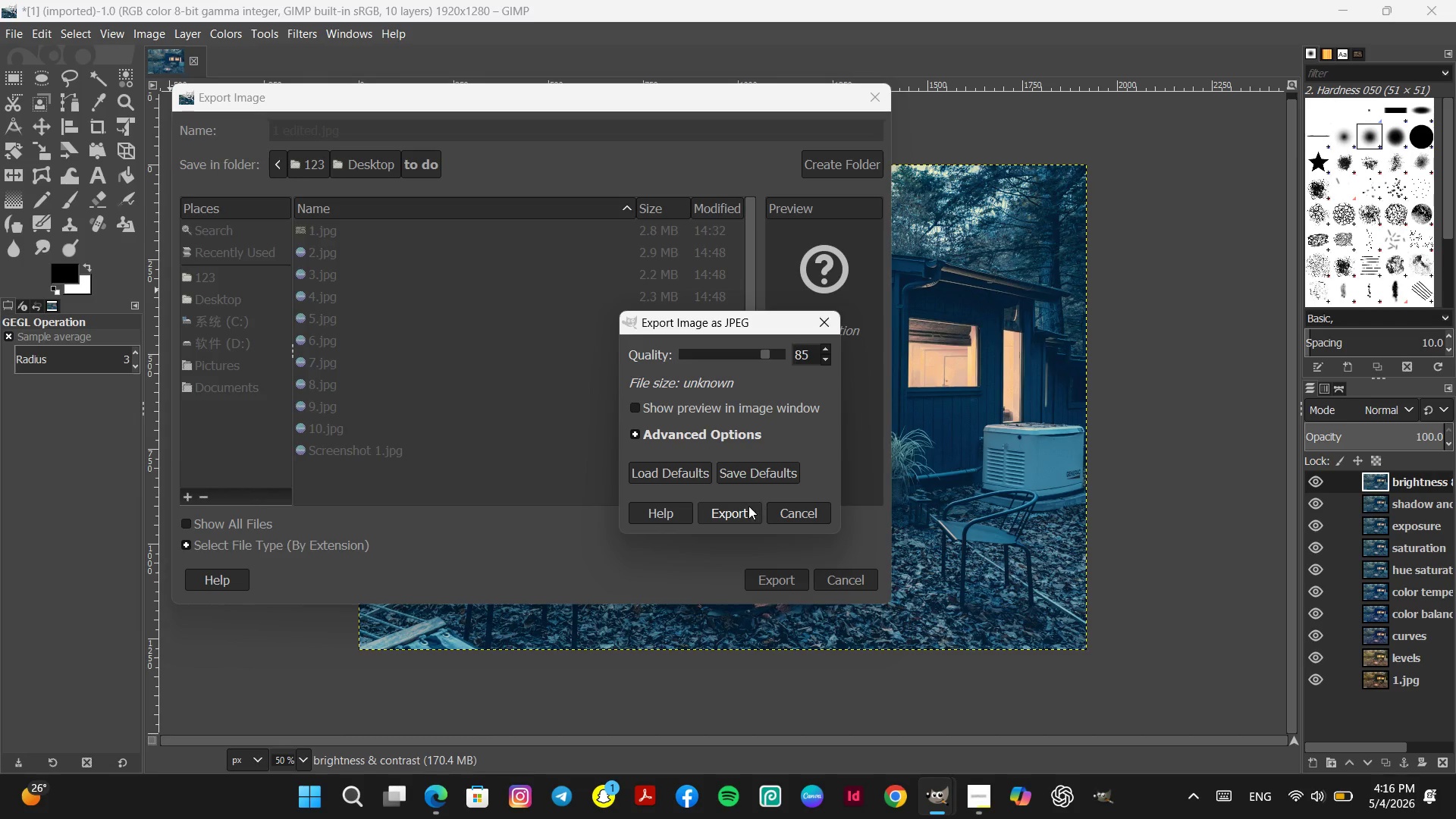 
left_click([745, 508])
 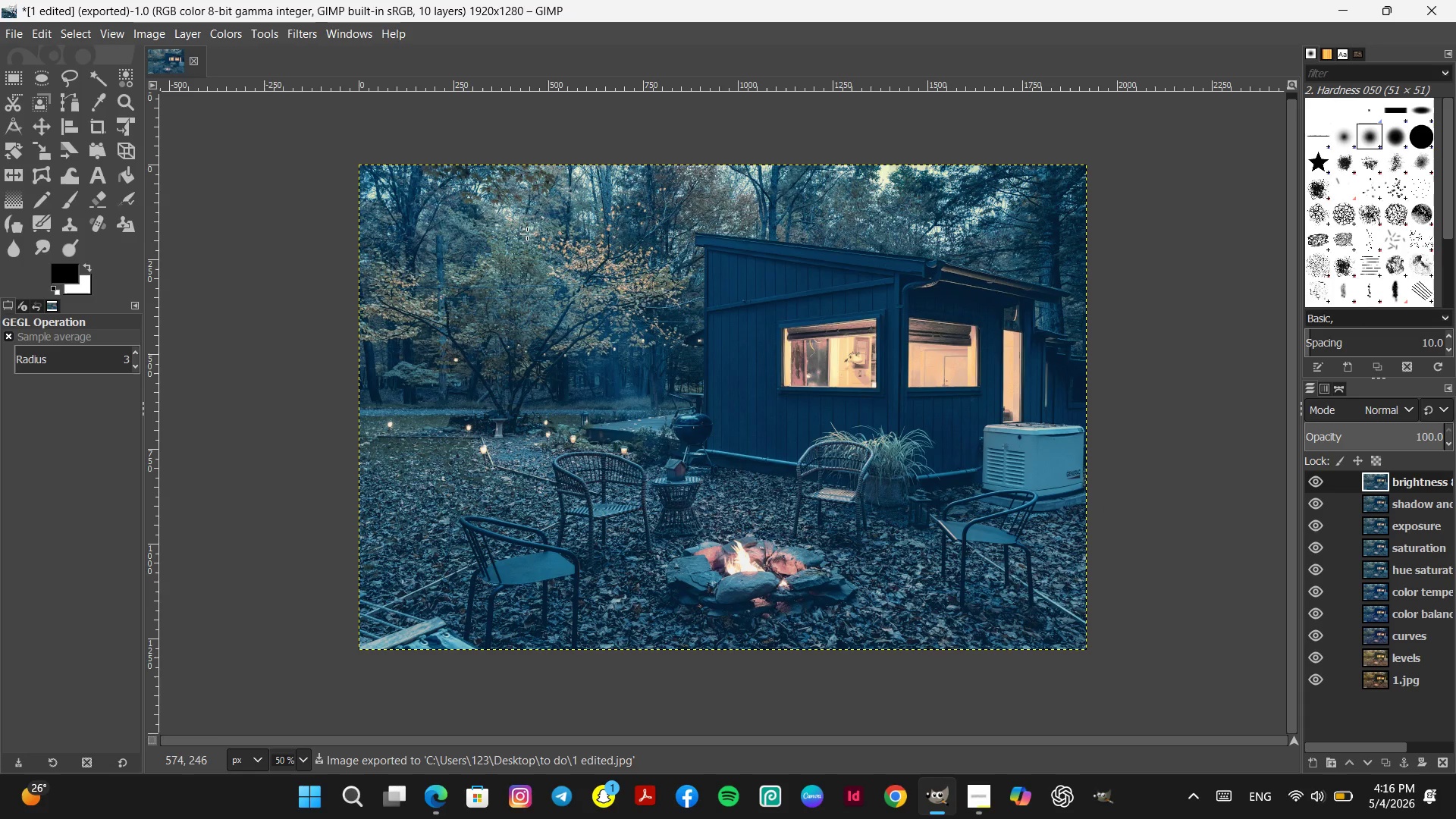 
left_click([9, 34])
 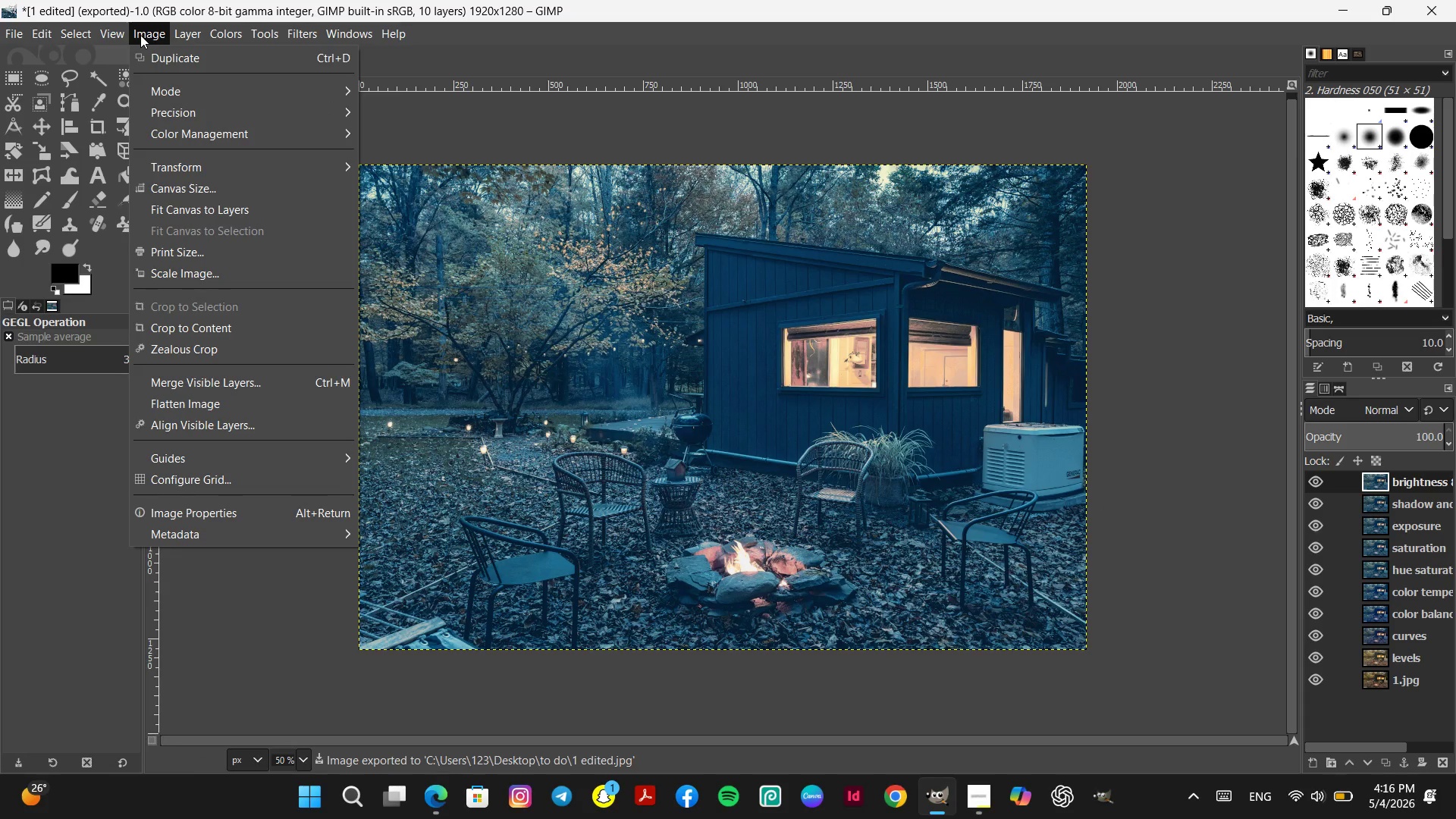 
left_click([187, 176])
 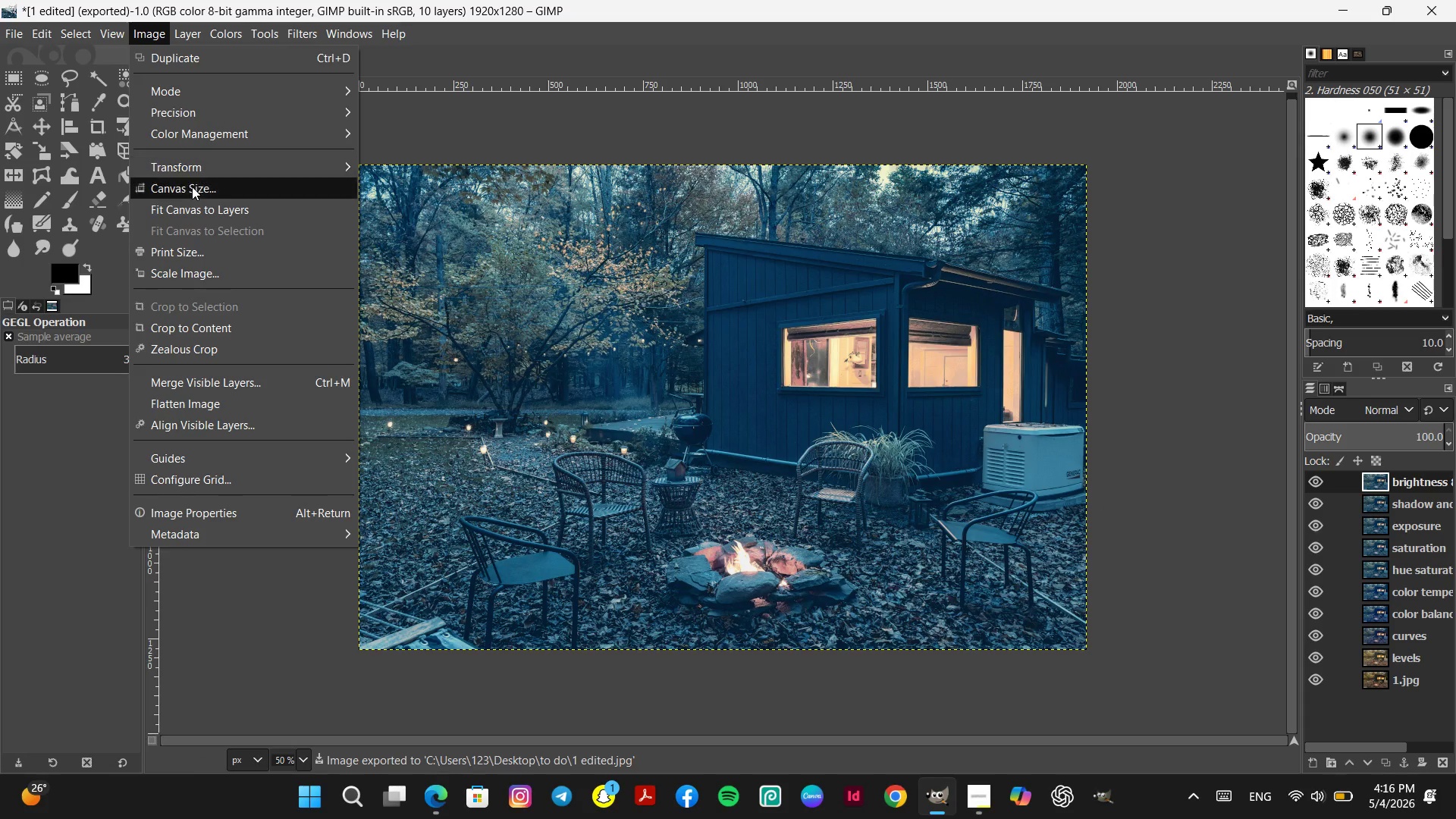 
left_click([192, 187])
 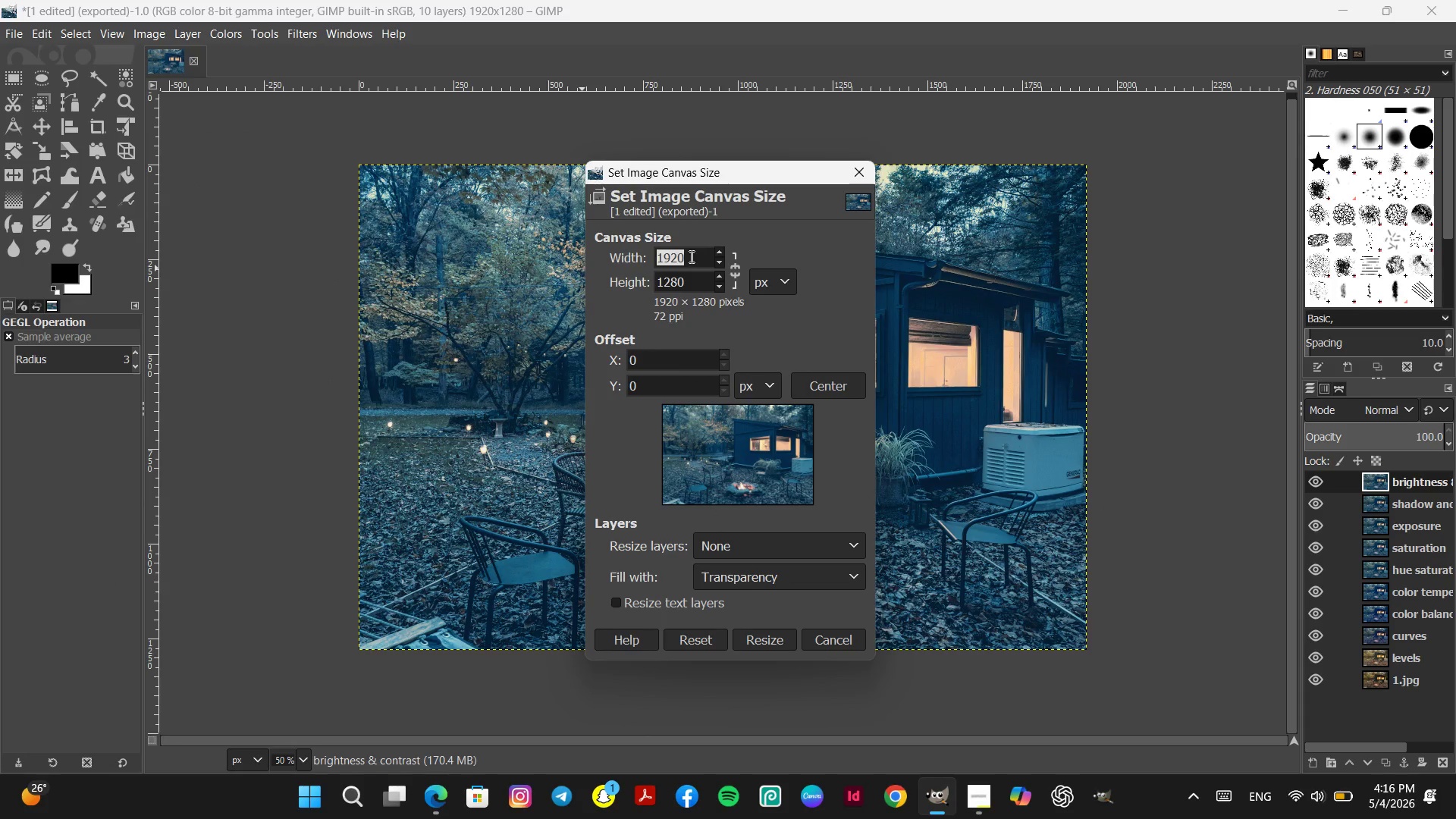 
wait(13.08)
 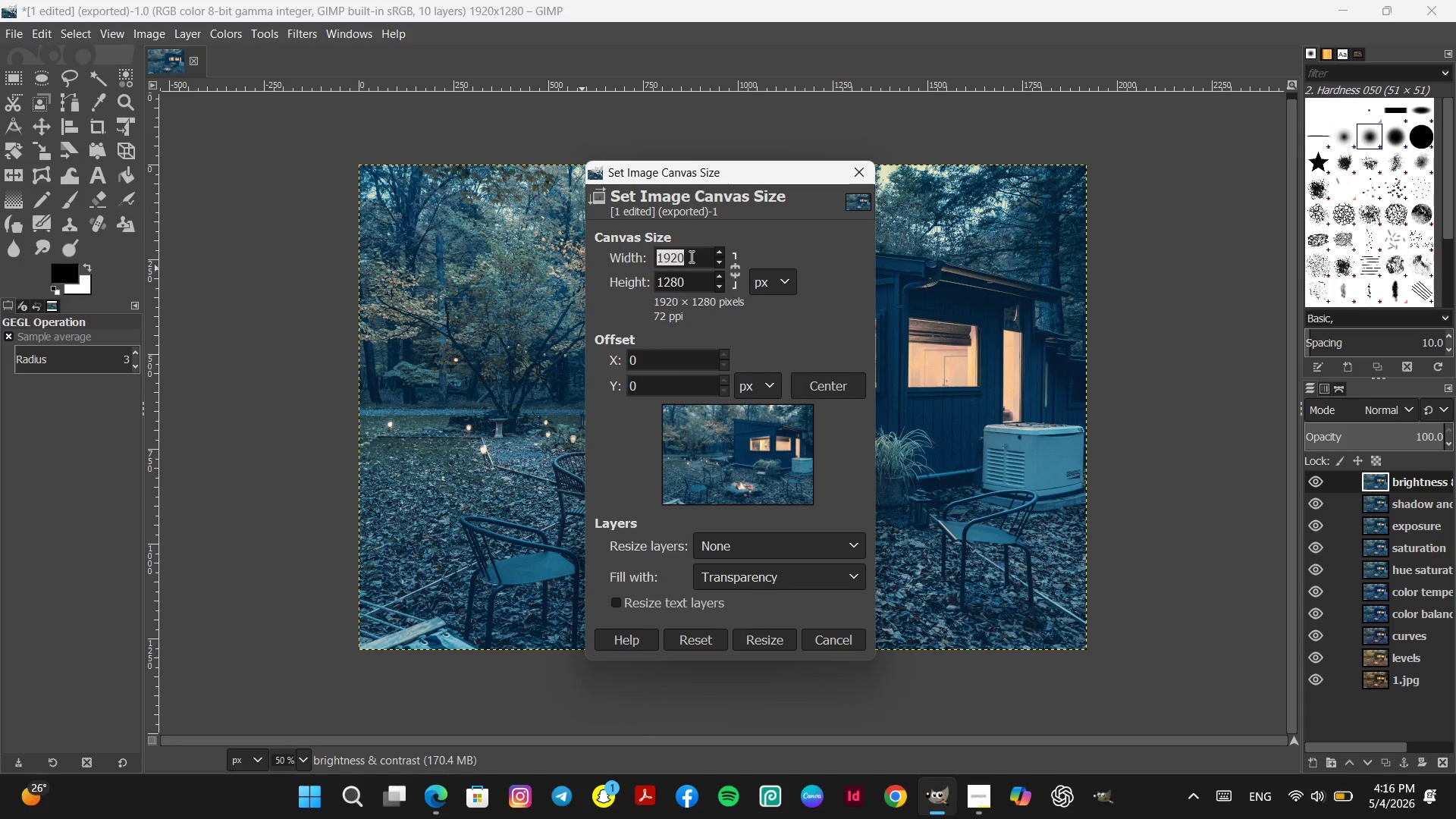 
type(3840)
 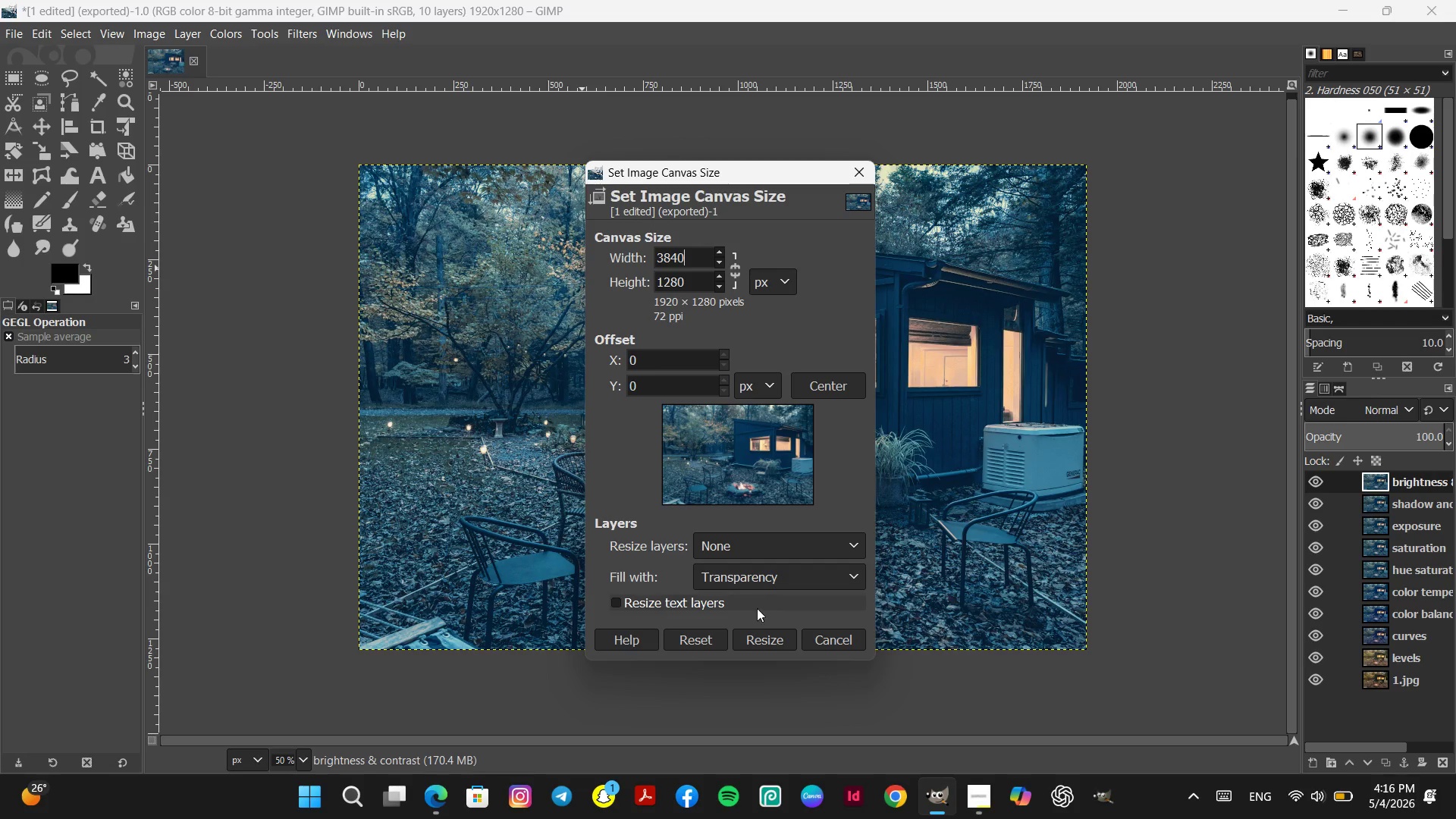 
left_click([755, 633])
 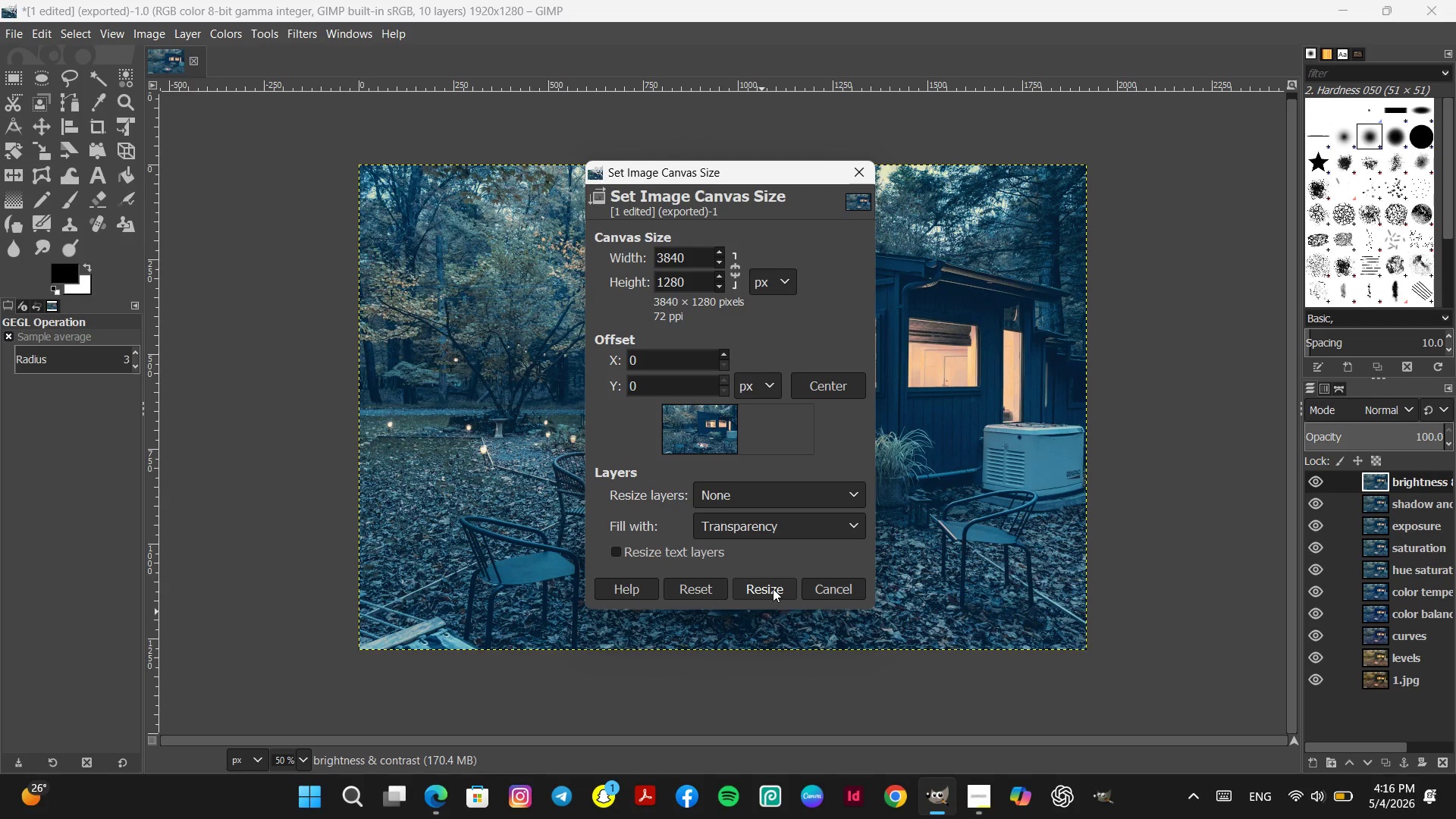 
left_click([773, 588])
 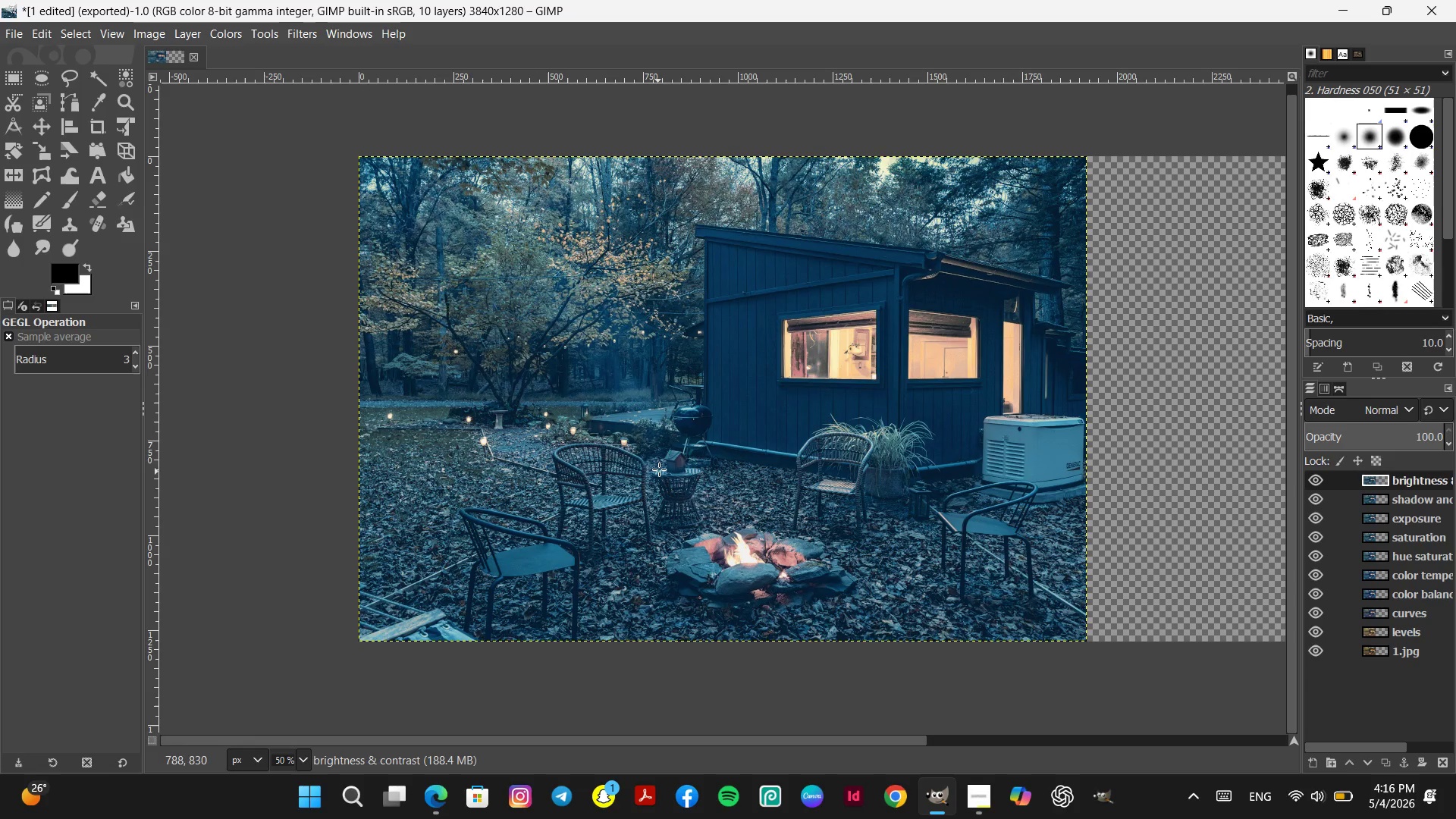 
hold_key(key=ControlLeft, duration=0.53)
scroll: coordinate [682, 447], scroll_direction: down, amount: 3.0
 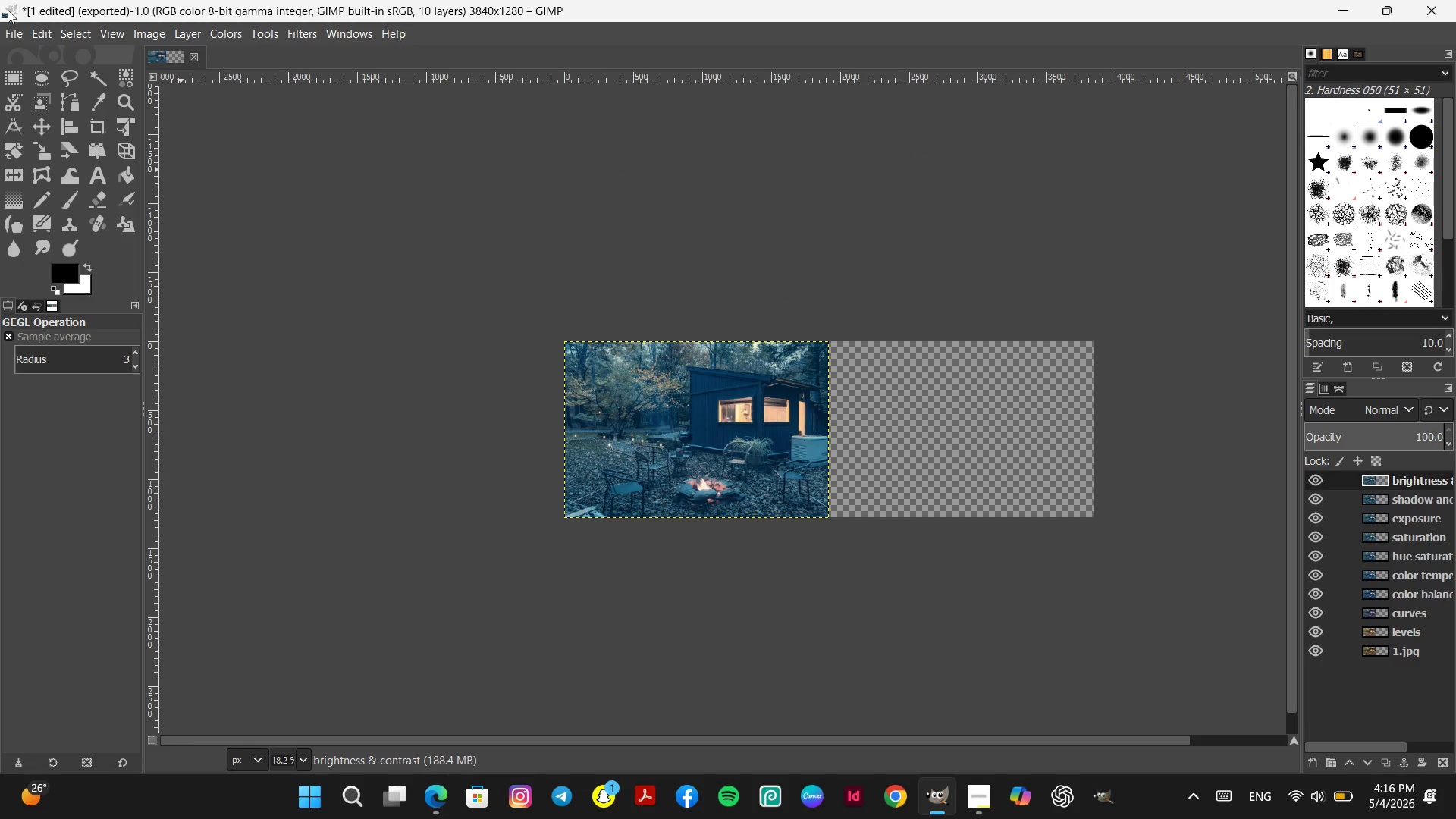 
left_click([8, 30])
 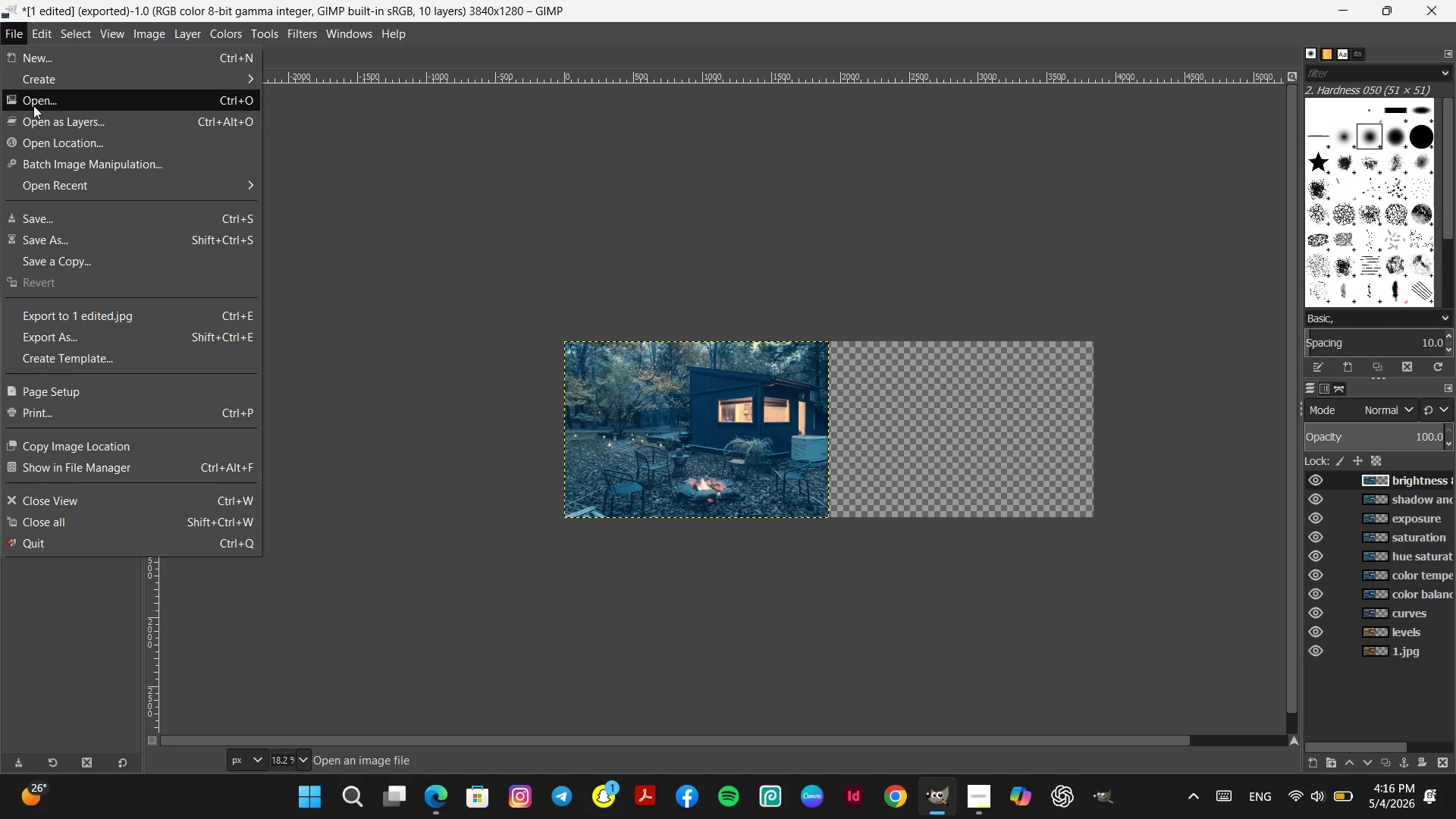 
left_click([61, 120])
 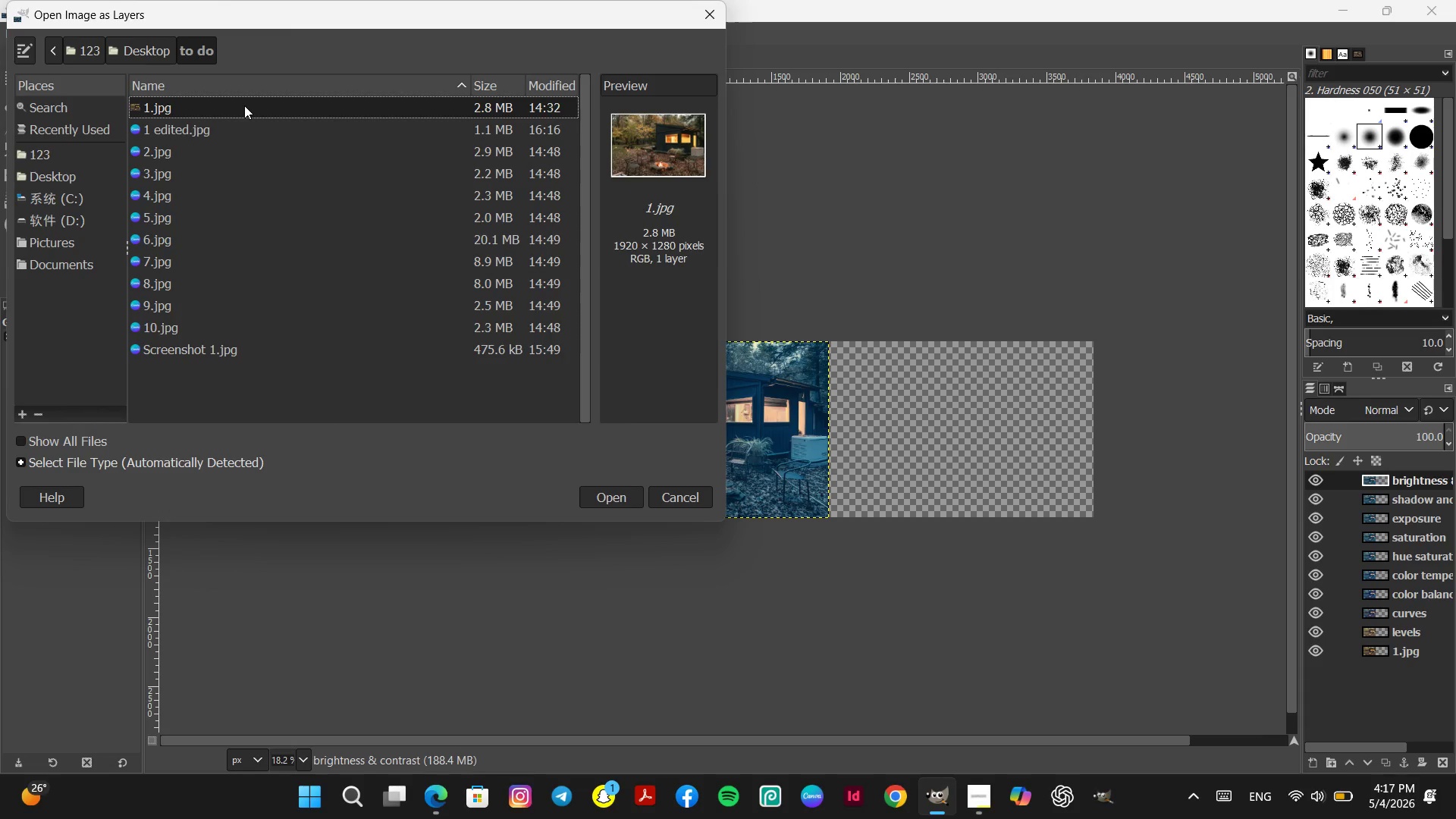 
double_click([244, 105])
 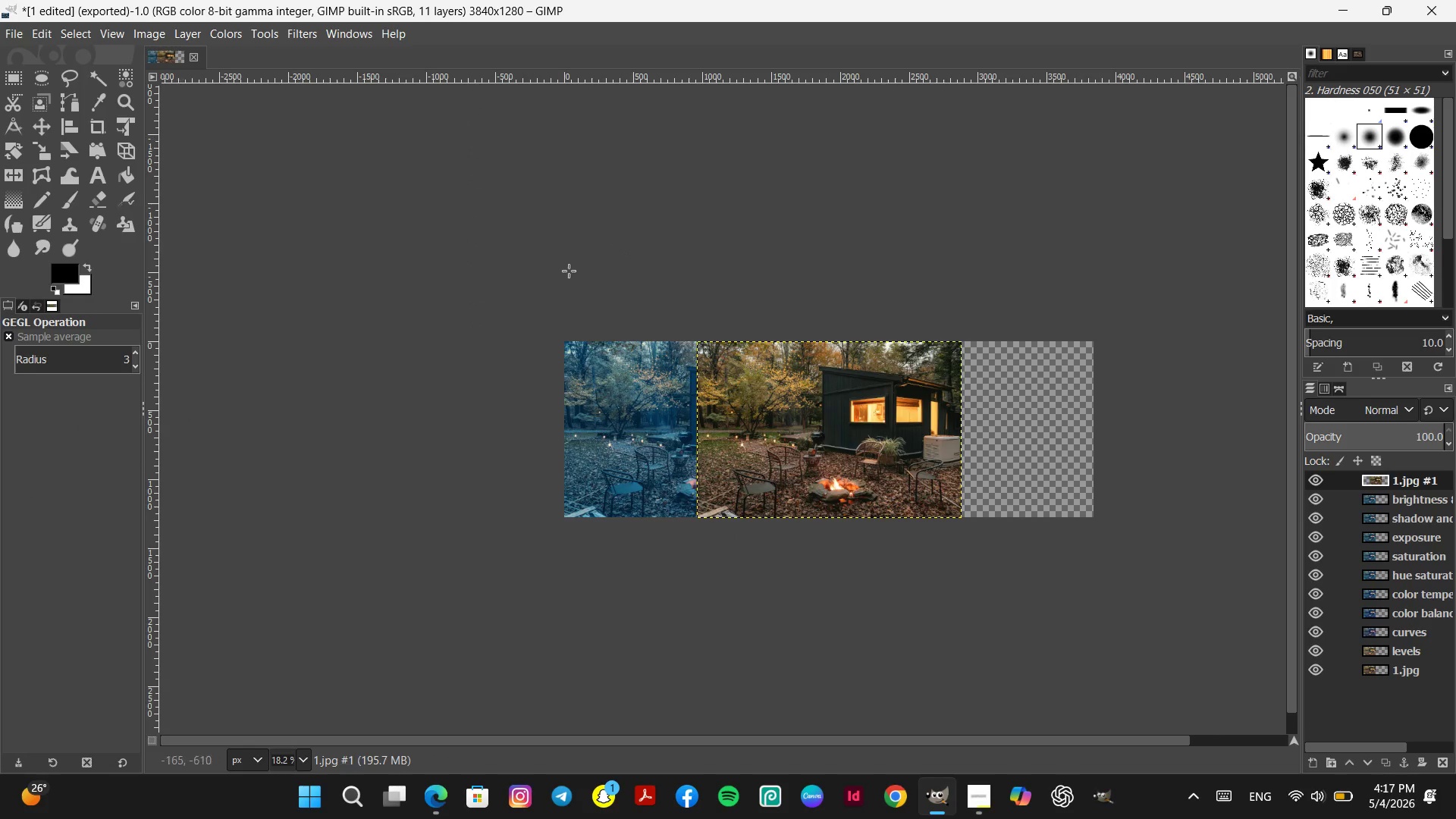 
left_click_drag(start_coordinate=[771, 386], to_coordinate=[855, 401])
 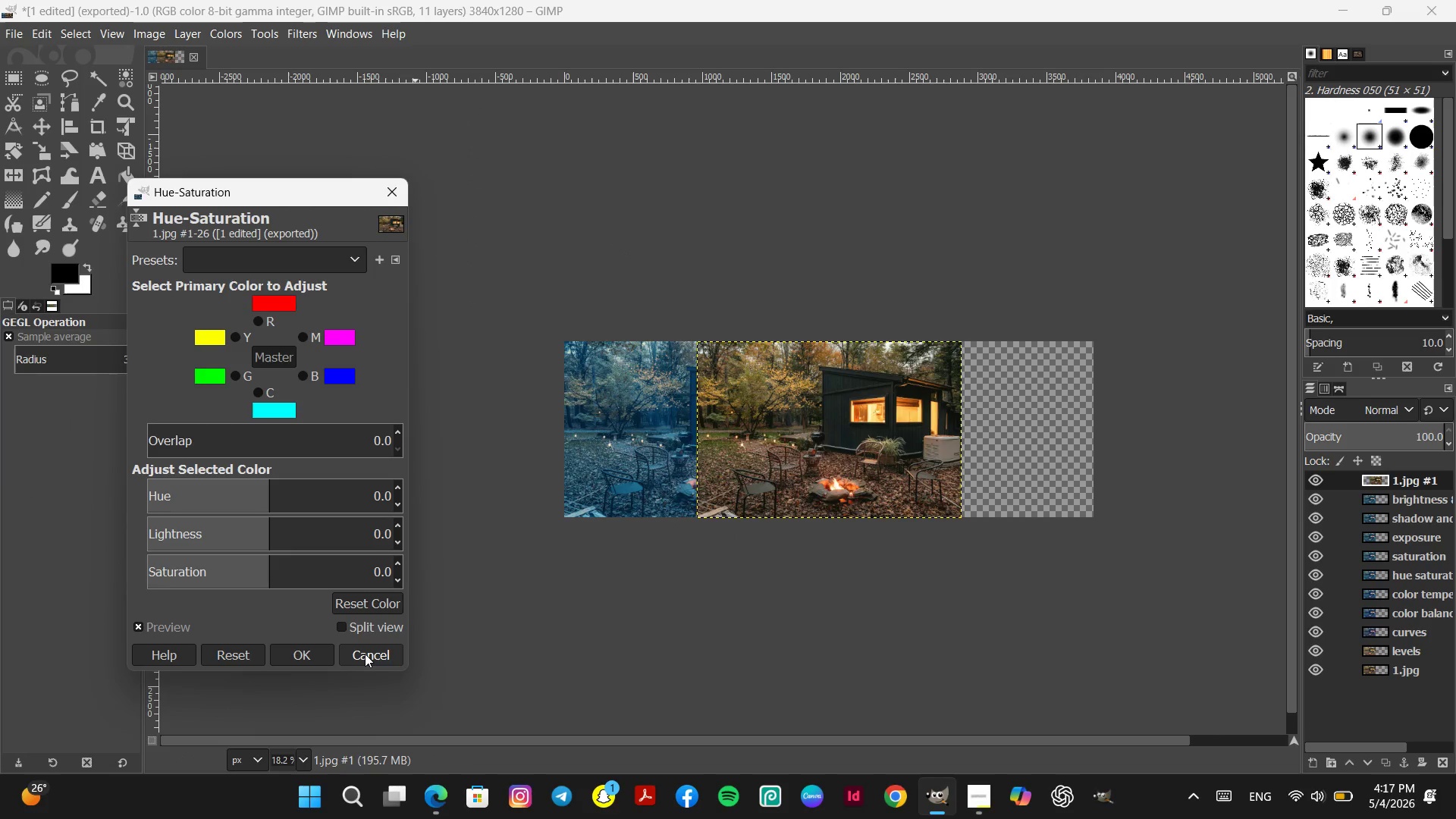 
left_click([365, 654])
 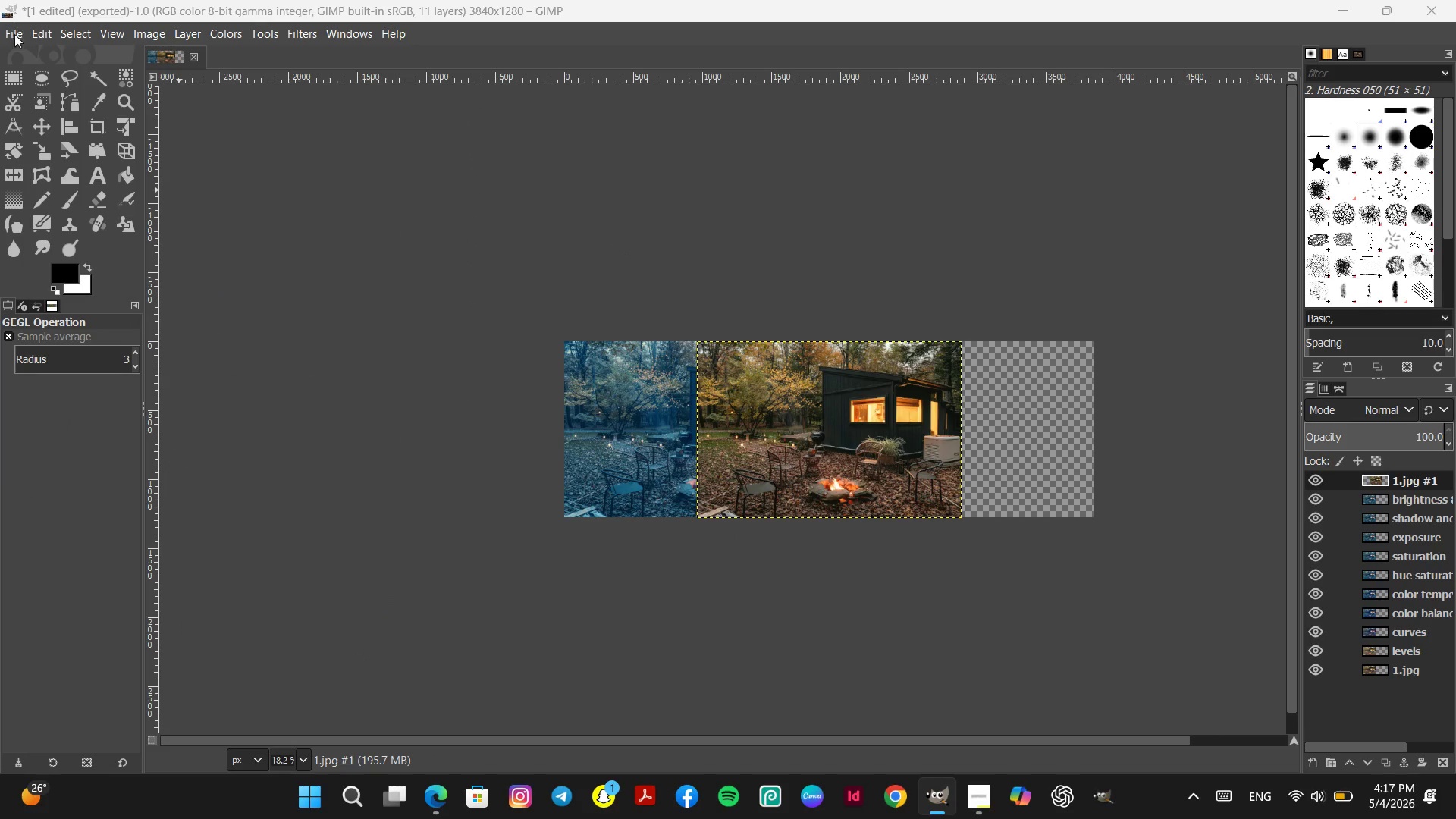 
left_click([11, 67])
 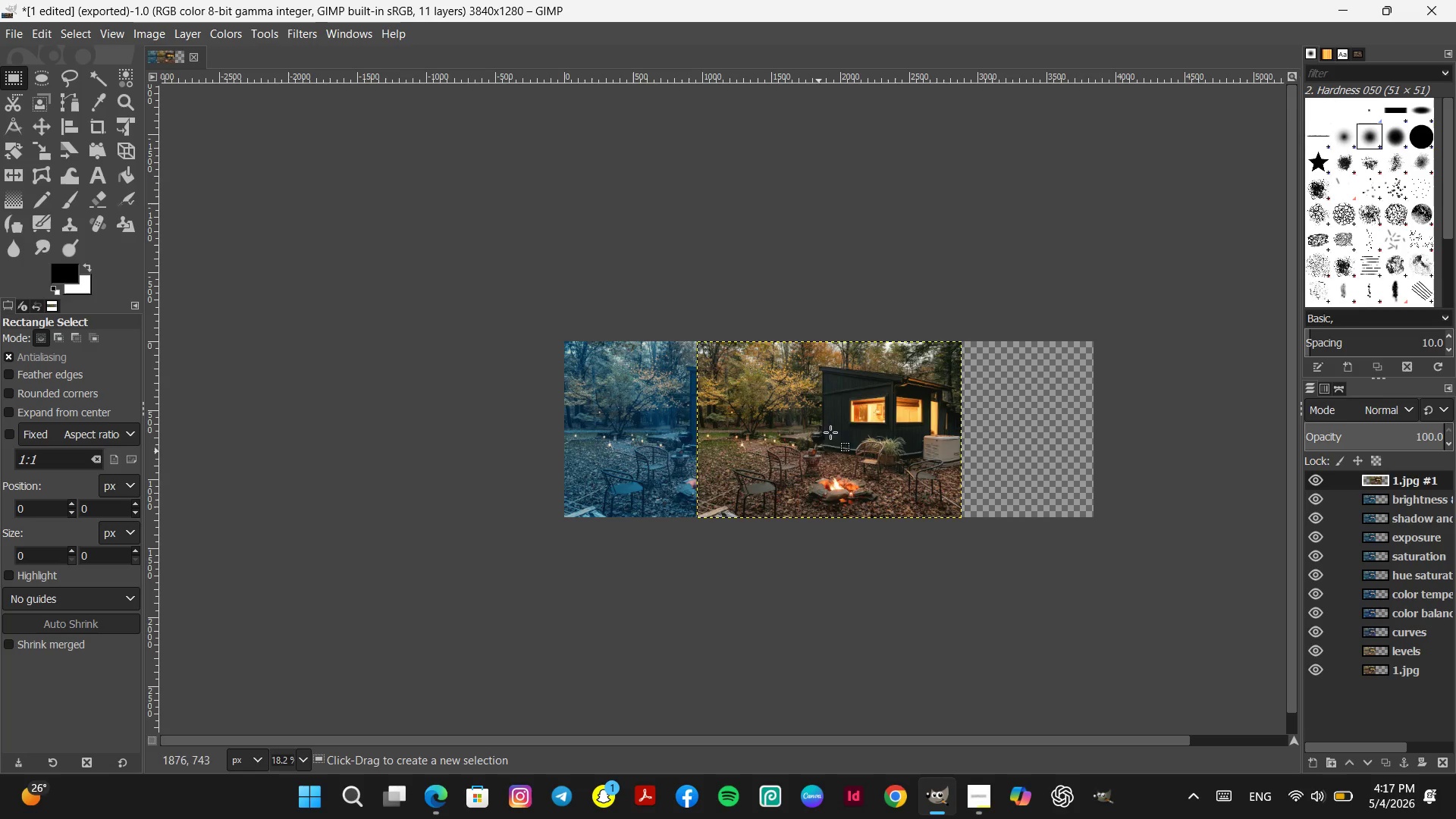 
left_click_drag(start_coordinate=[846, 395], to_coordinate=[934, 409])
 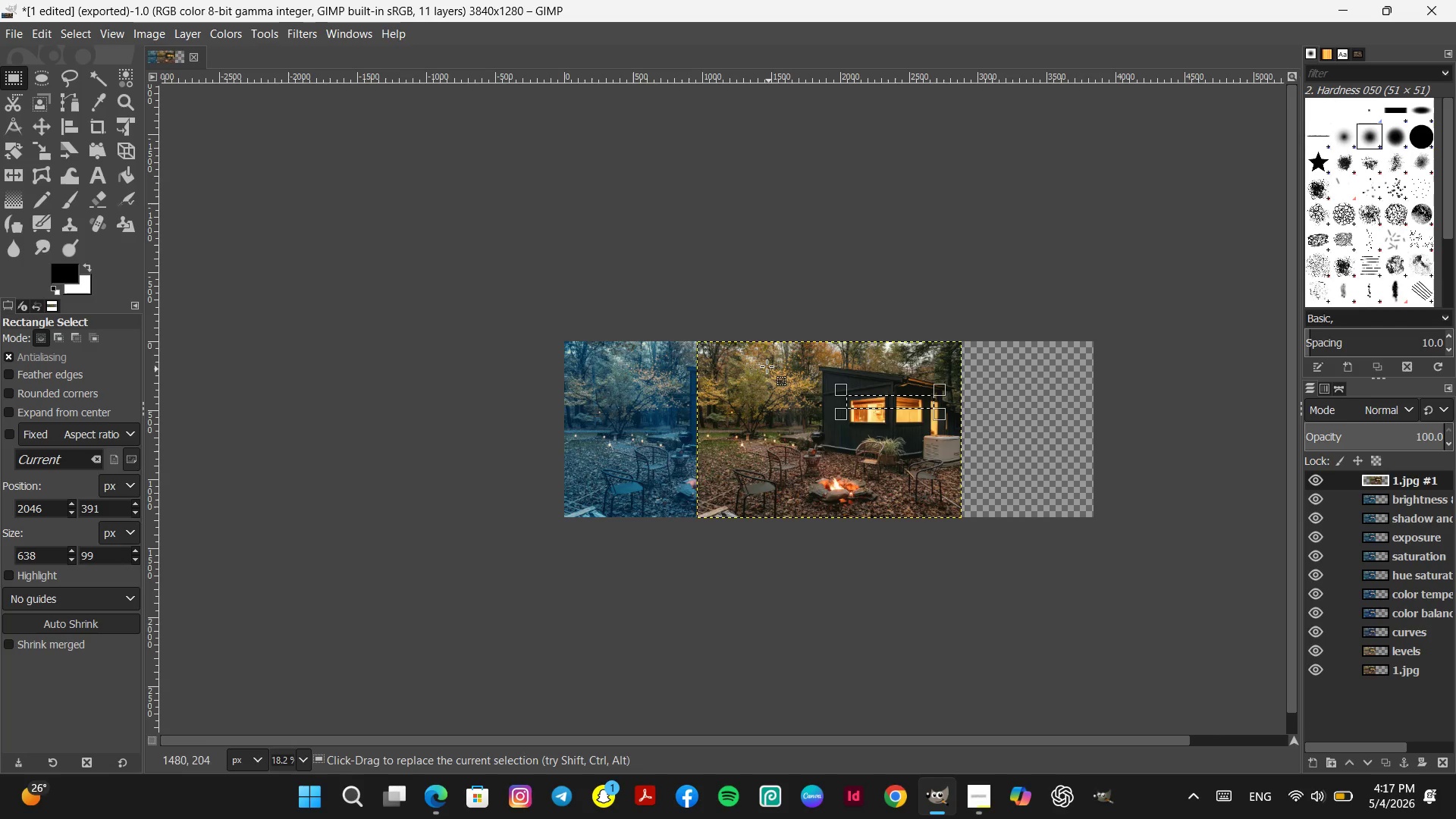 
left_click_drag(start_coordinate=[767, 366], to_coordinate=[865, 422])
 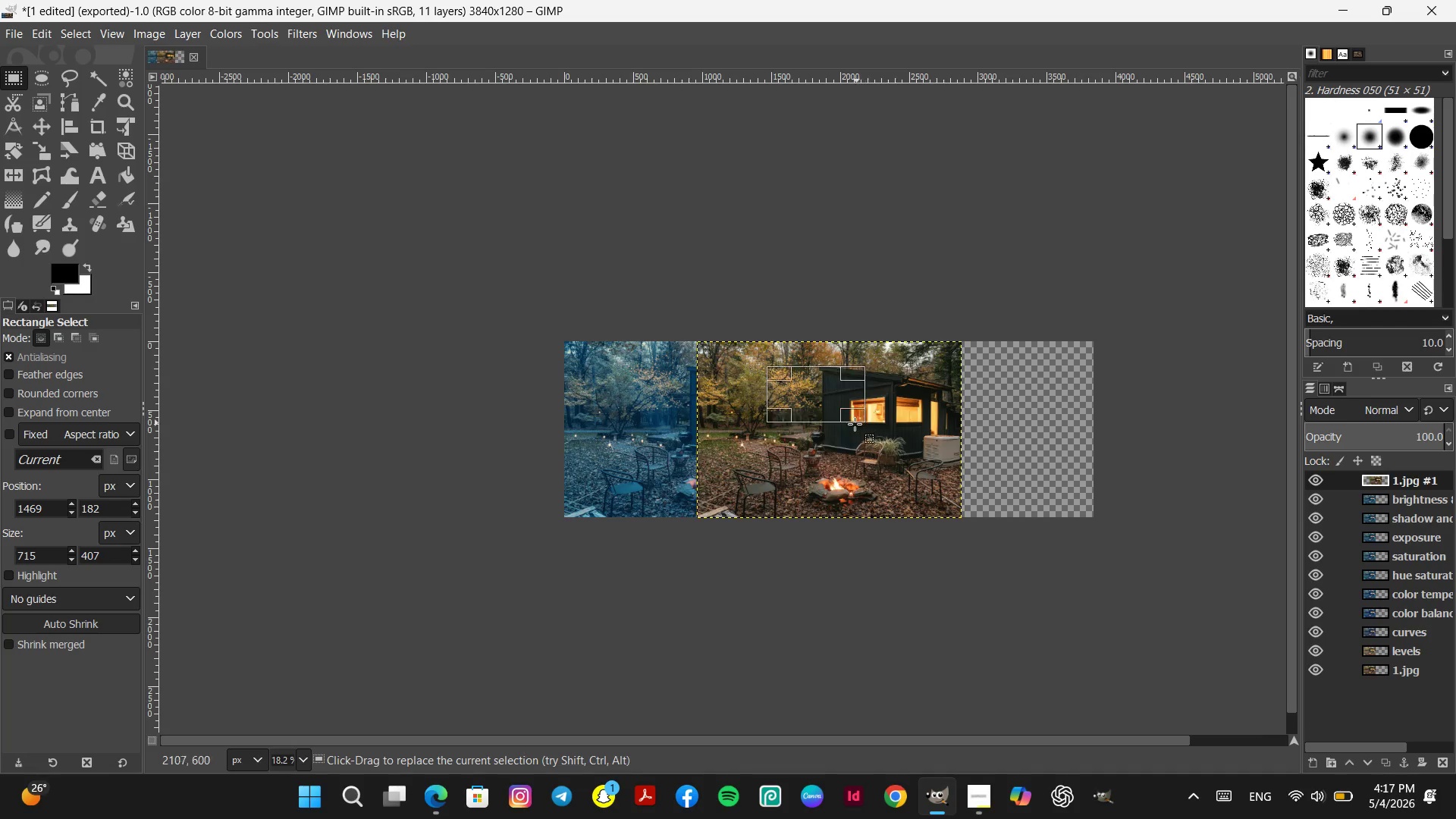 
hold_key(key=ControlLeft, duration=0.5)
 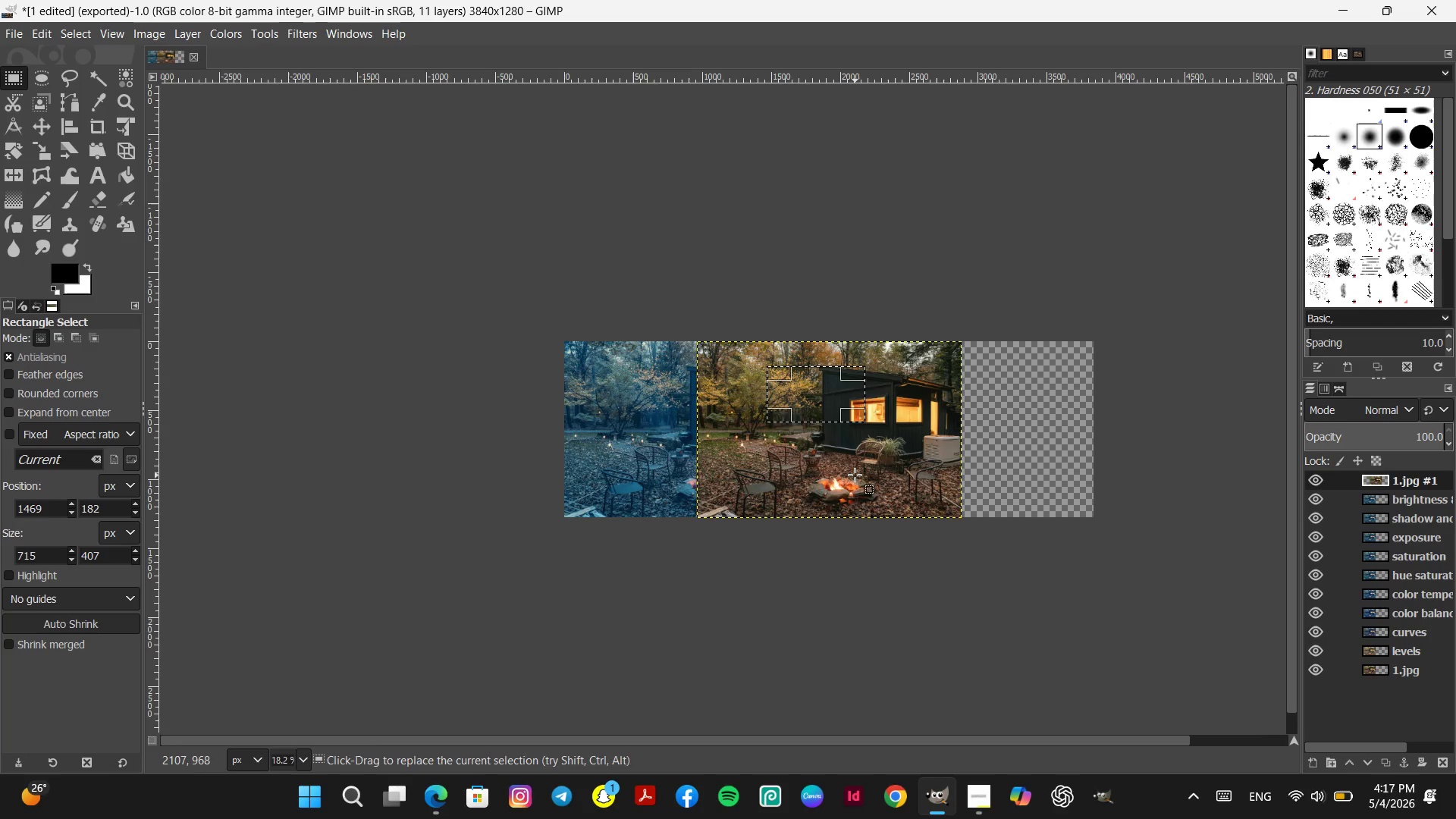 
left_click_drag(start_coordinate=[855, 475], to_coordinate=[962, 487])
 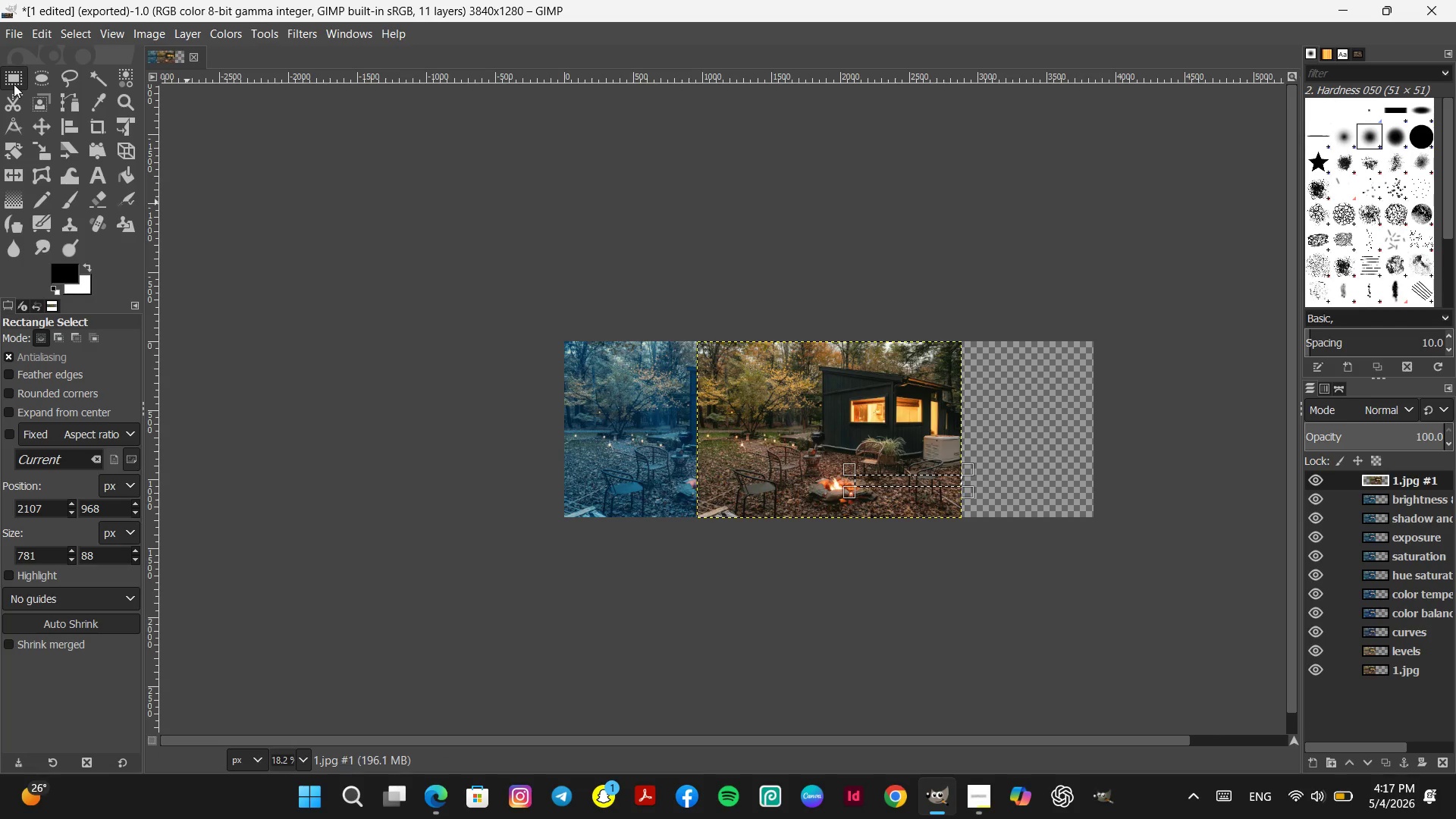 
right_click([14, 84])
 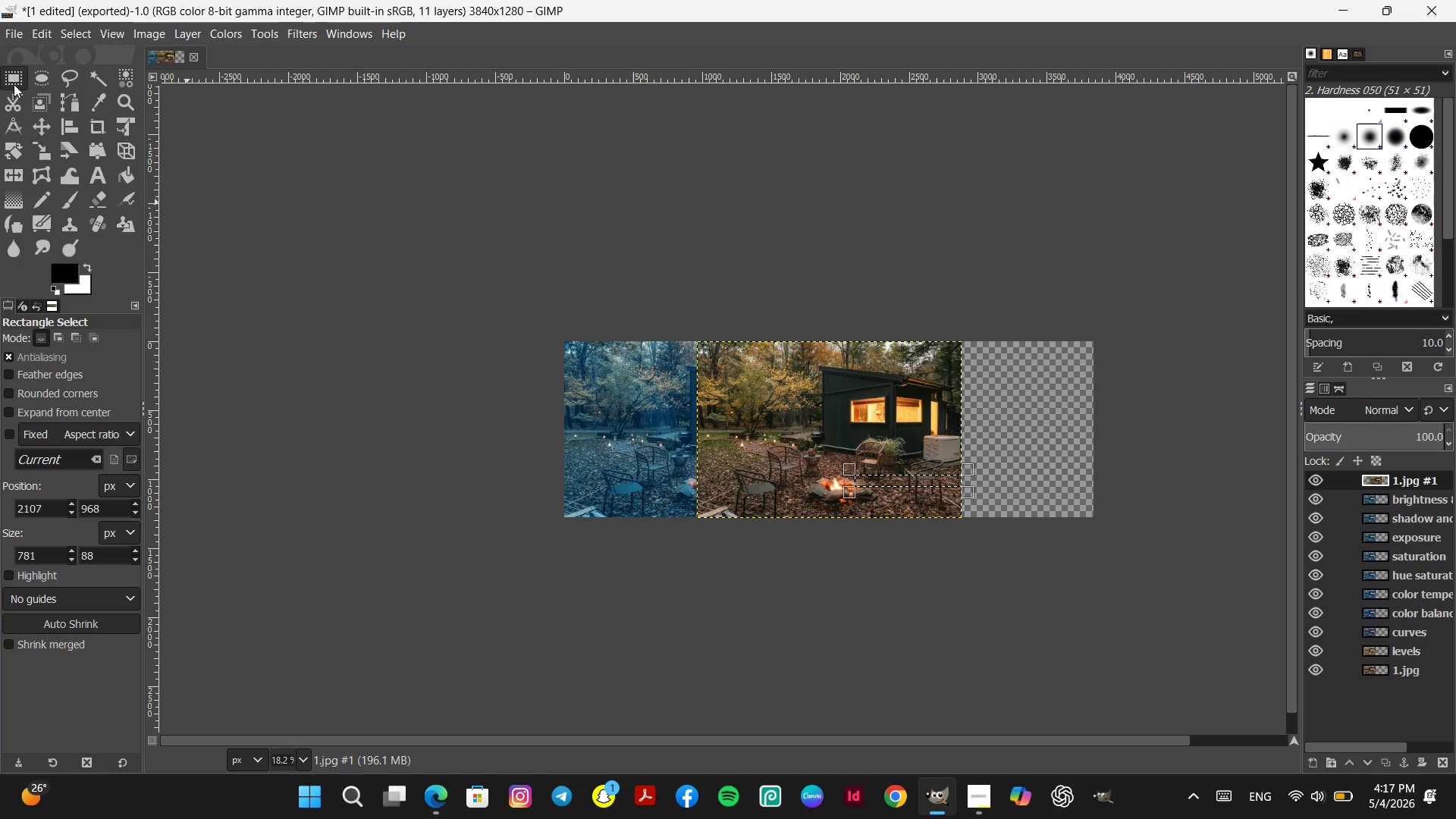 
left_click([14, 84])
 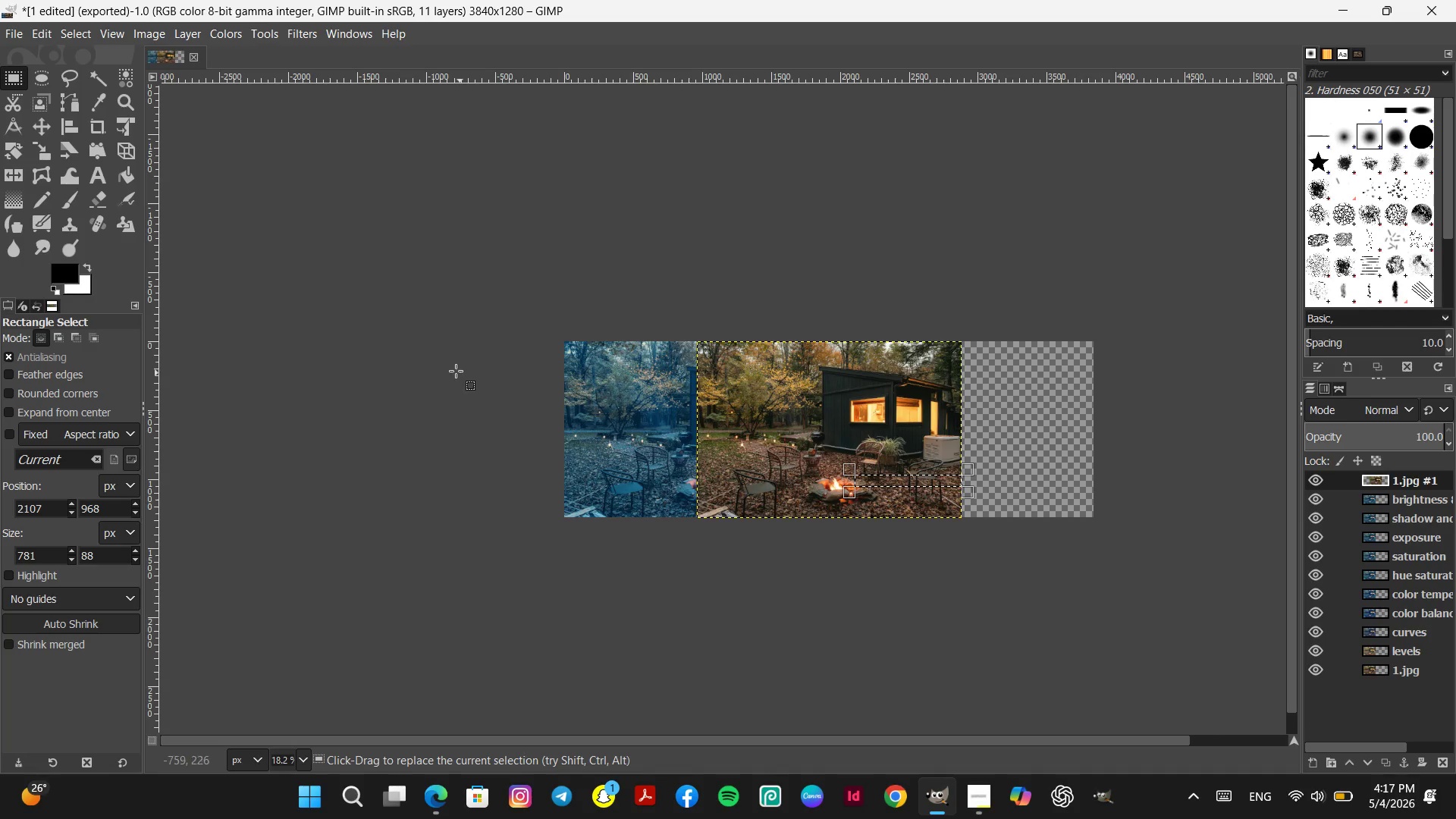 
mouse_move([27, 79])
 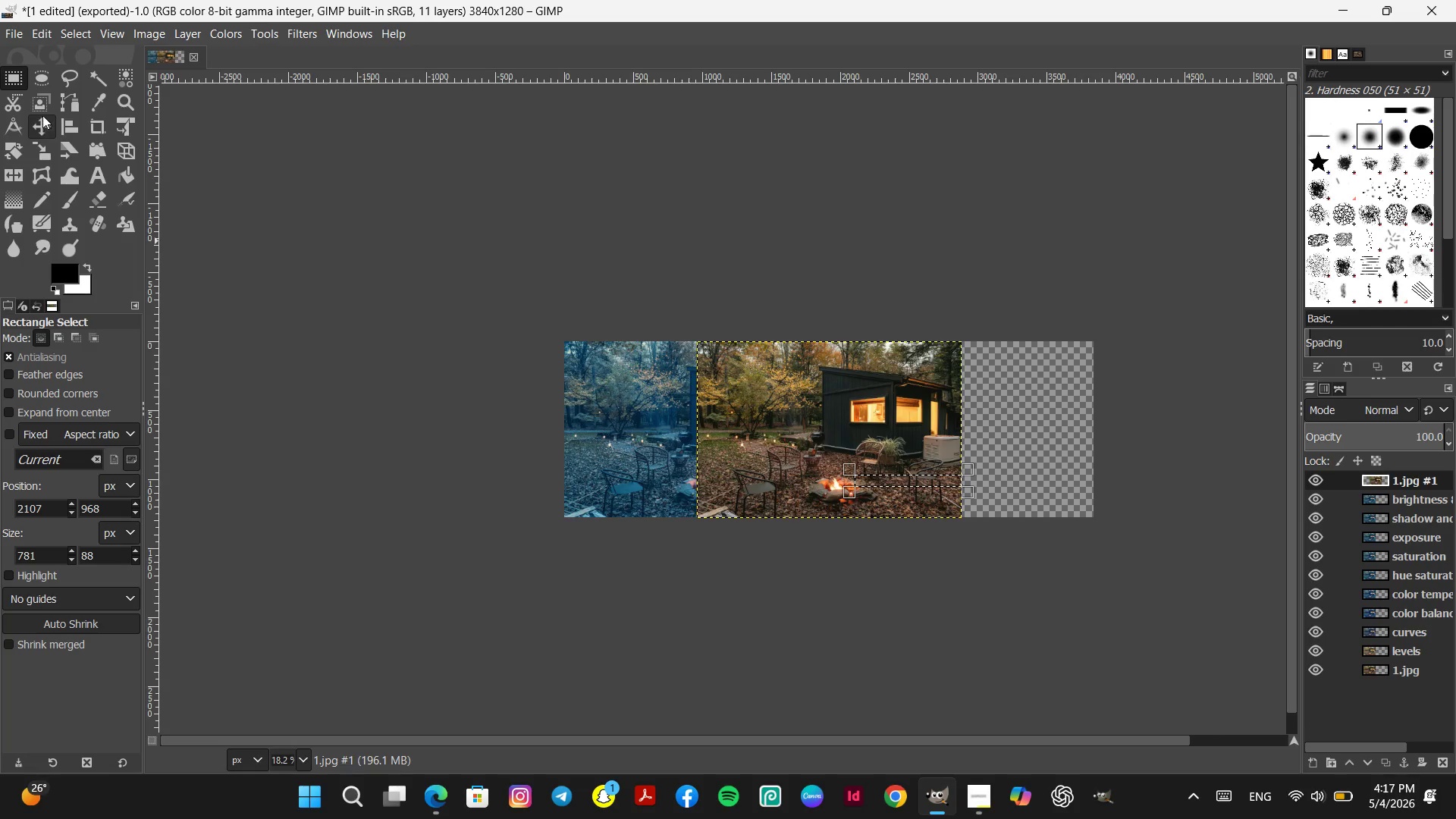 
double_click([11, 73])
 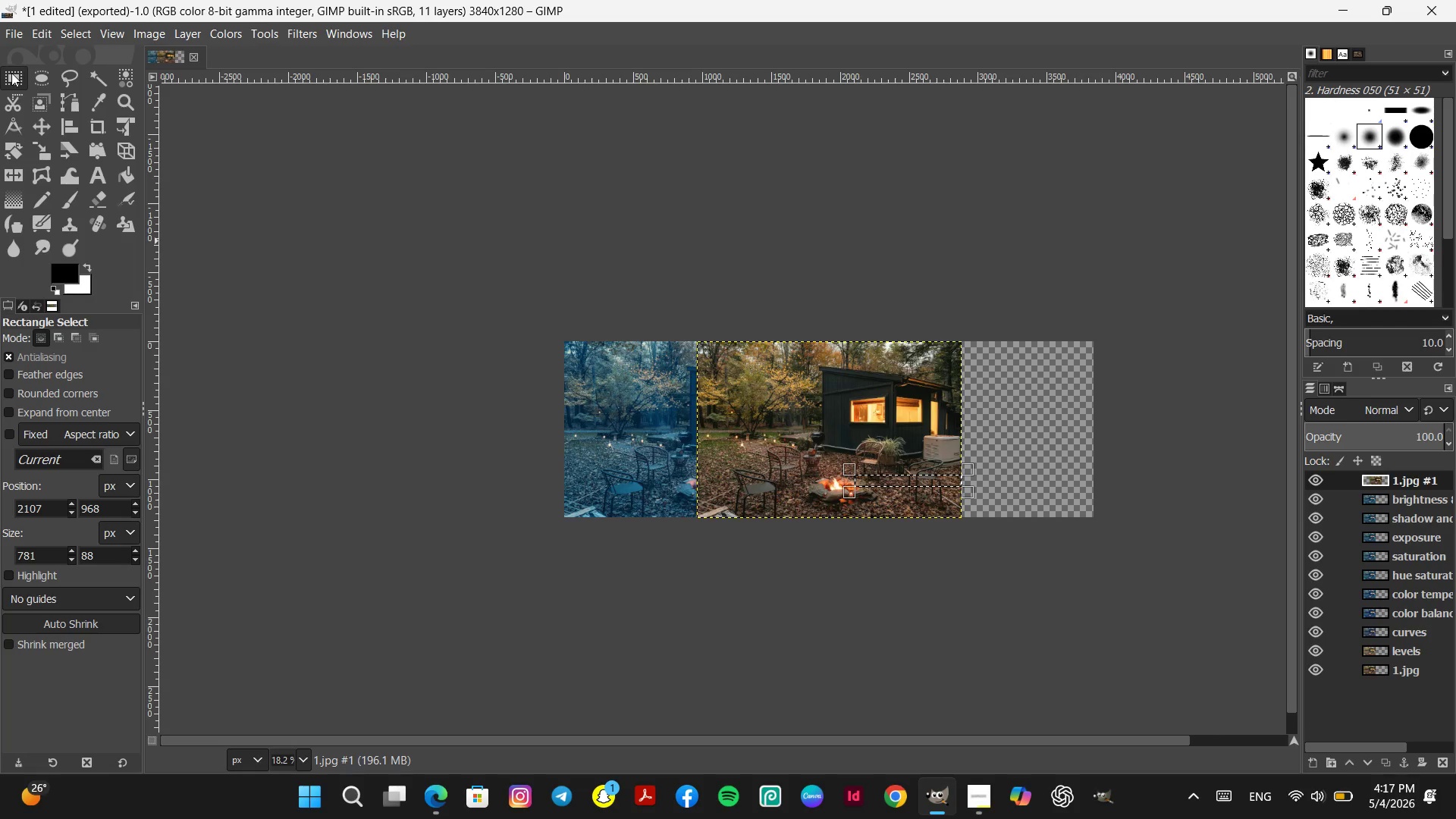 
right_click([11, 73])
 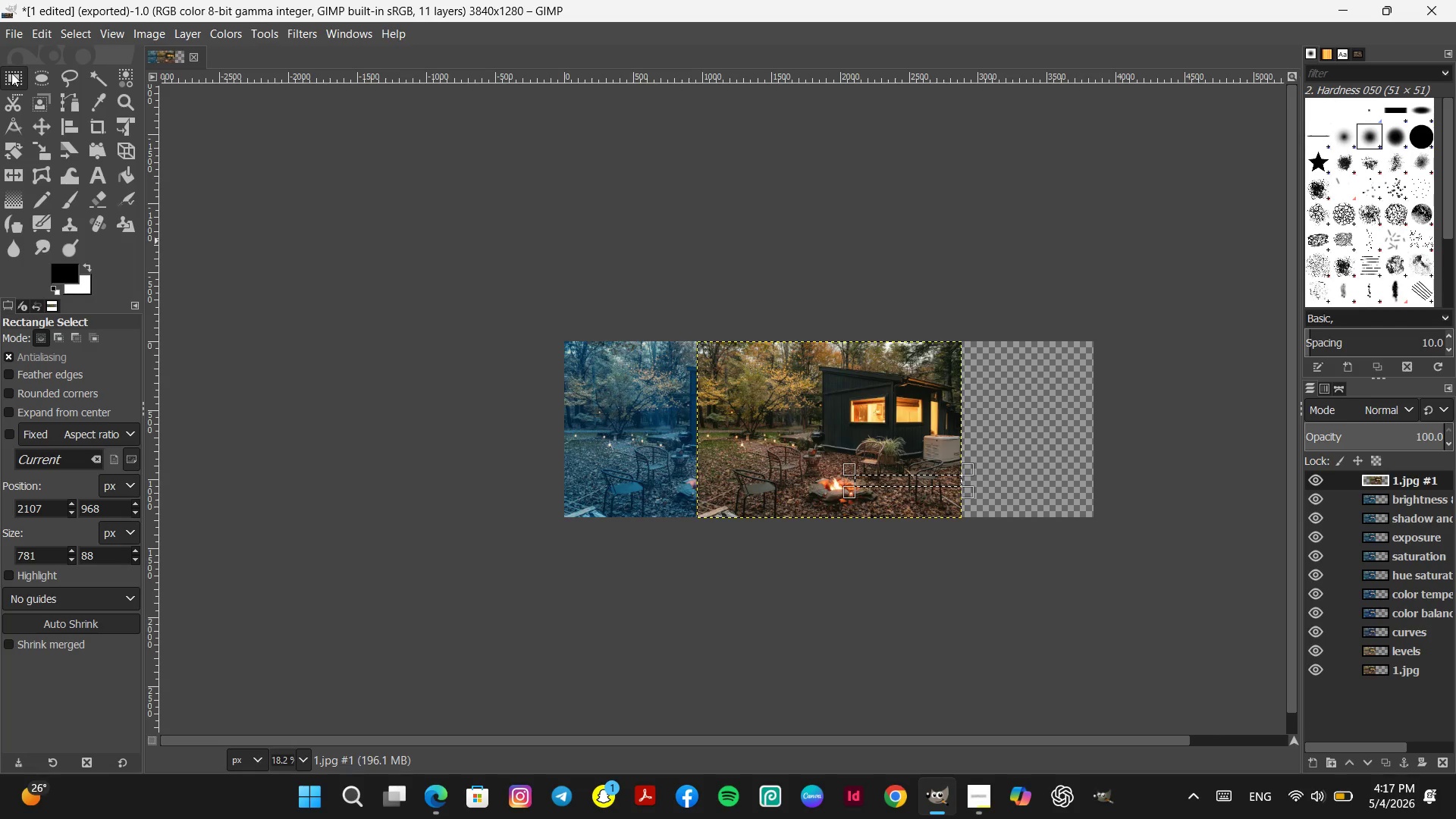 
right_click([11, 79])
 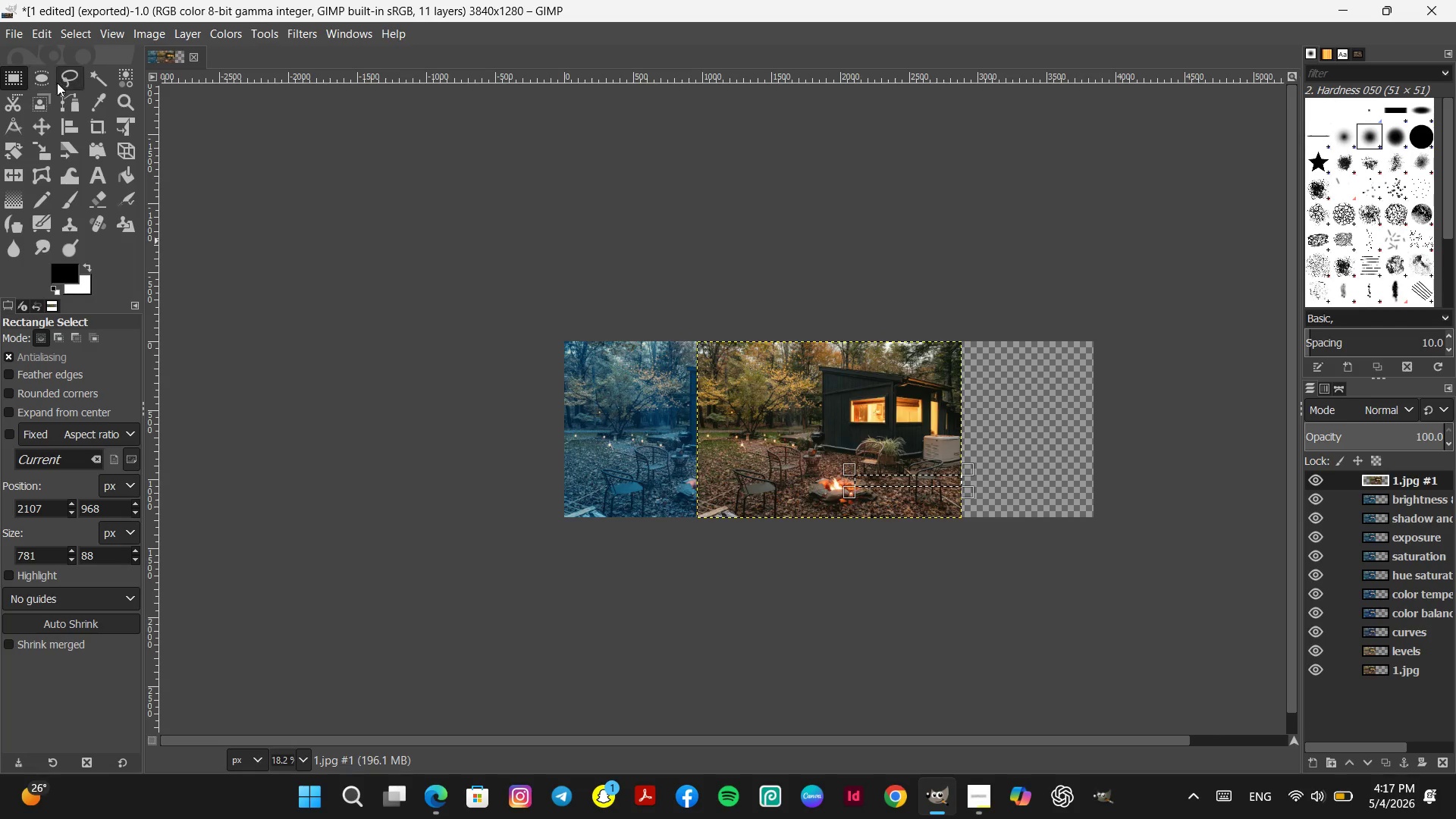 
left_click([39, 126])
 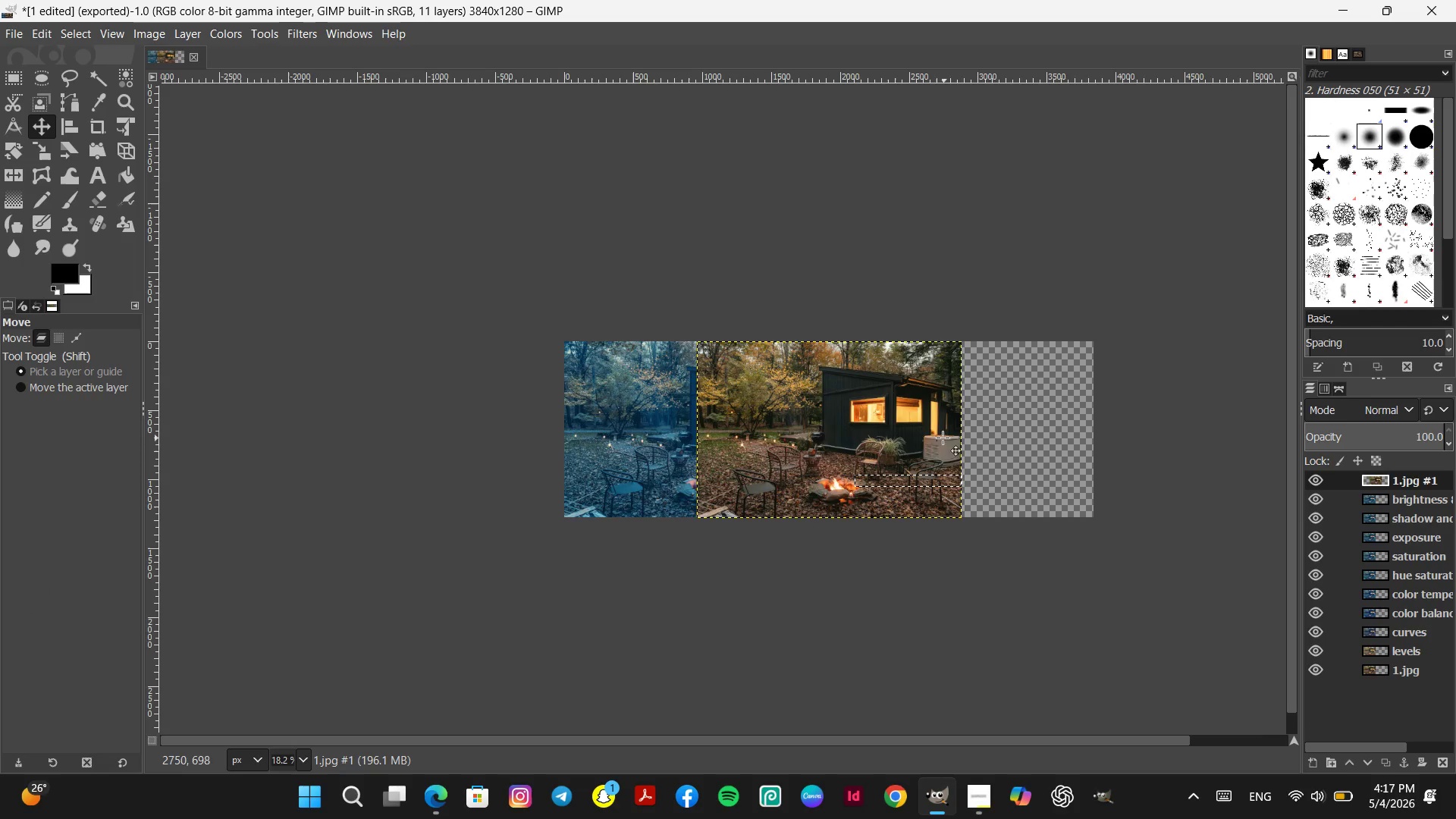 
left_click_drag(start_coordinate=[896, 422], to_coordinate=[961, 431])
 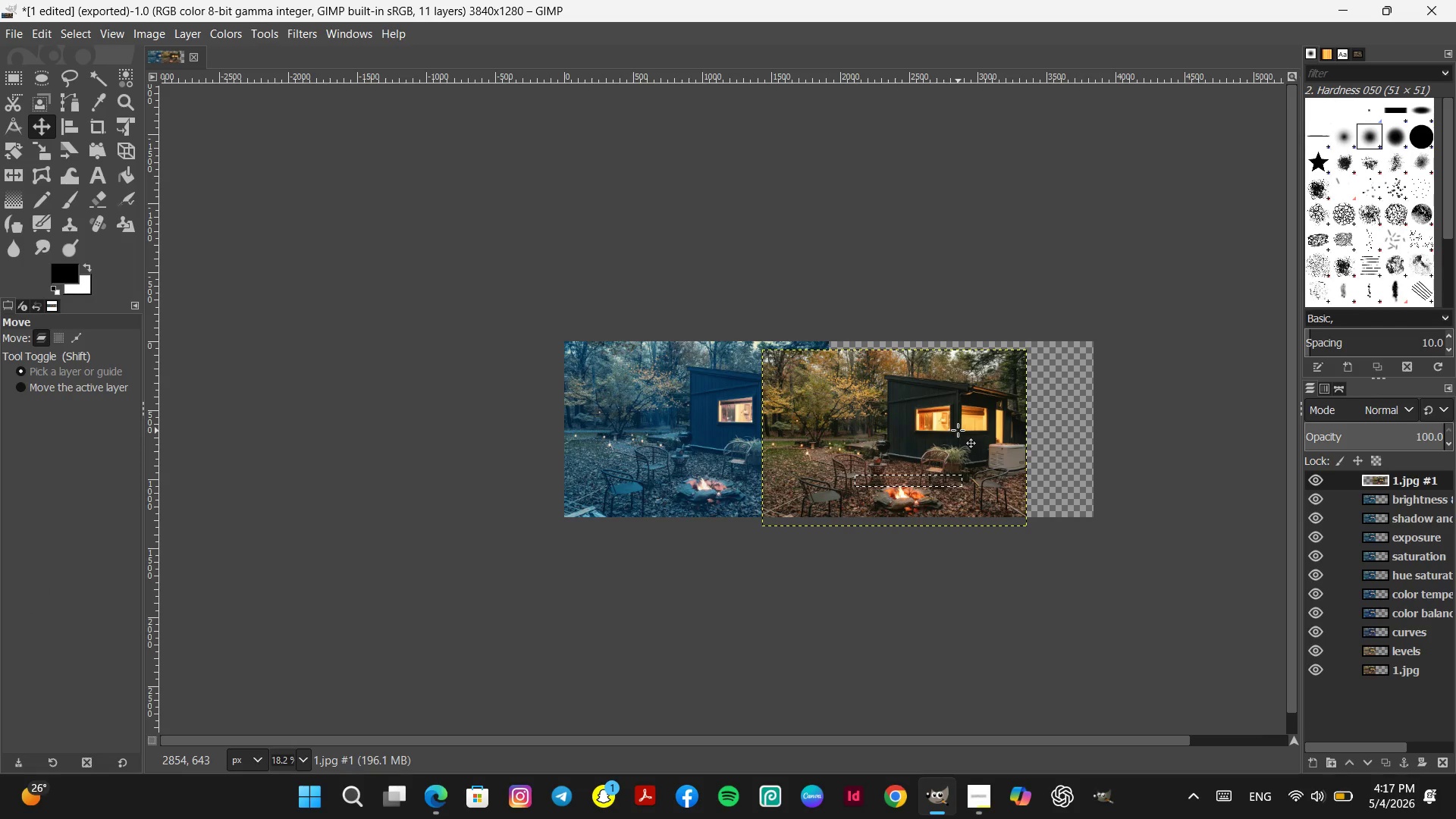 
left_click_drag(start_coordinate=[958, 430], to_coordinate=[1034, 427])
 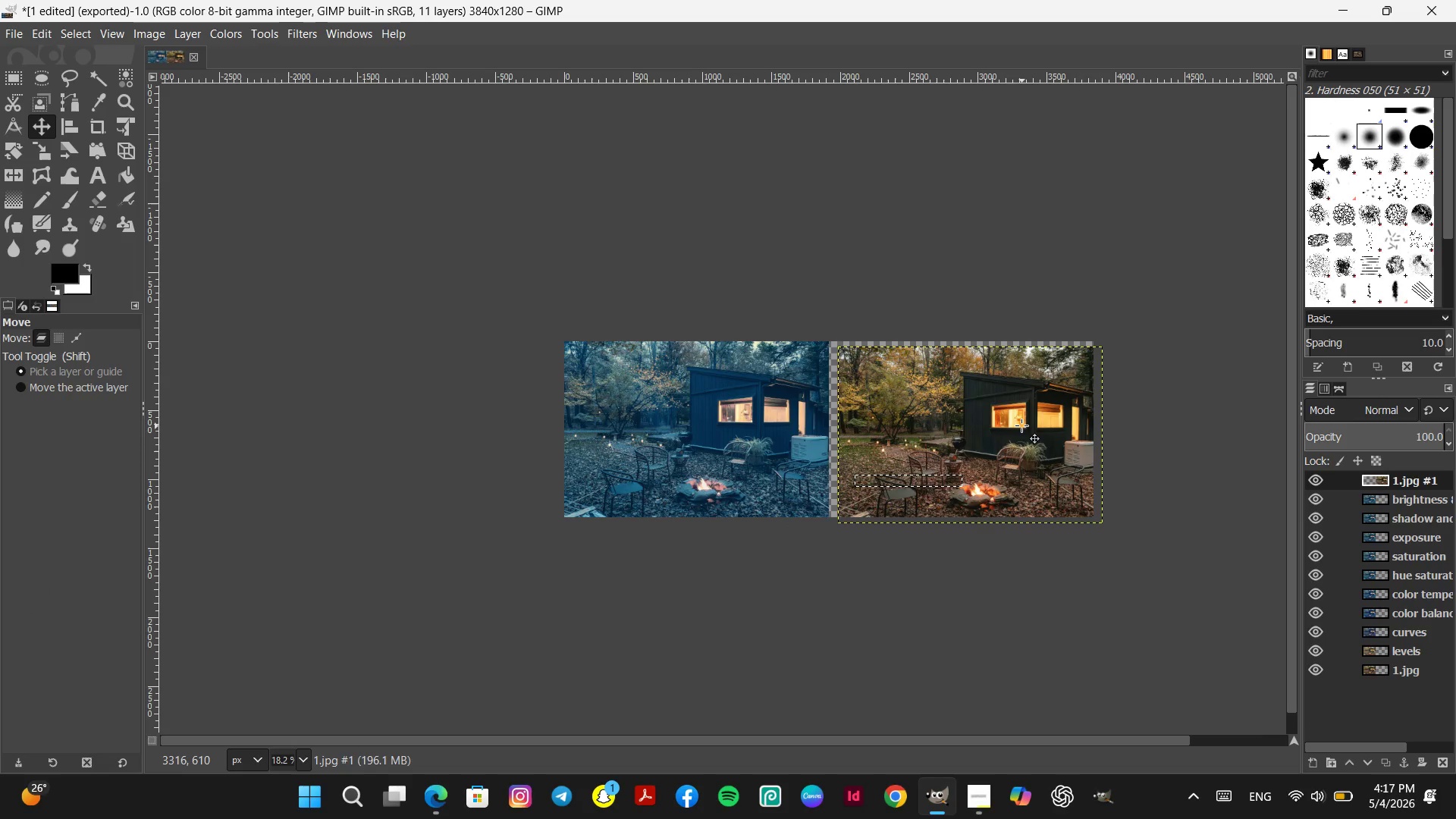 
left_click_drag(start_coordinate=[1021, 425], to_coordinate=[1015, 422])
 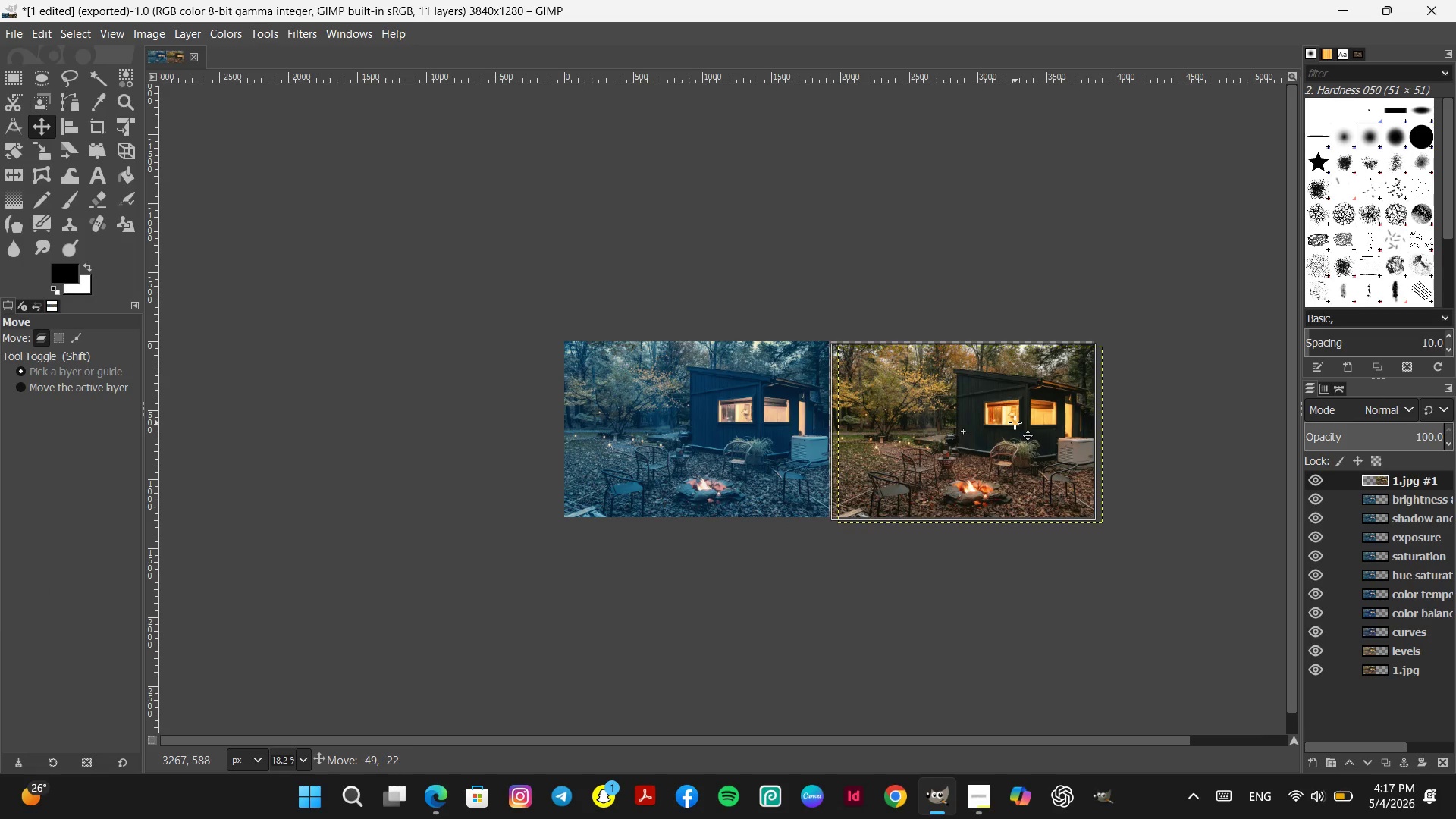 
hold_key(key=ControlLeft, duration=0.83)
 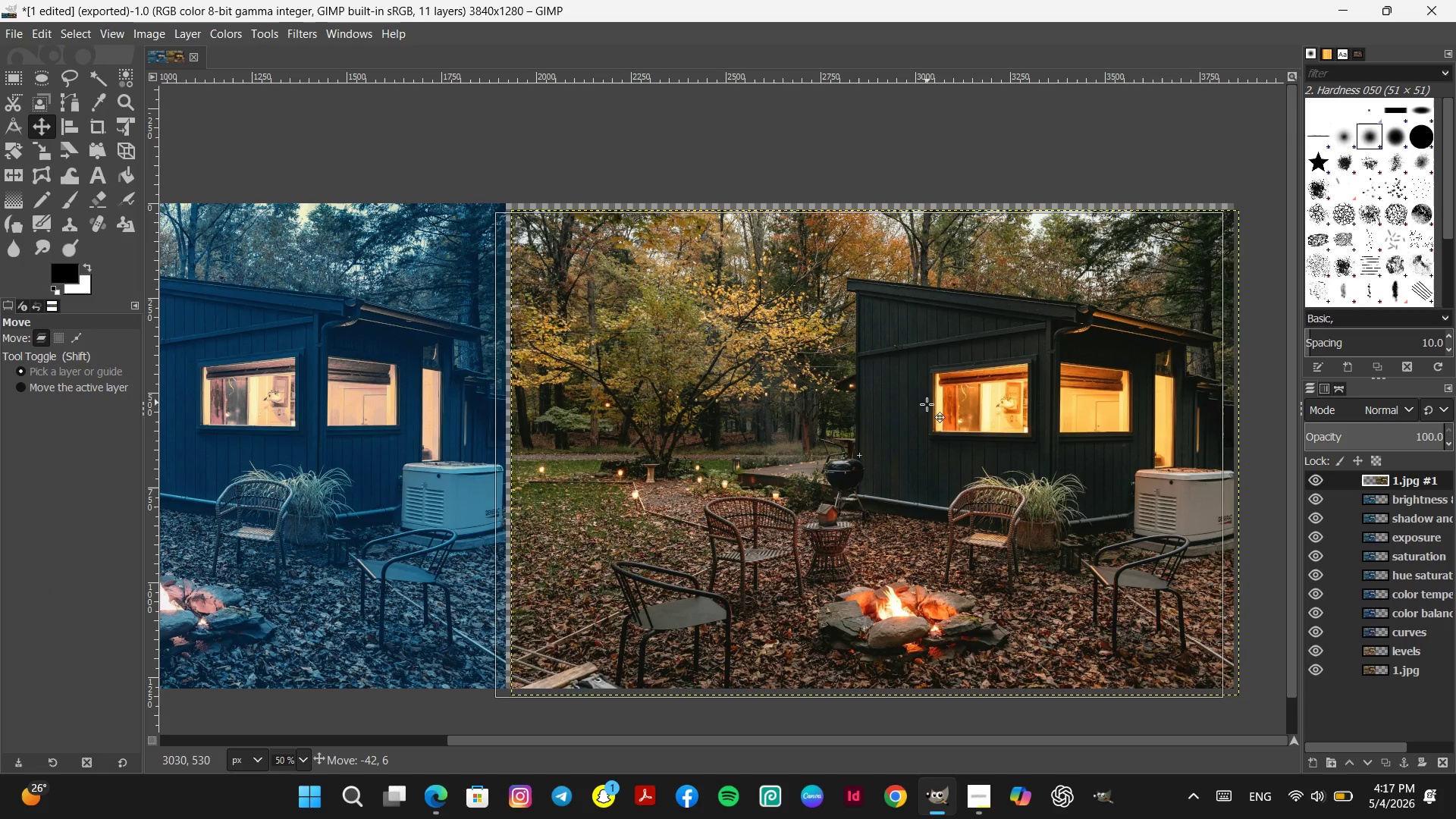 
left_click_drag(start_coordinate=[943, 402], to_coordinate=[938, 394])
 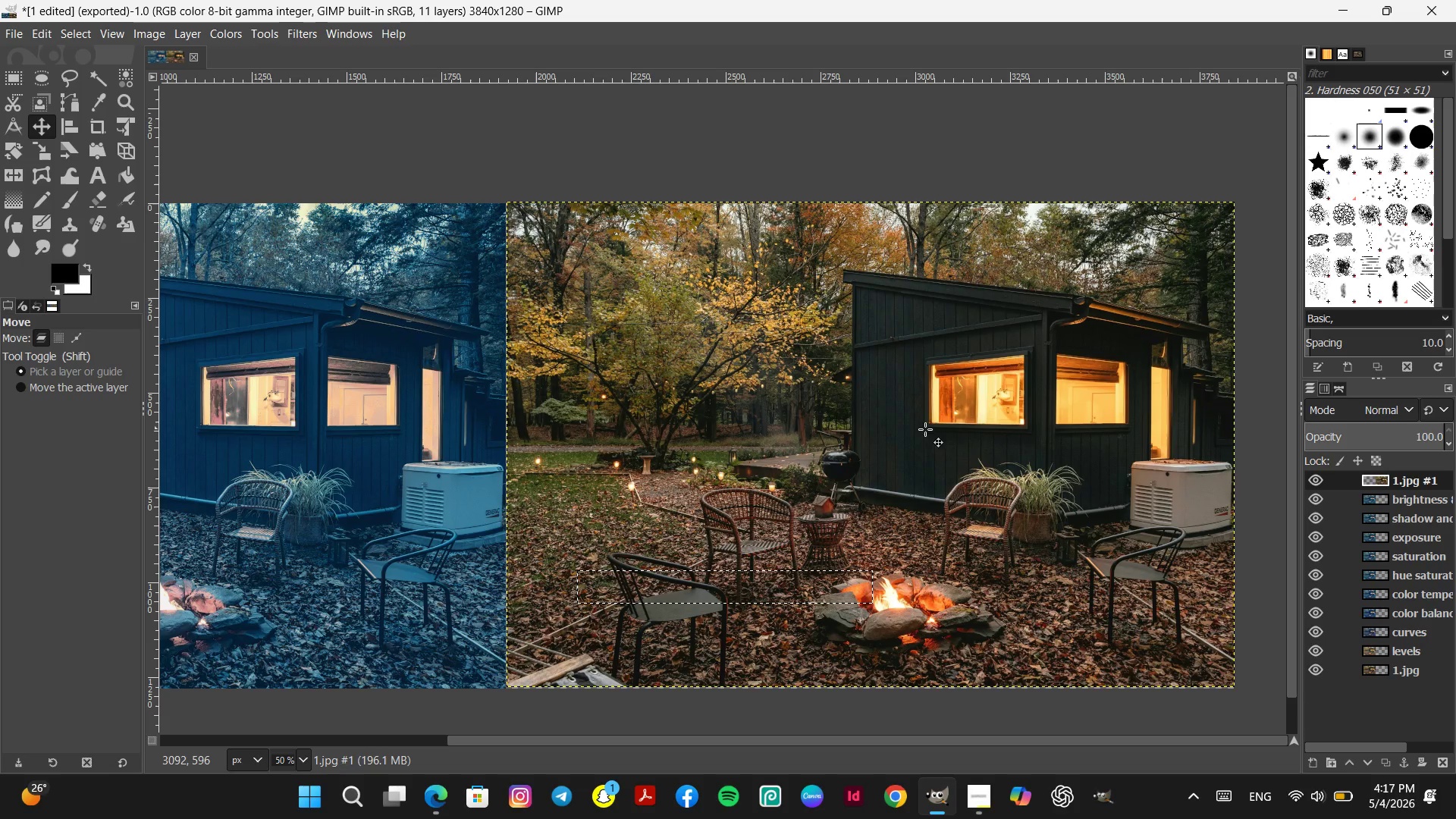 
scroll: coordinate [1015, 417], scroll_direction: up, amount: 3.0
 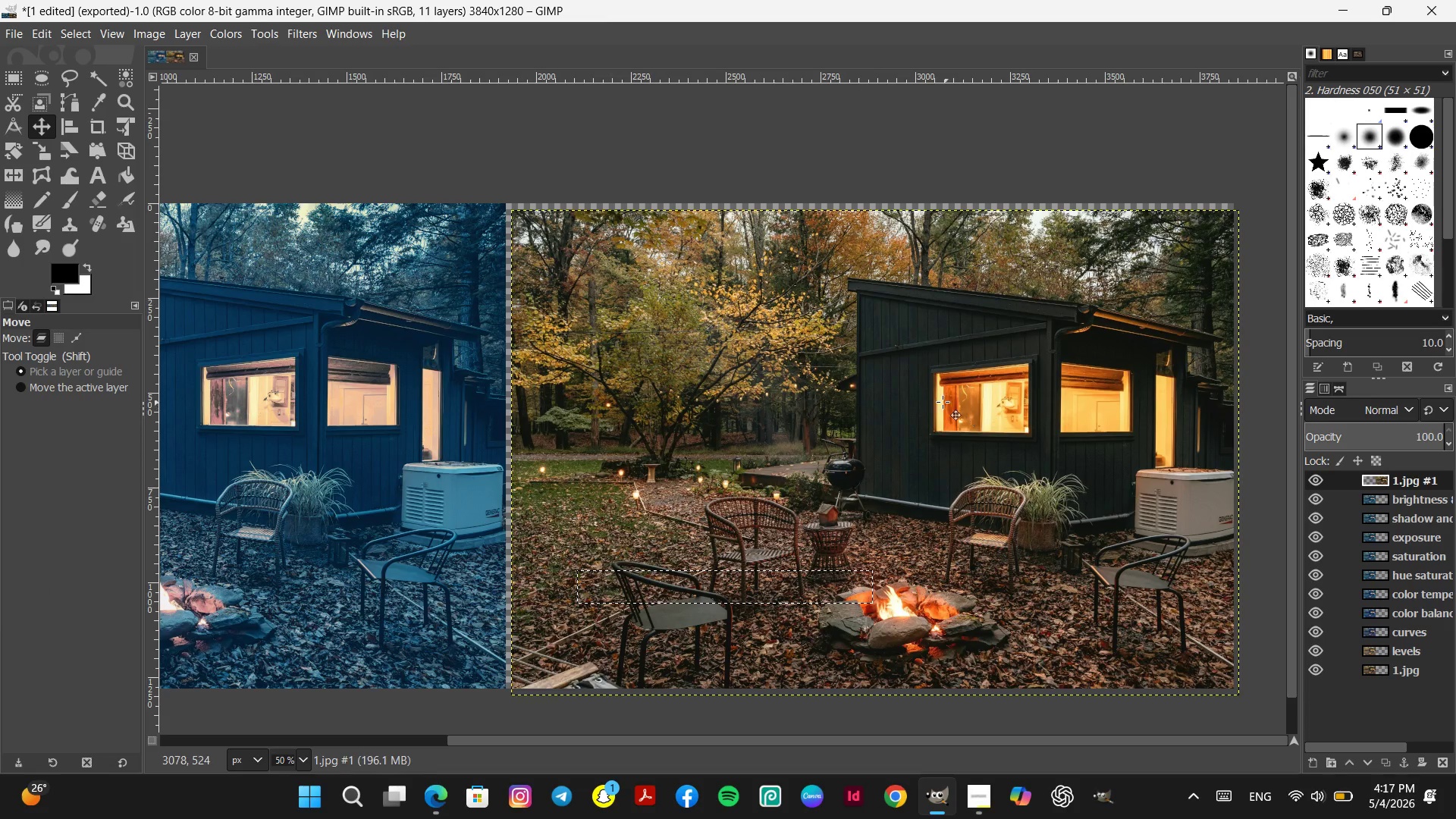 
hold_key(key=ControlLeft, duration=0.41)
scroll: coordinate [832, 409], scroll_direction: down, amount: 4.0
 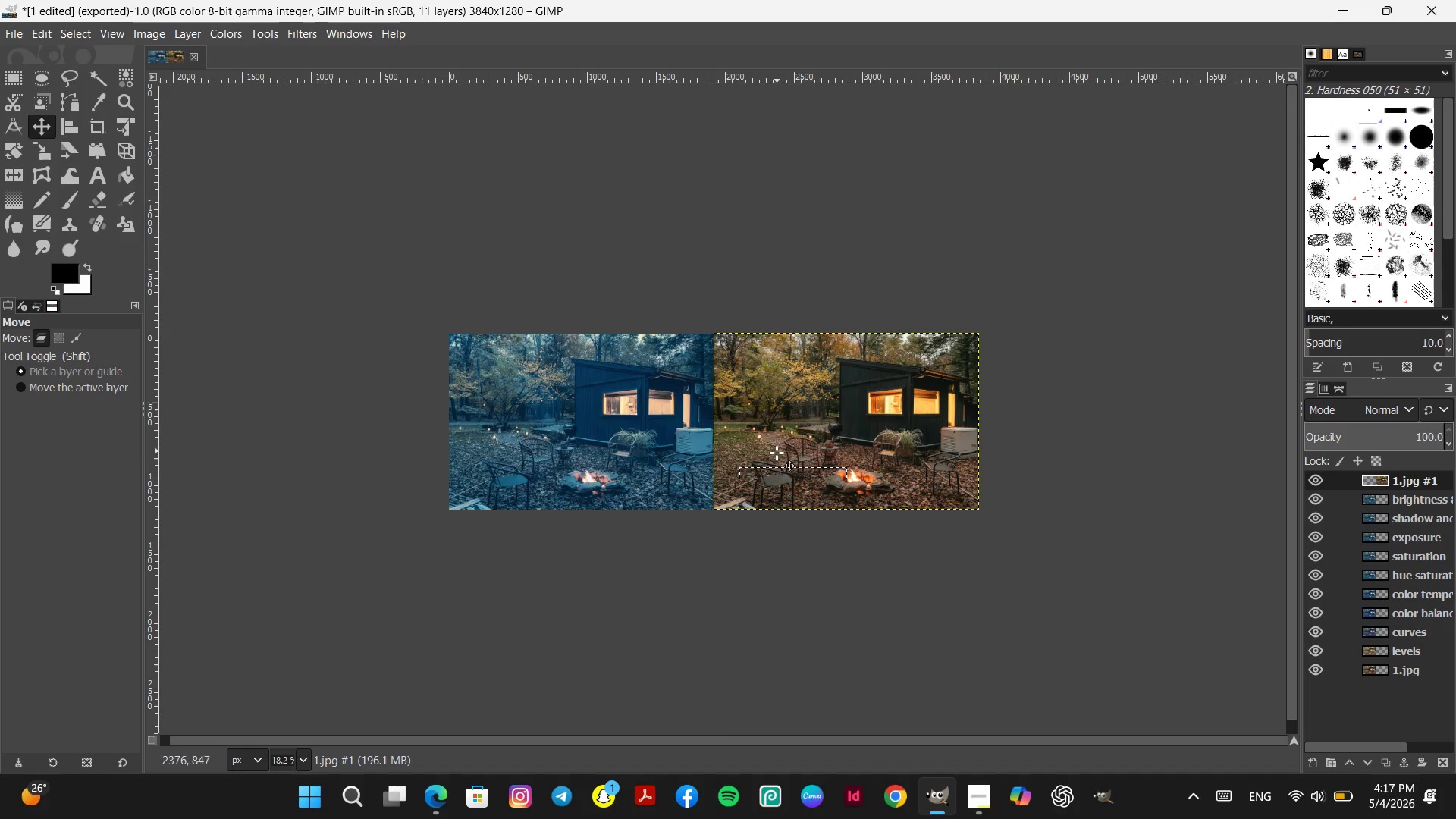 
hold_key(key=ControlLeft, duration=0.72)
scroll: coordinate [721, 479], scroll_direction: up, amount: 1.0
 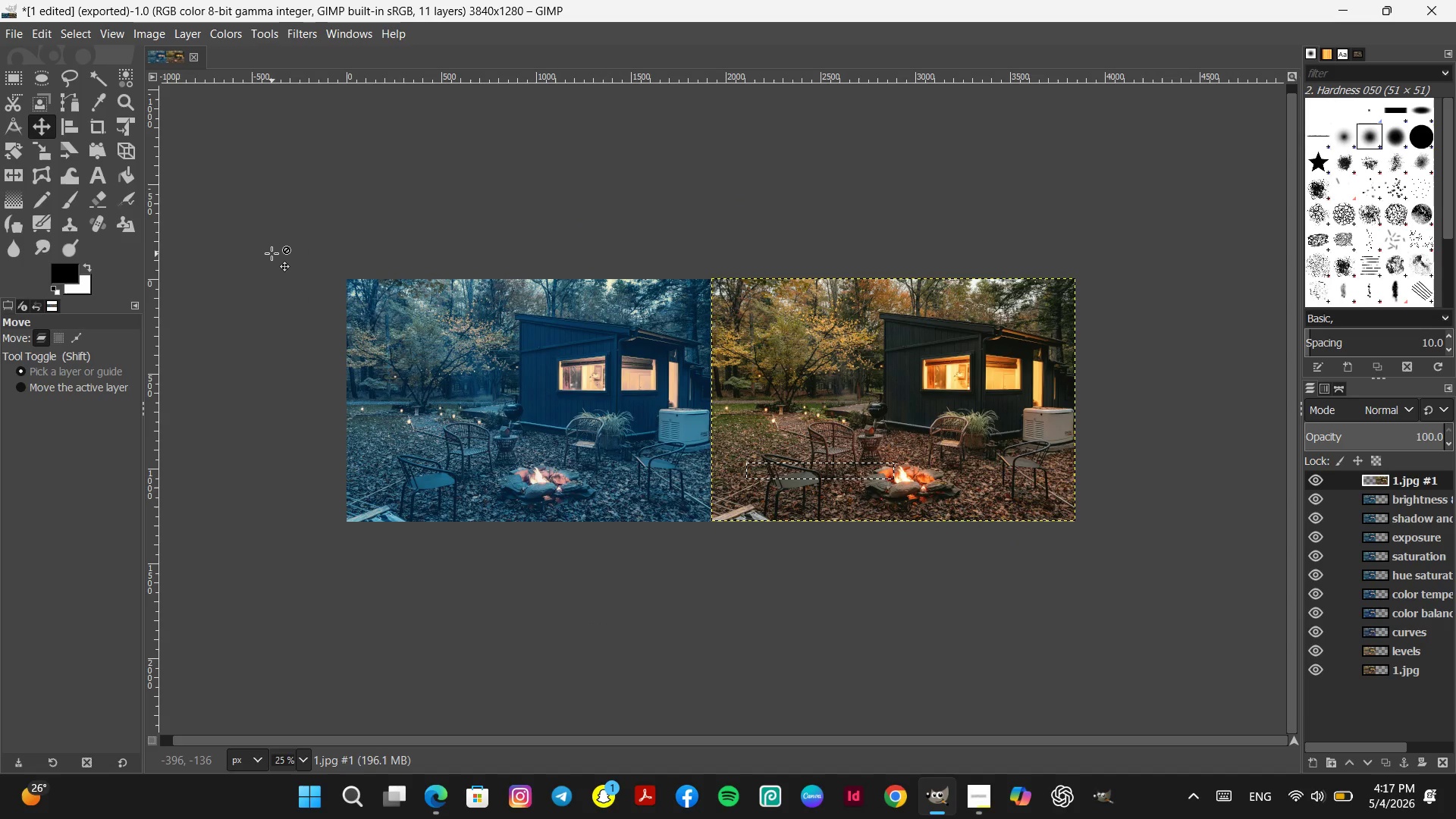 
wait(5.95)
 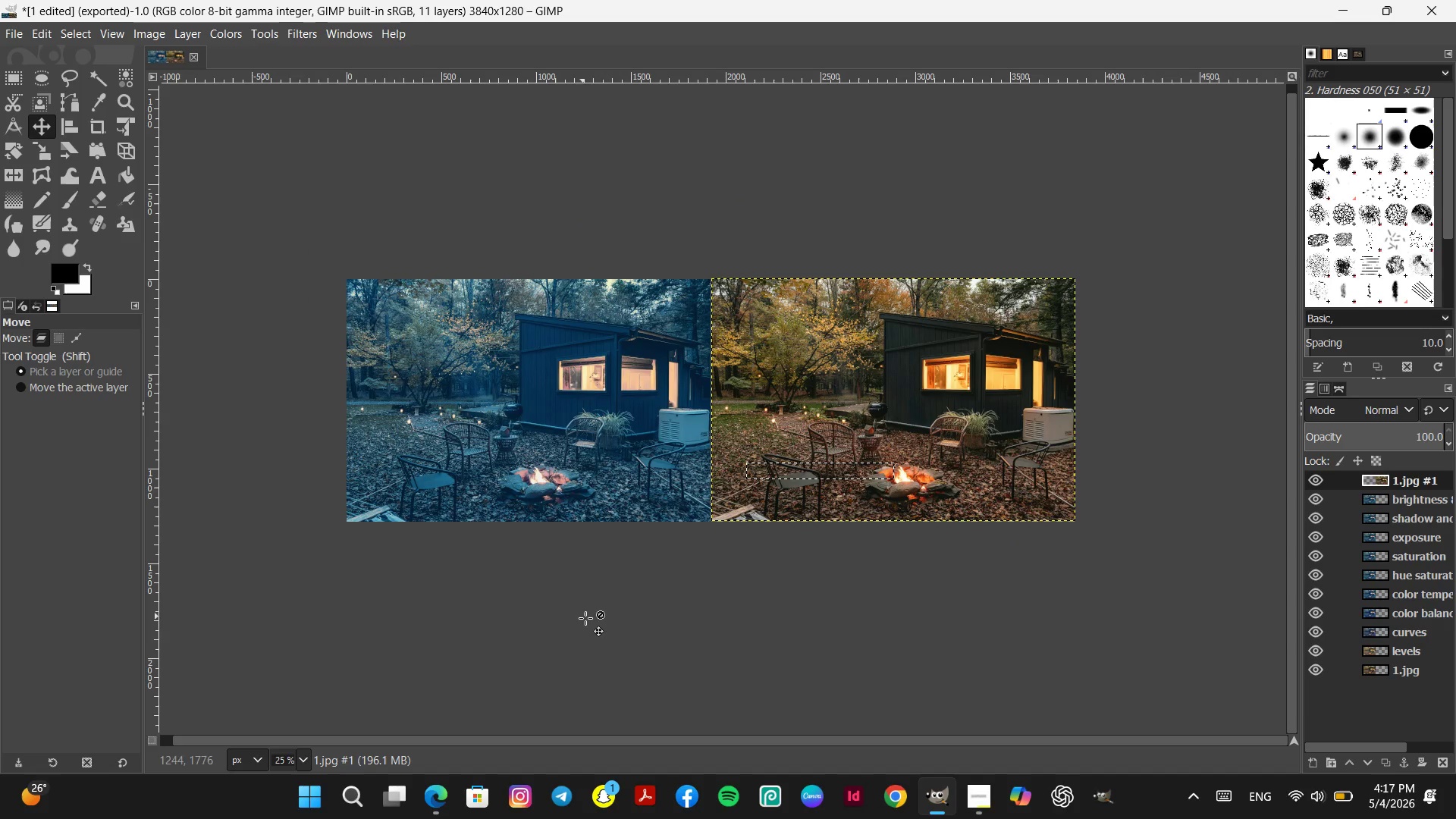 
left_click([95, 177])
 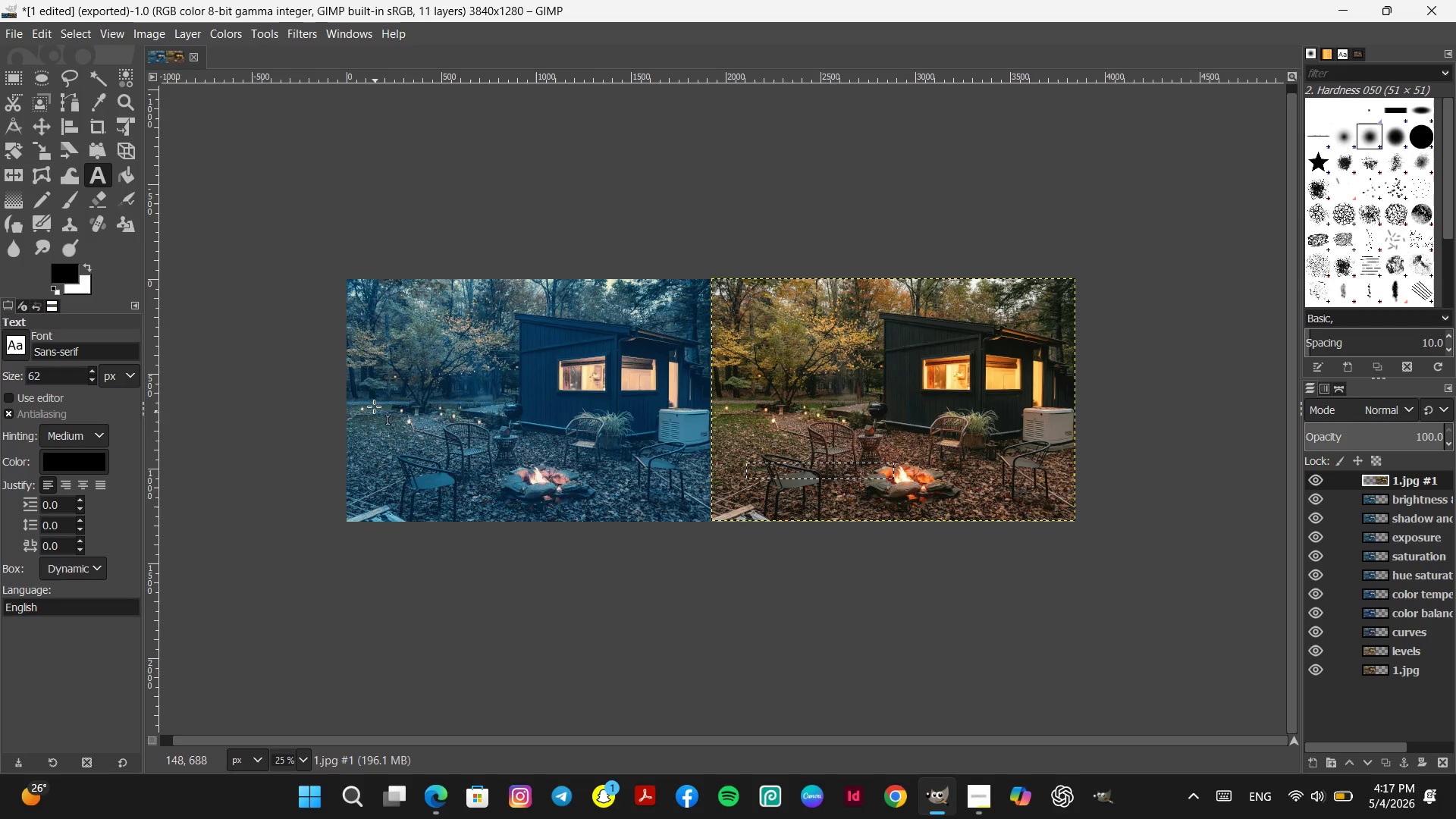 
left_click([362, 400])
 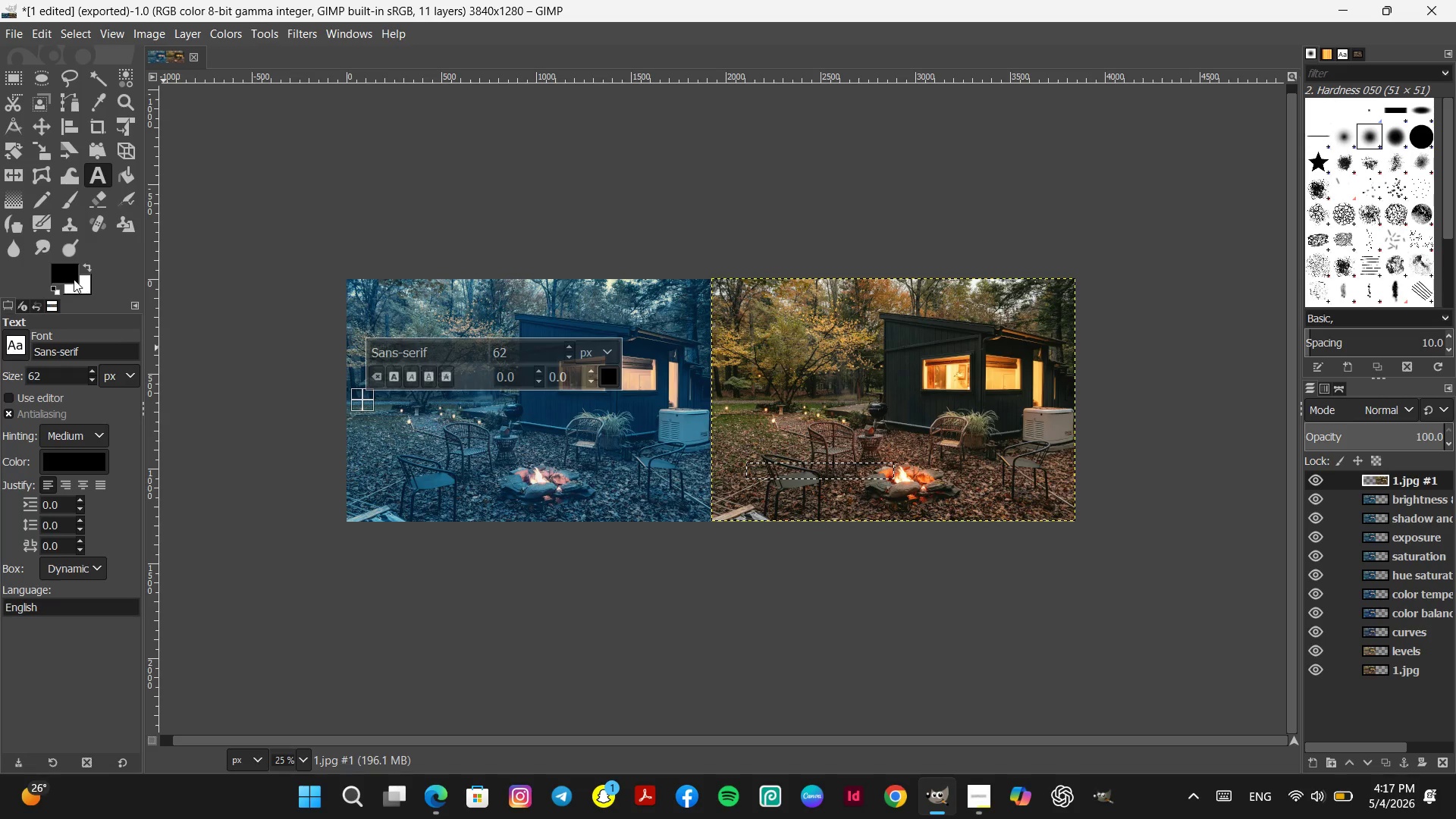 
left_click([67, 270])
 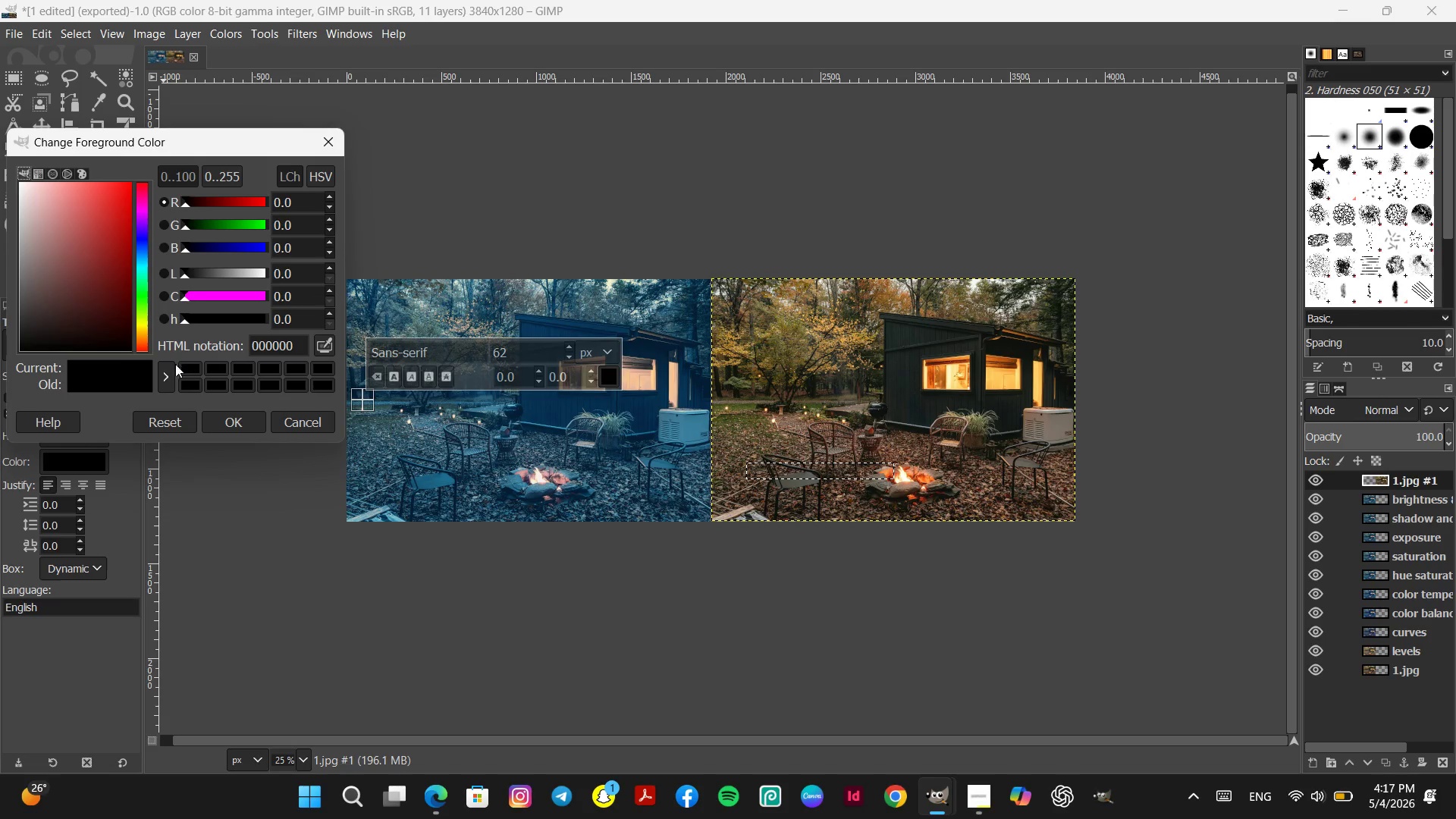 
left_click([118, 380])
 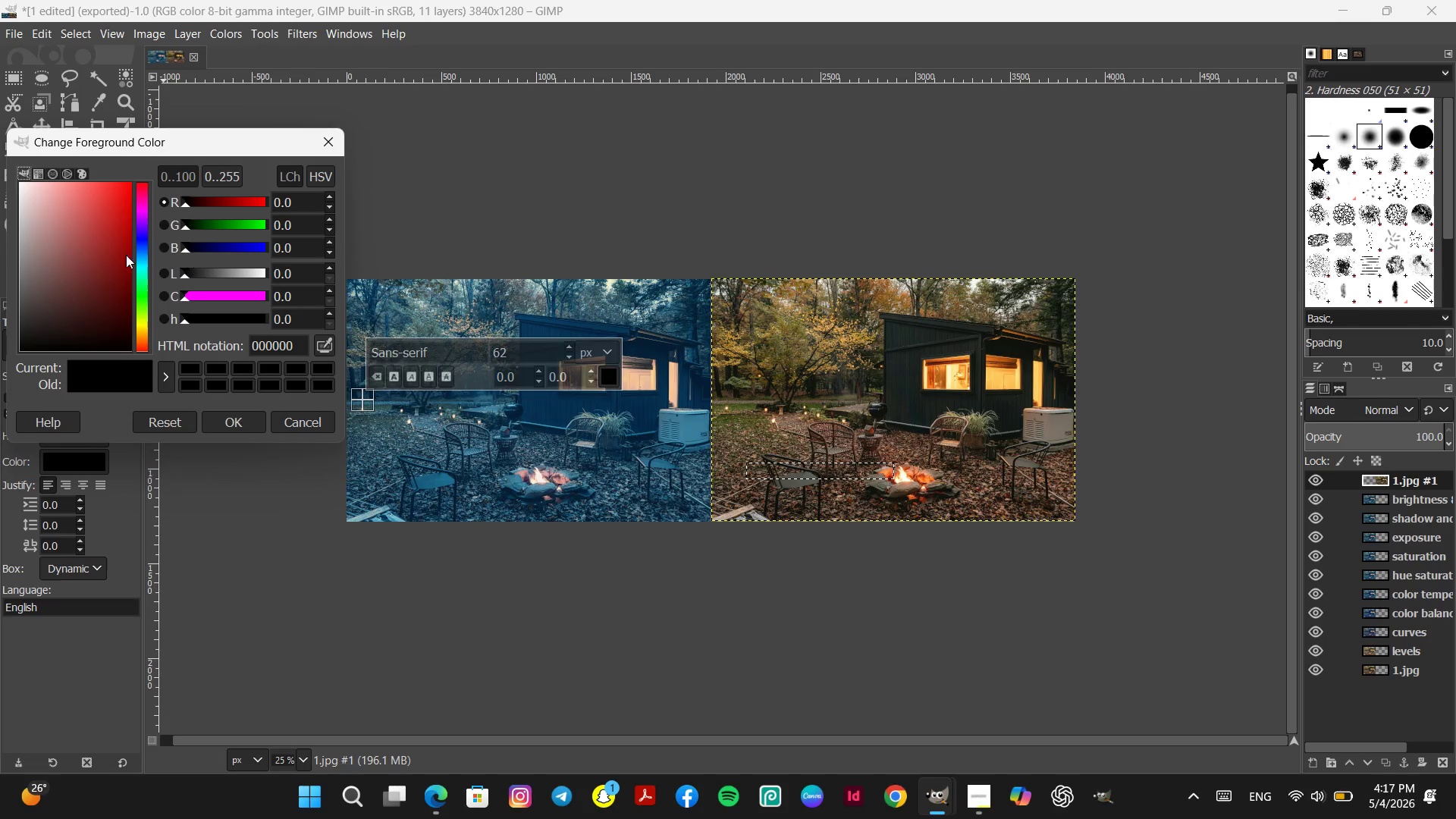 
left_click_drag(start_coordinate=[93, 249], to_coordinate=[90, 204])
 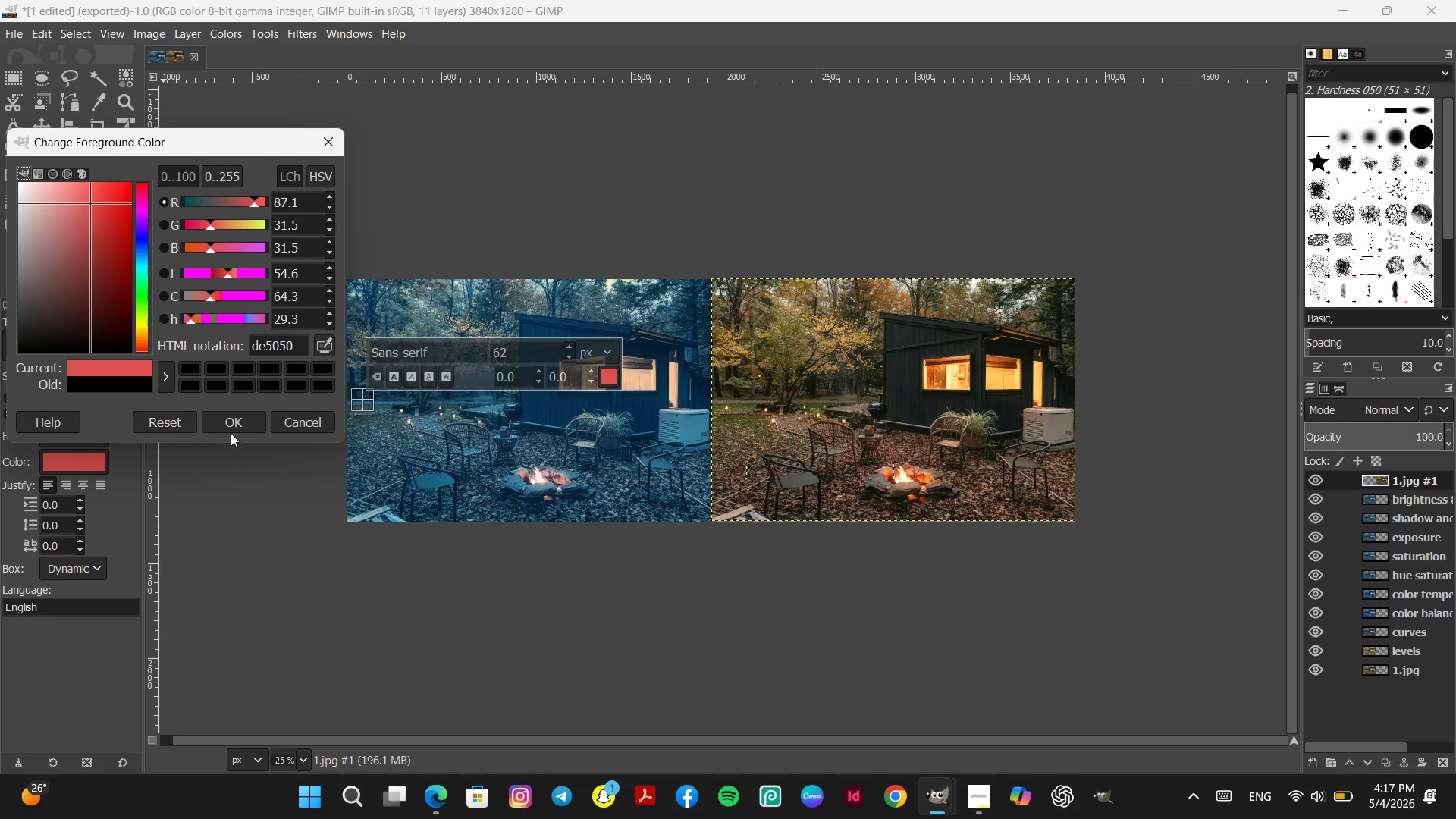 
left_click([237, 422])
 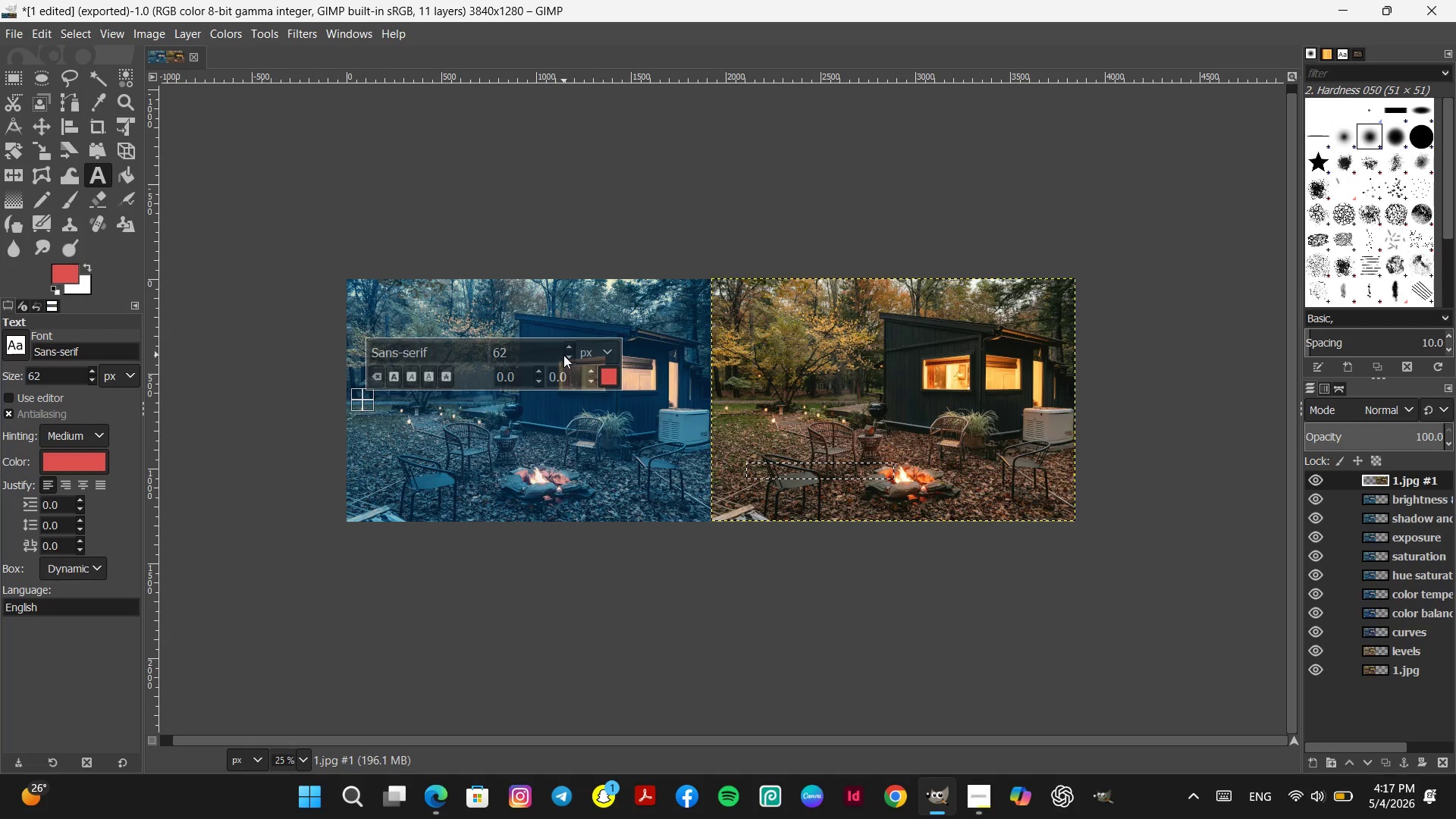 
double_click([570, 353])
 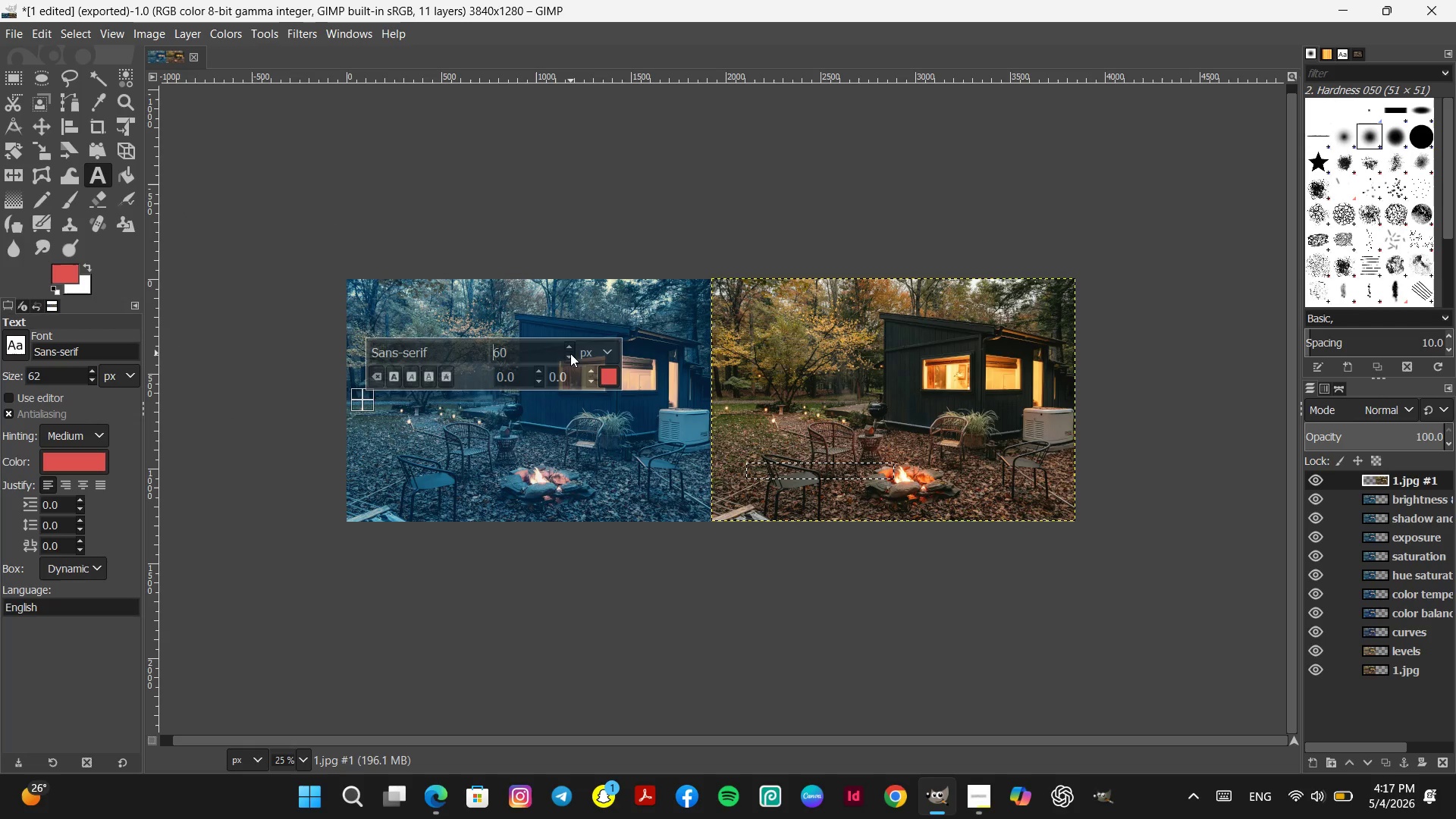 
triple_click([570, 353])
 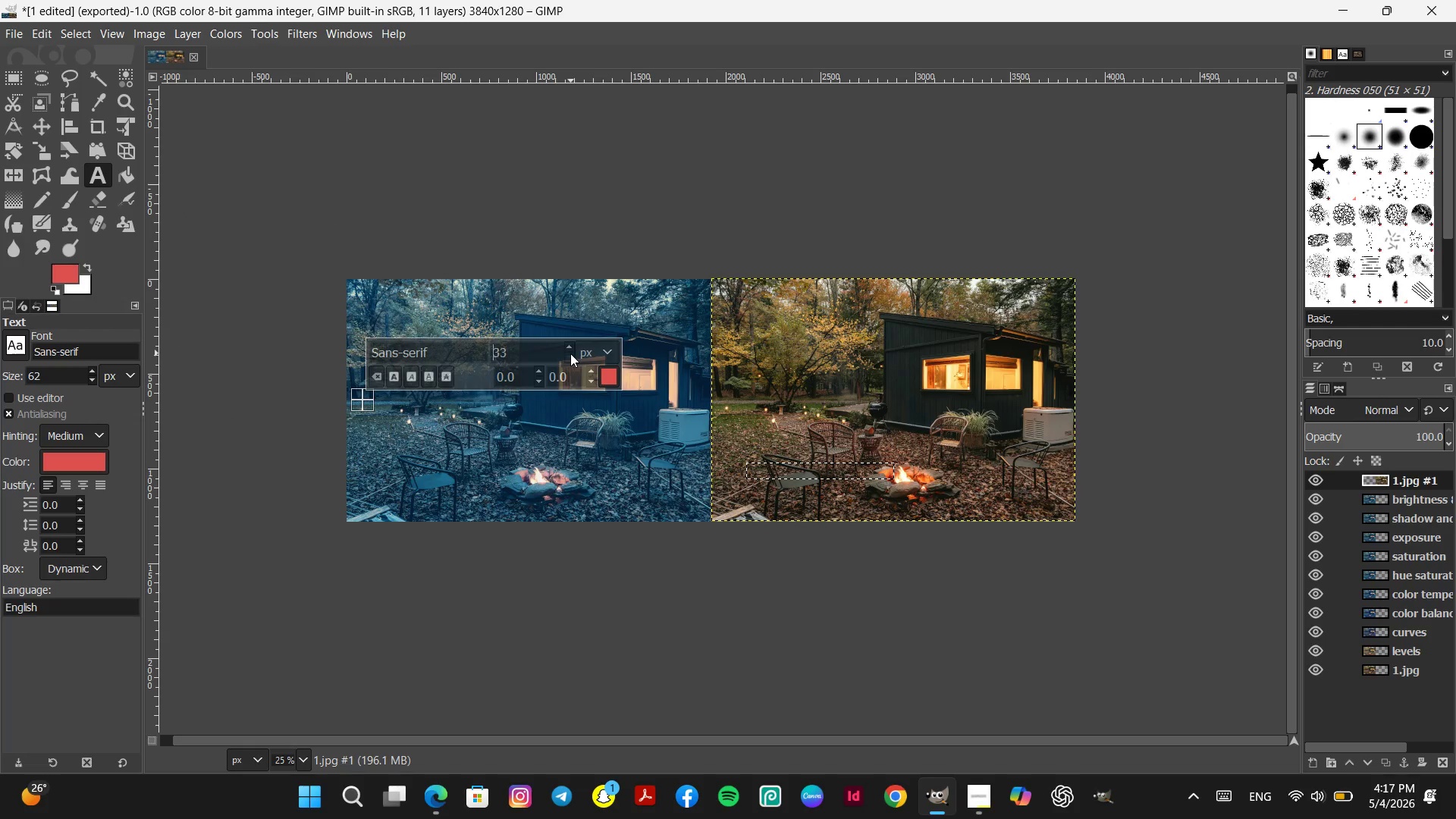 
triple_click([570, 353])
 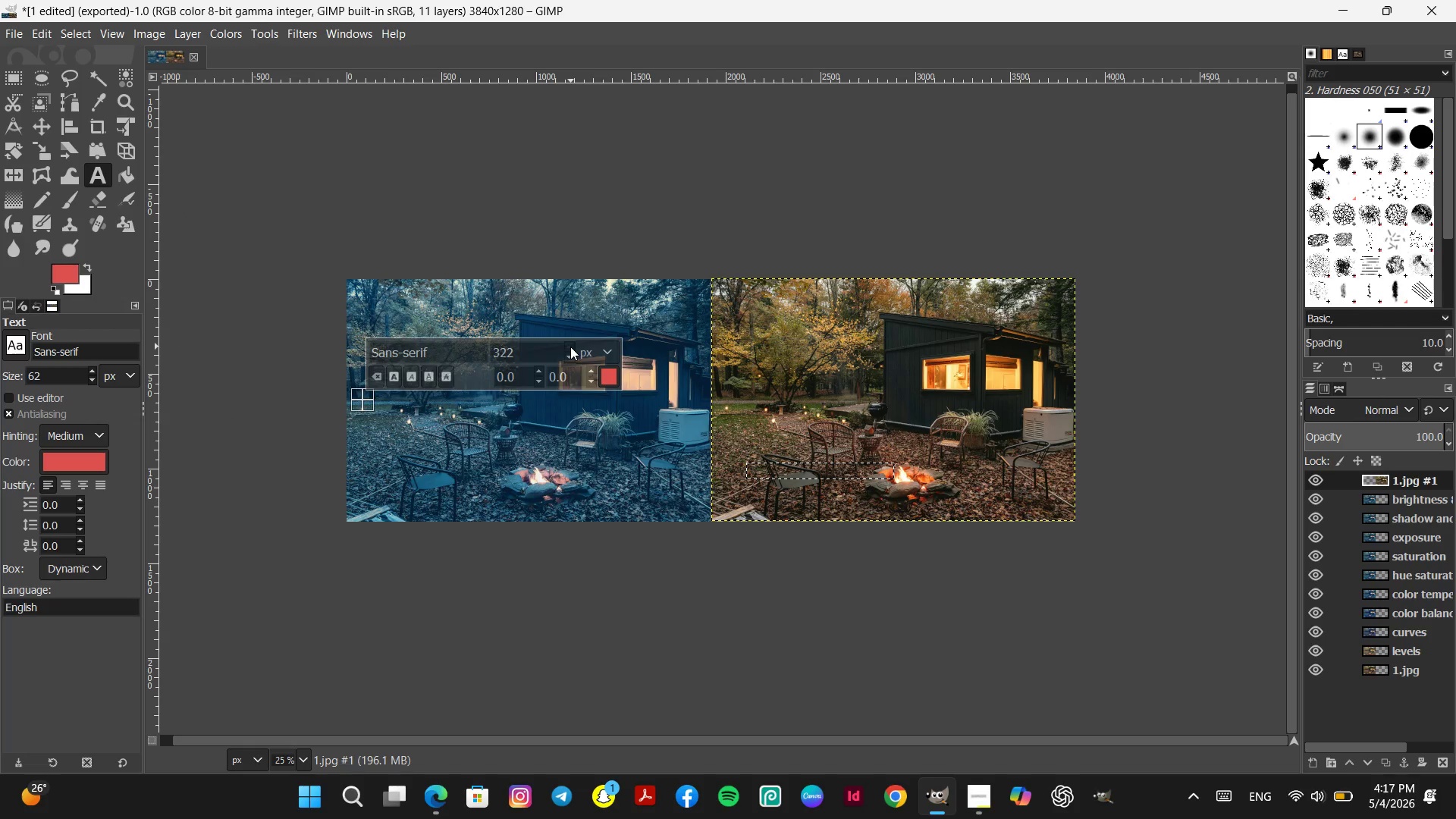 
left_click([570, 347])
 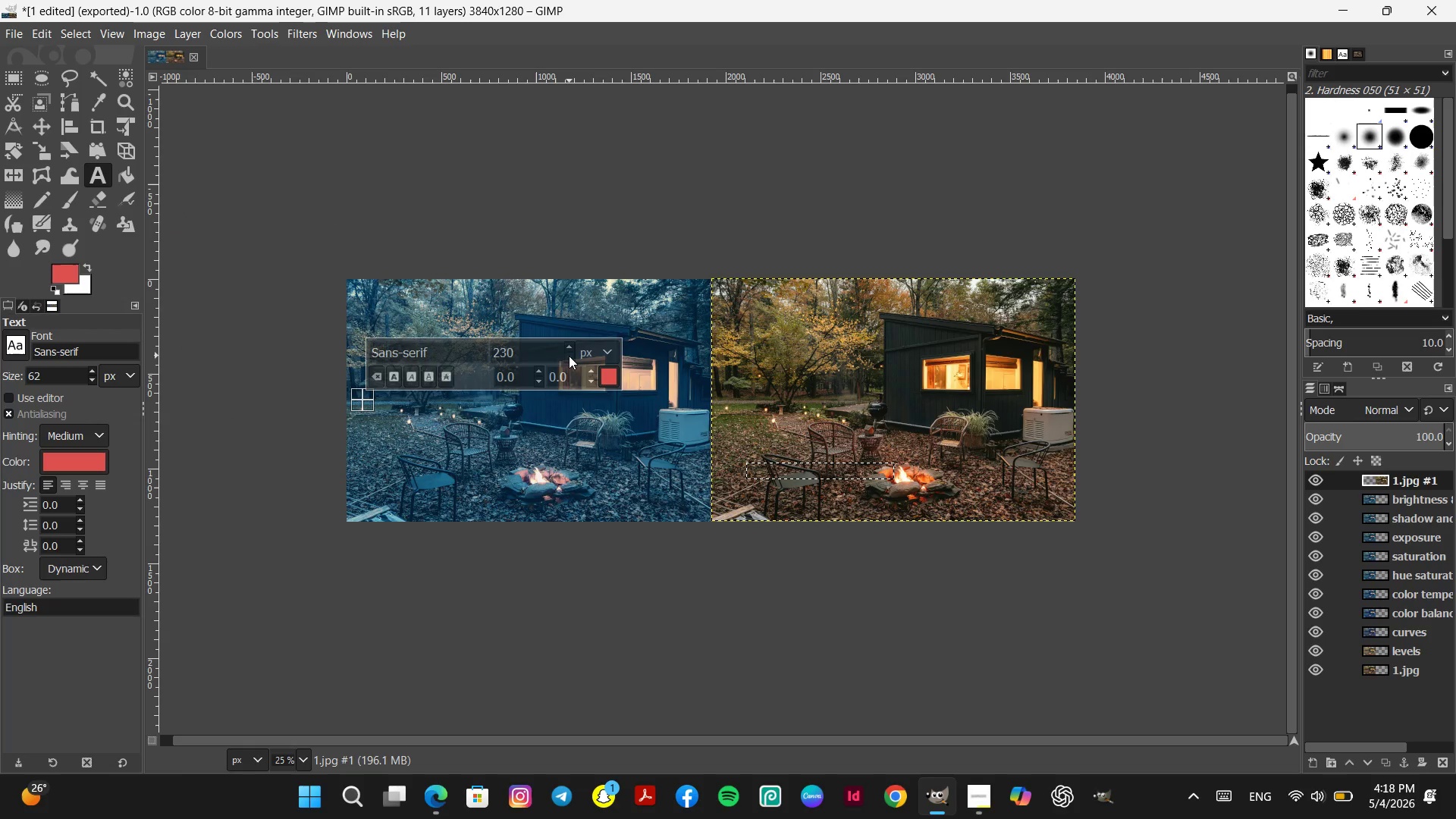 
left_click([569, 356])
 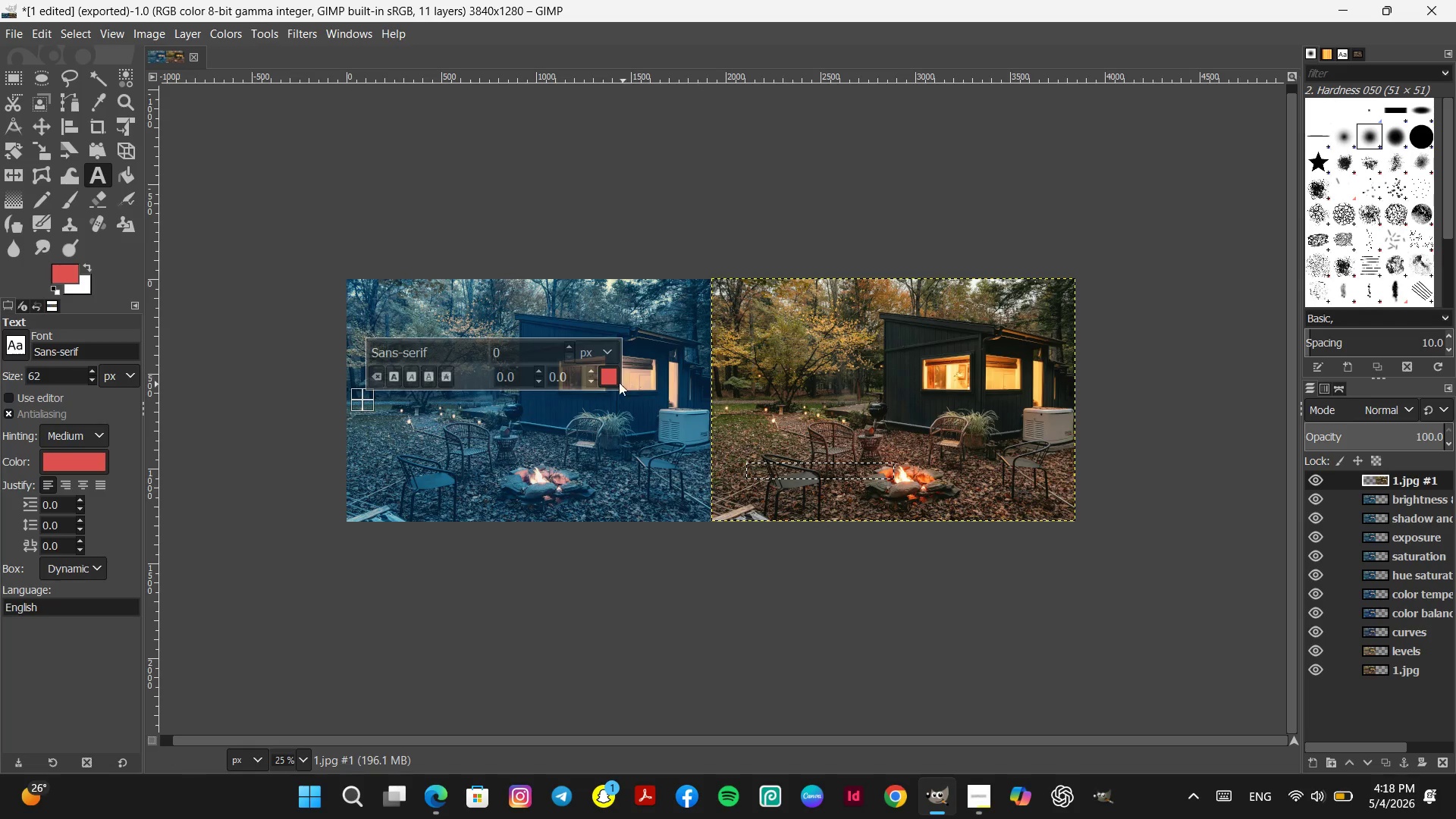 
double_click([570, 347])
 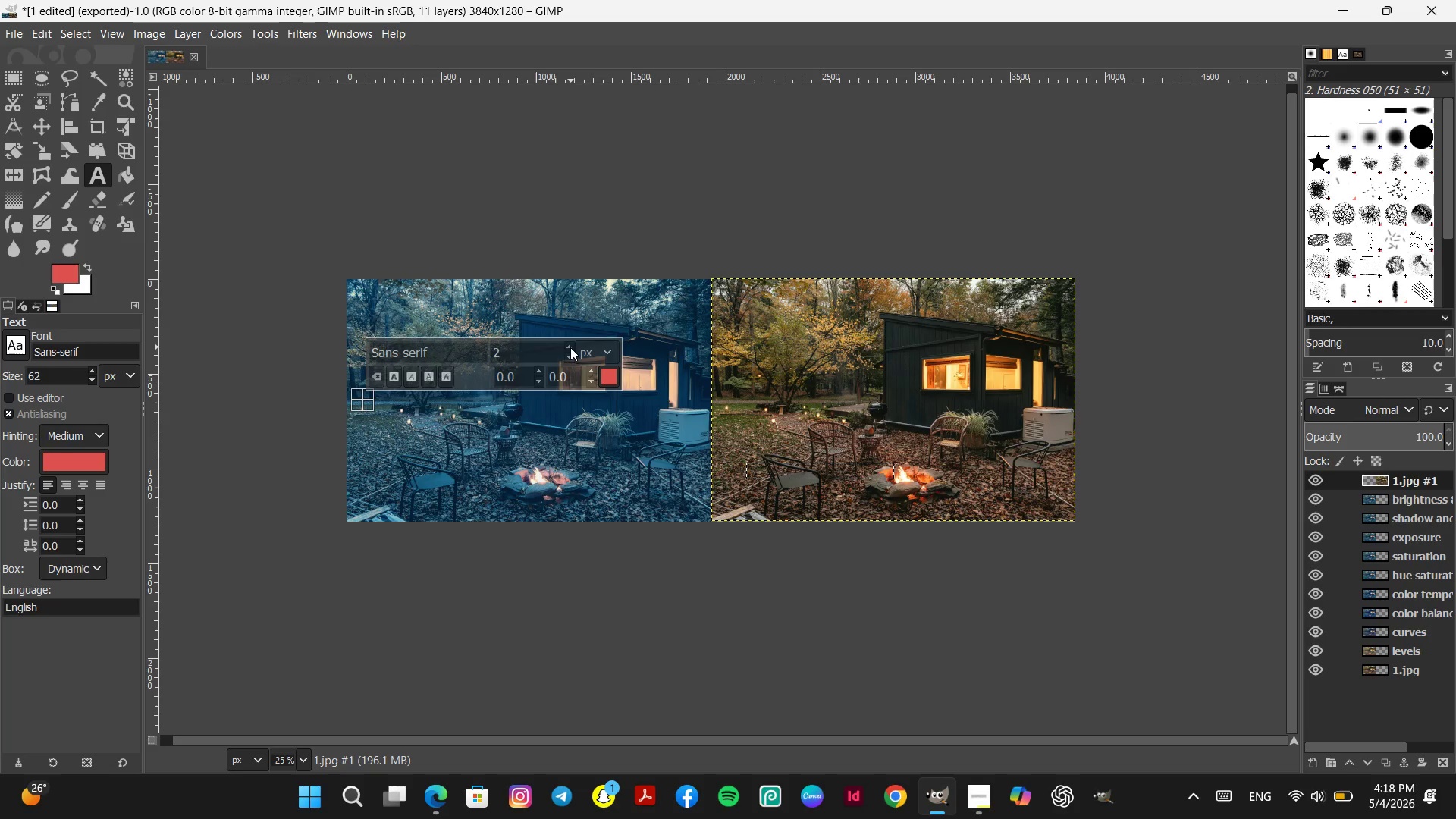 
triple_click([570, 347])
 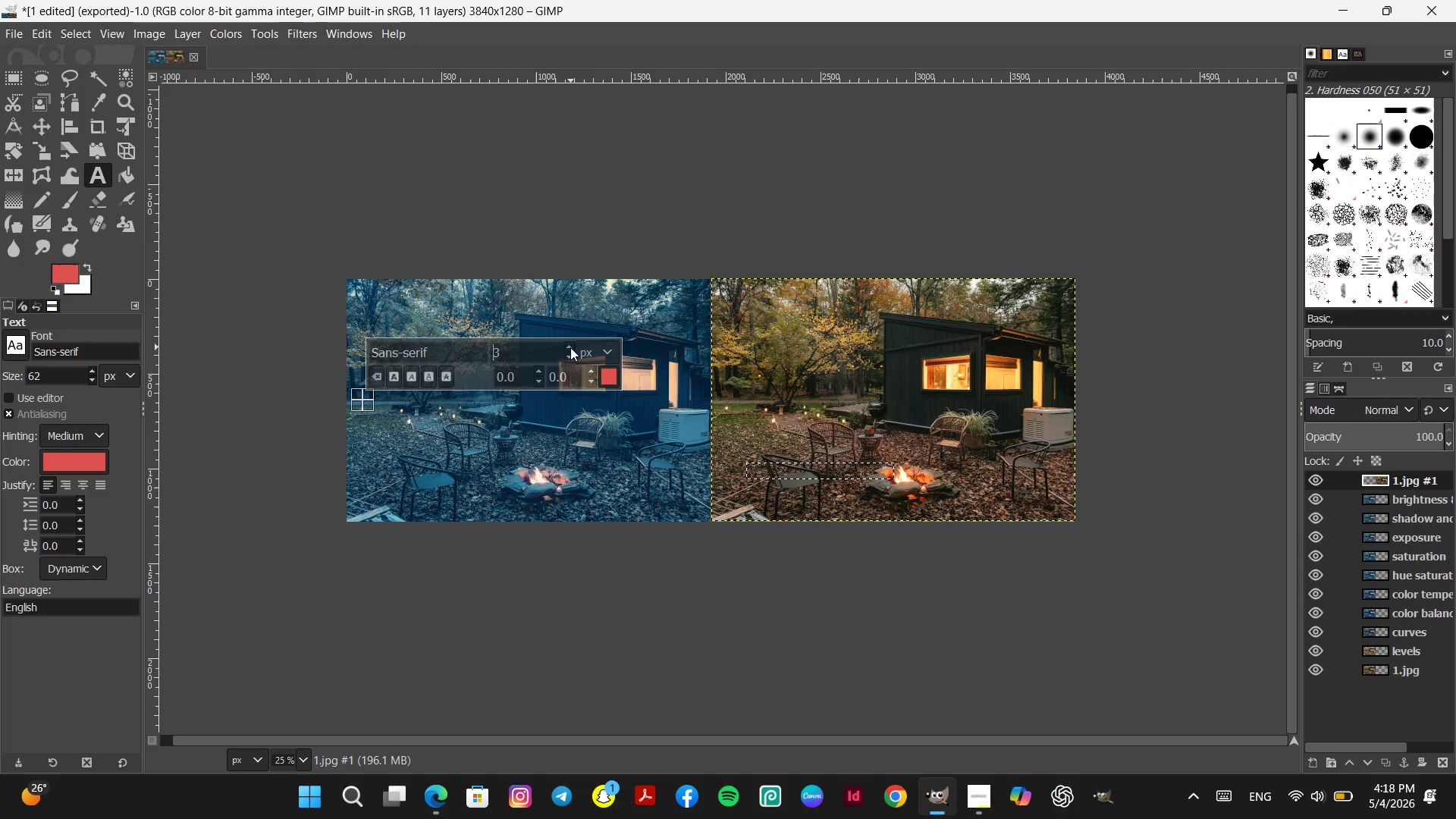 
triple_click([570, 347])
 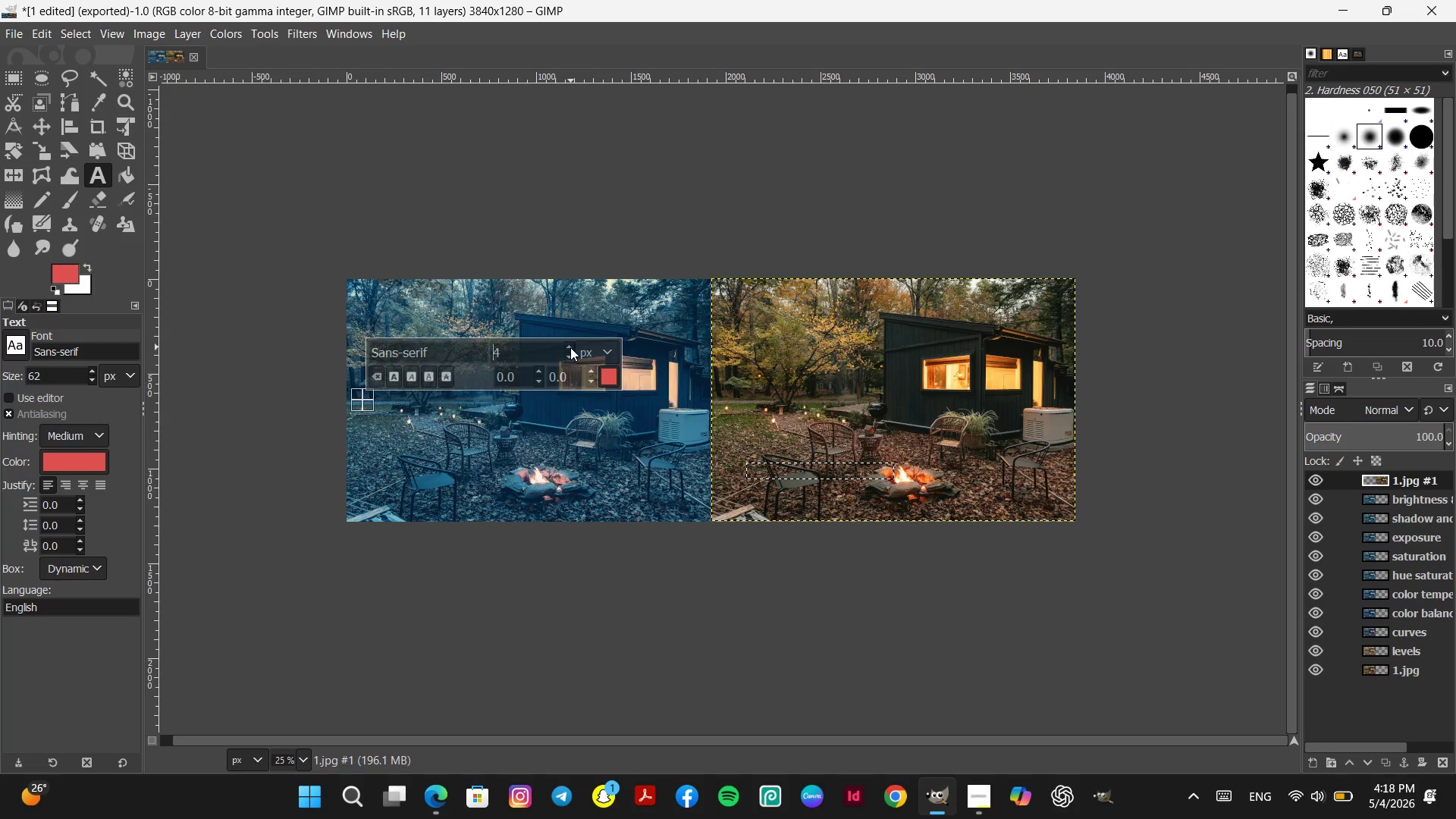 
triple_click([570, 347])
 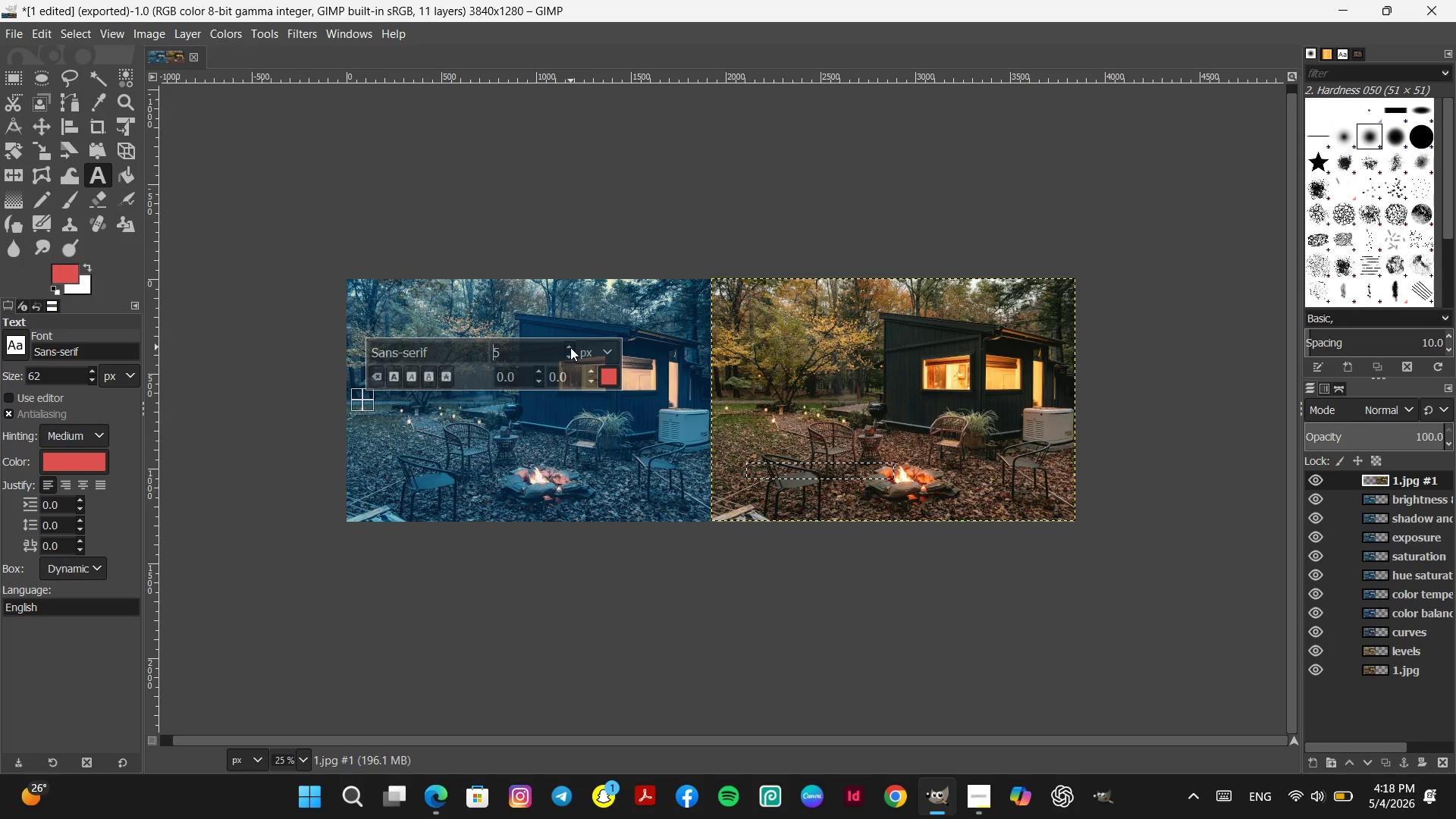 
triple_click([570, 347])
 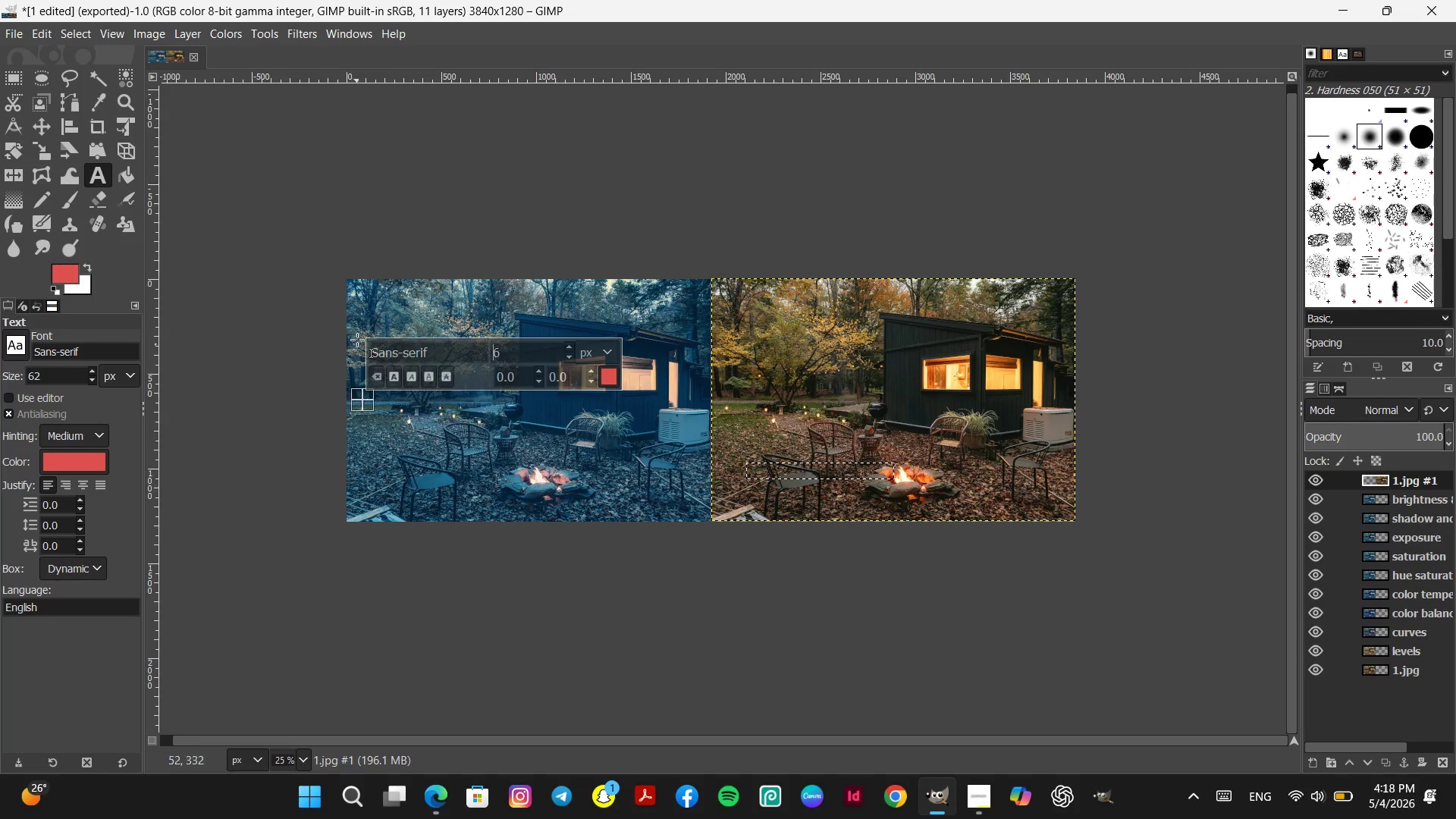 
left_click([357, 294])
 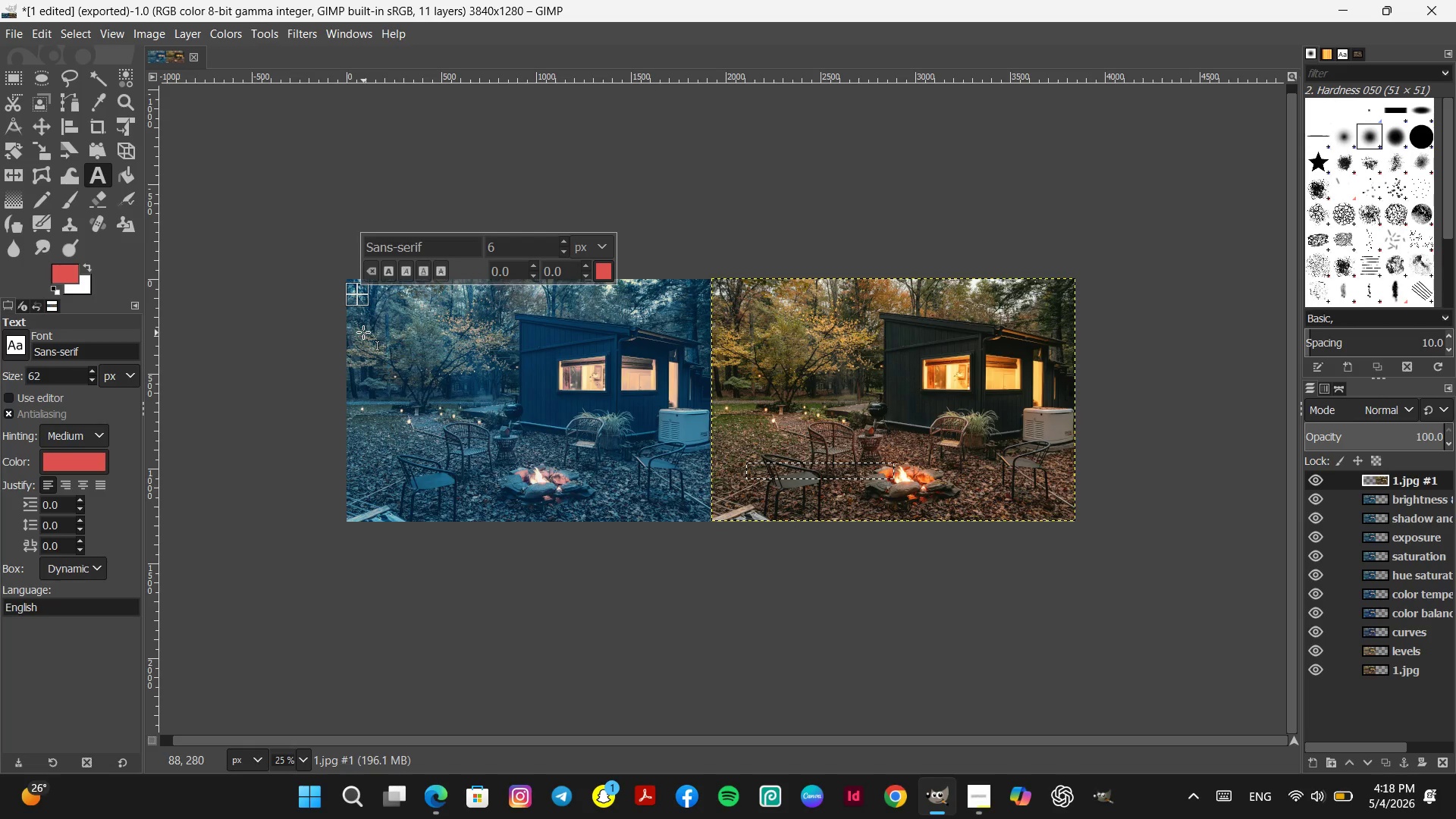 
type(after)
 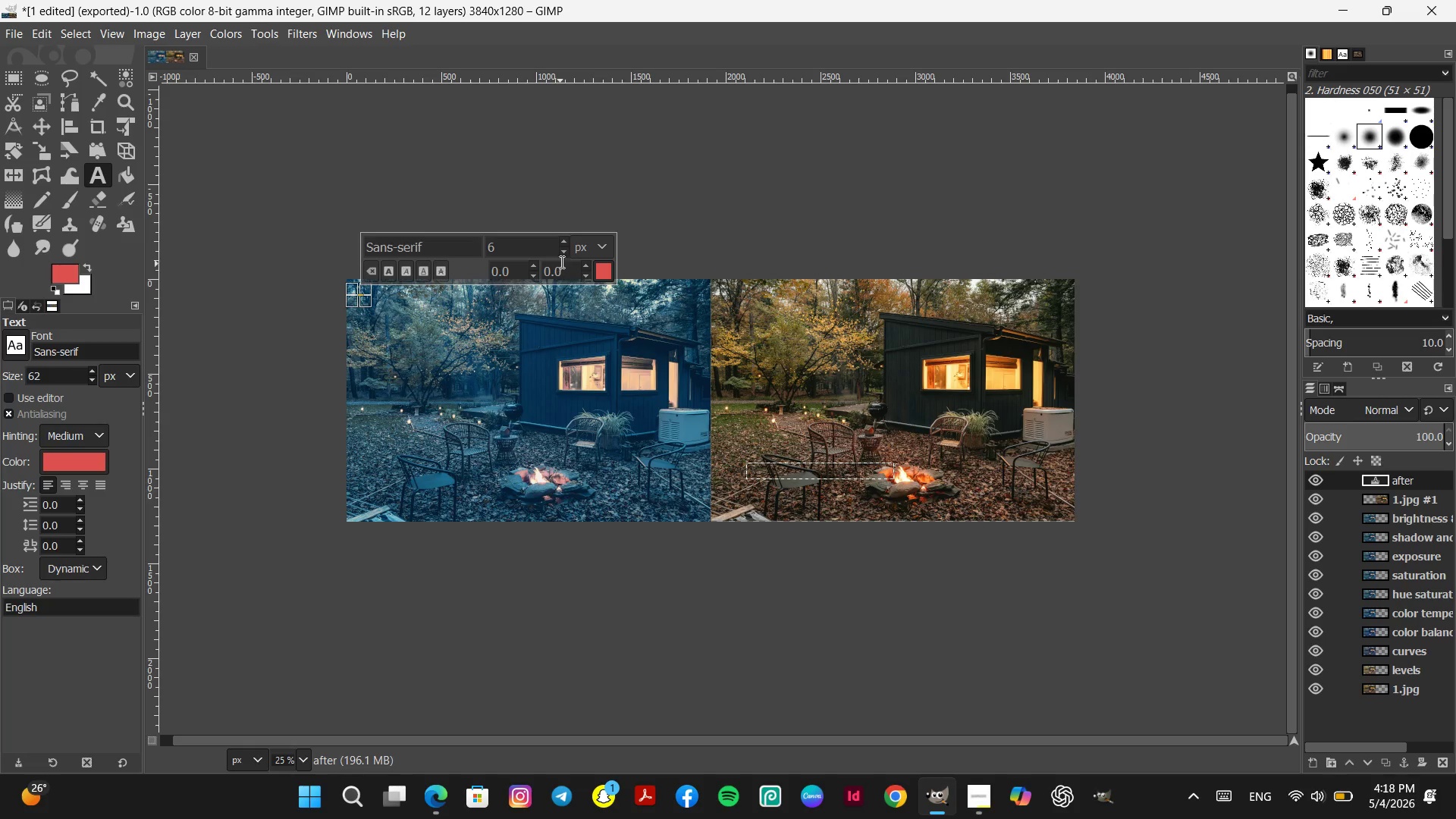 
hold_key(key=ControlLeft, duration=0.69)
 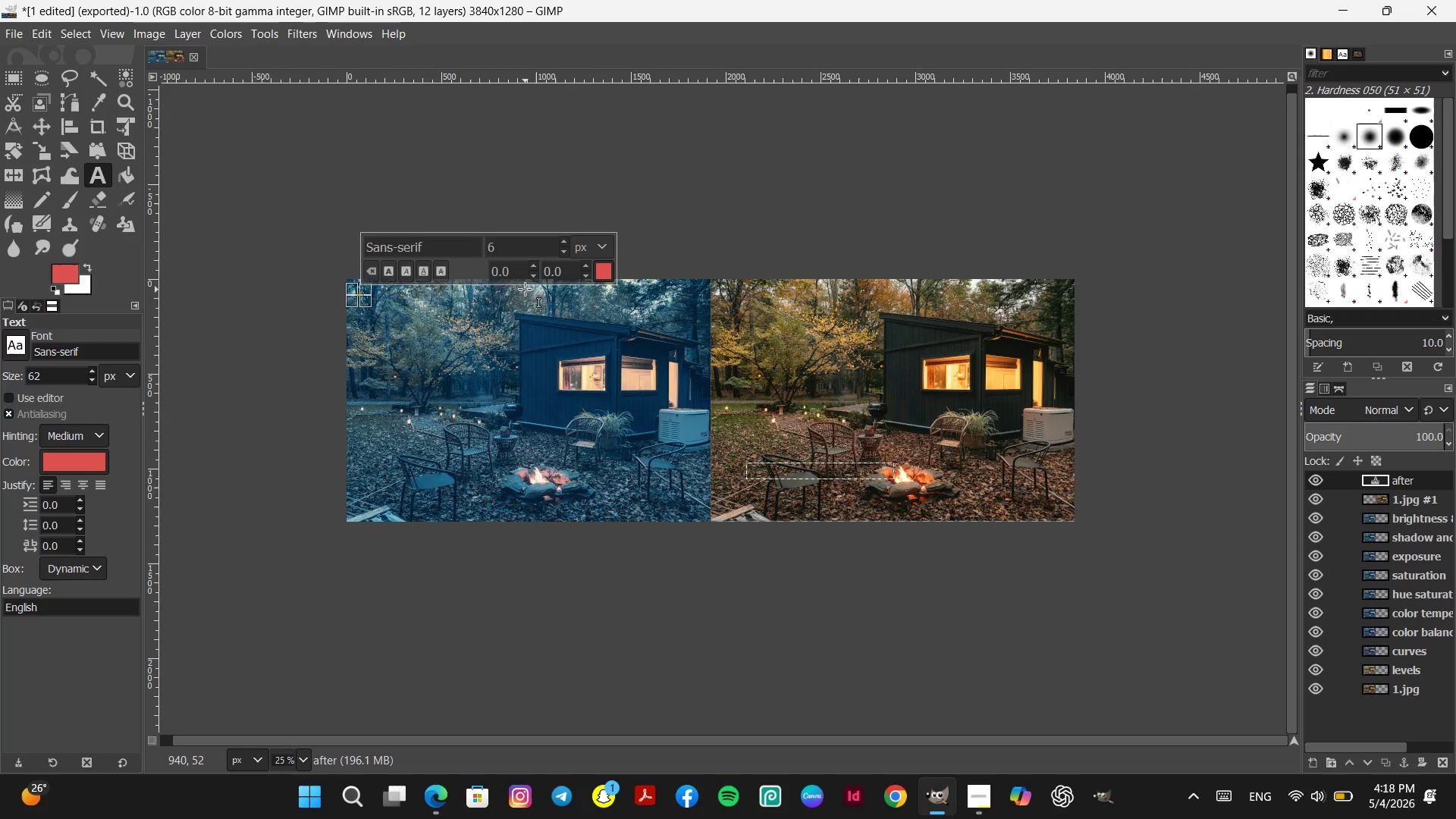 
key(Backspace)
 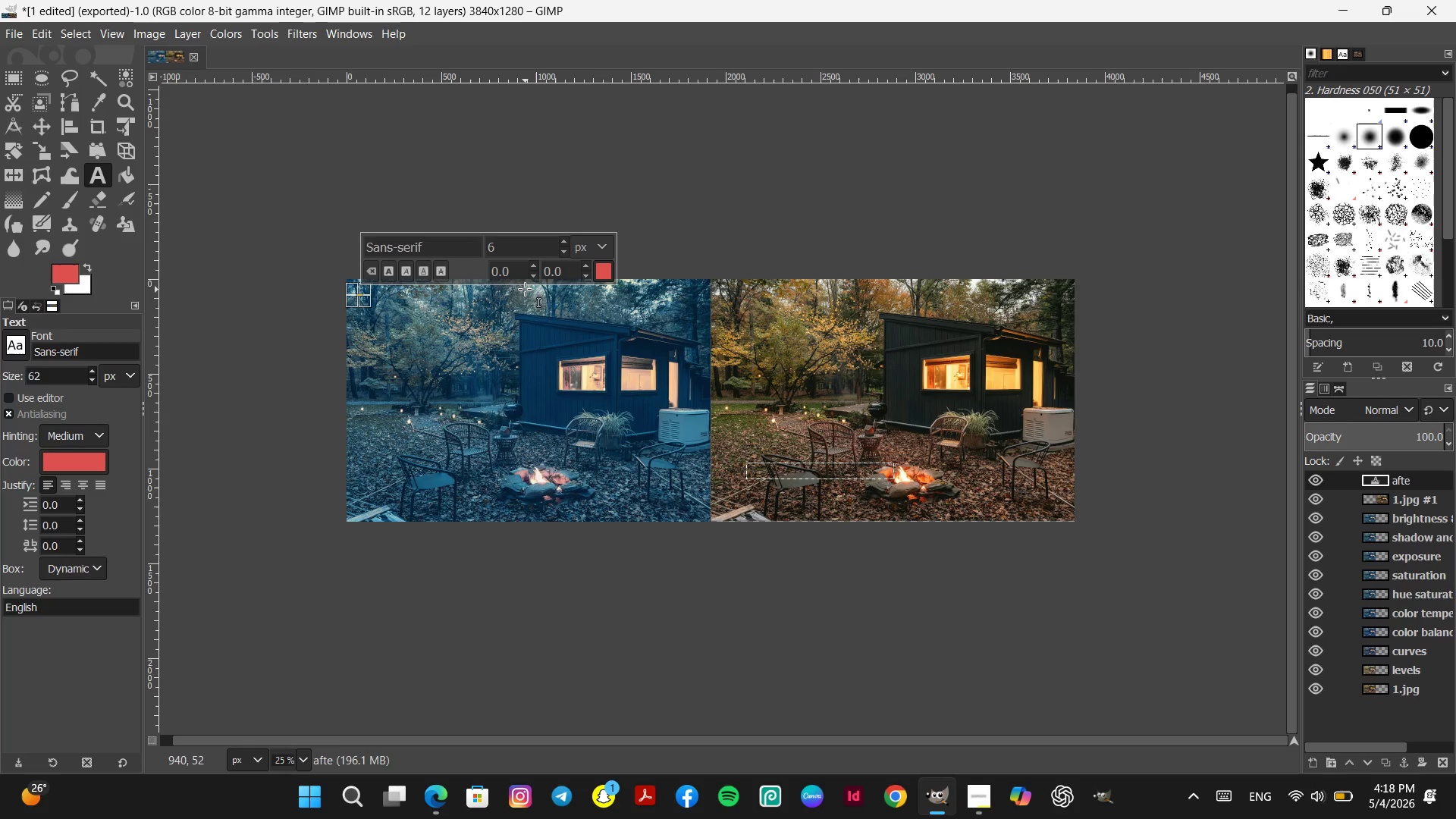 
key(Backspace)
 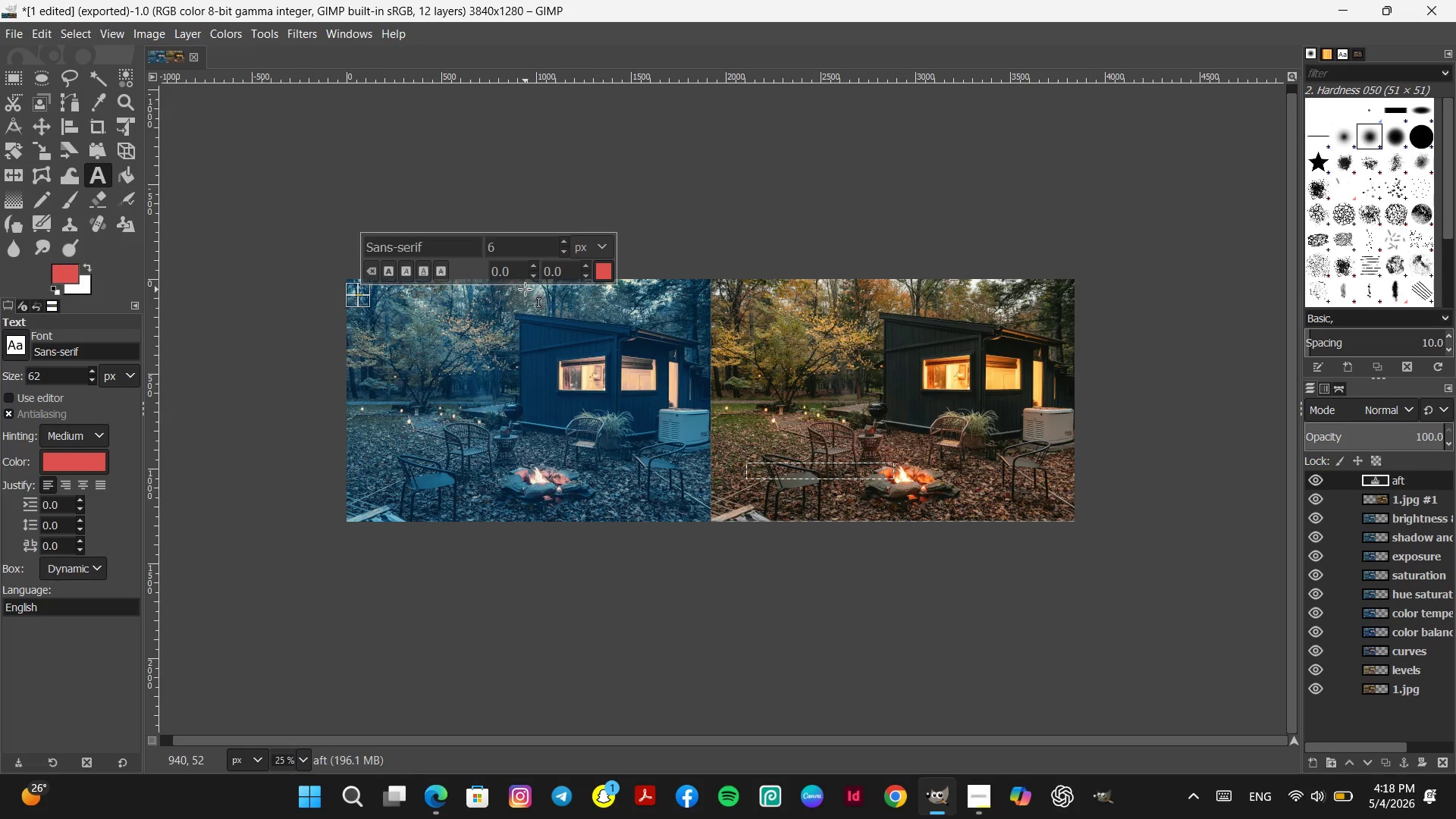 
key(Backspace)
 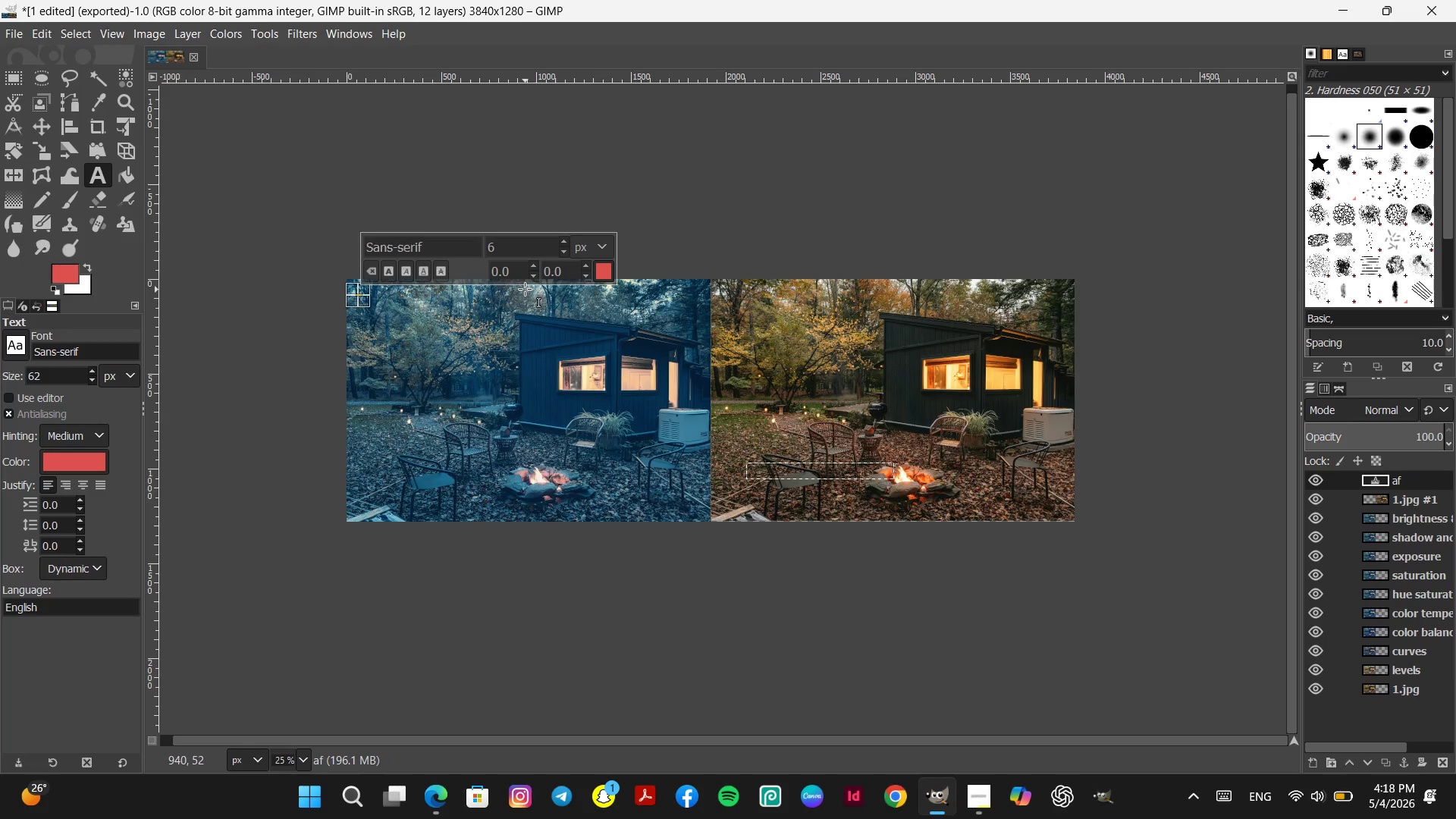 
key(Backspace)
 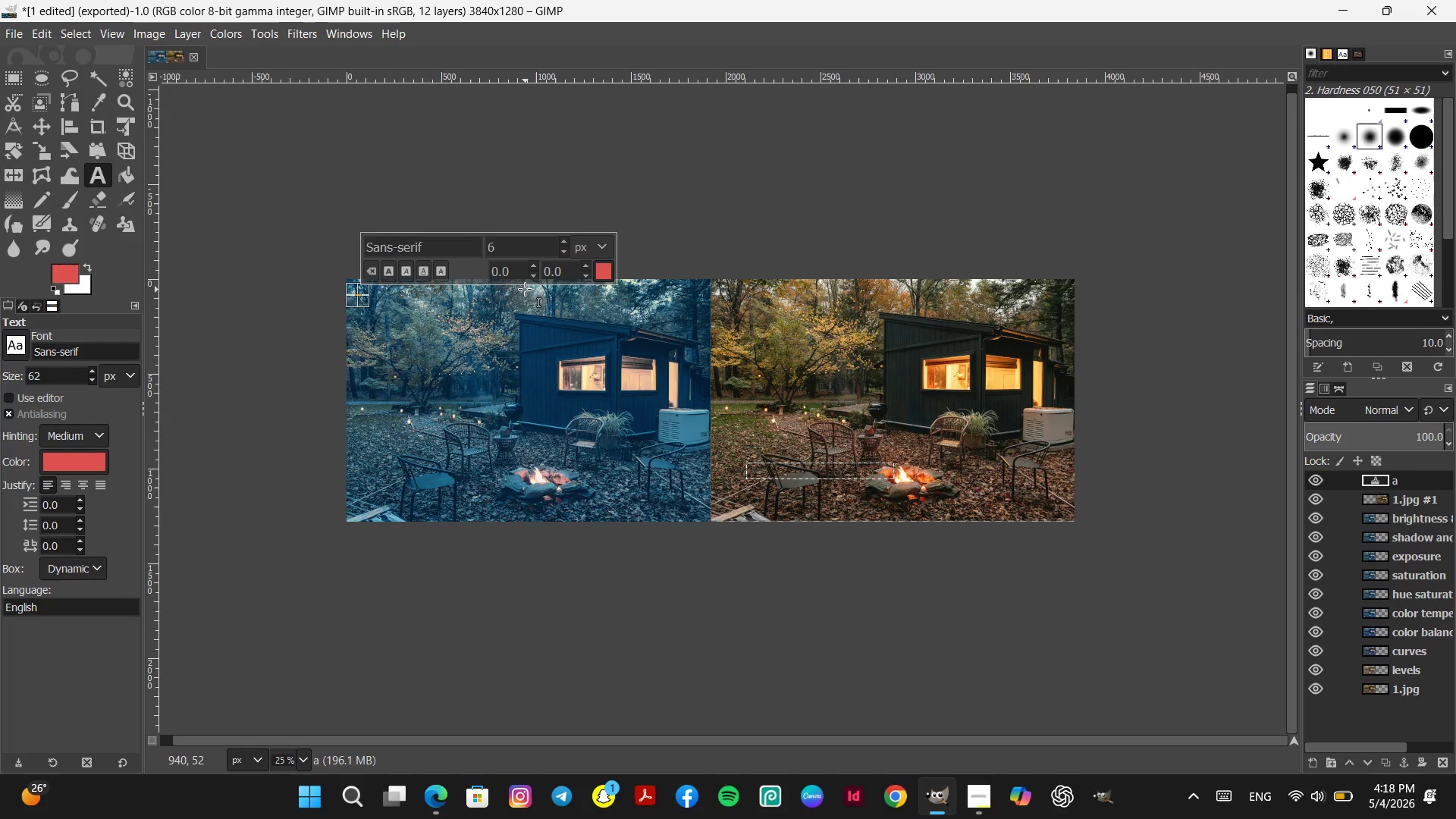 
key(Backspace)
 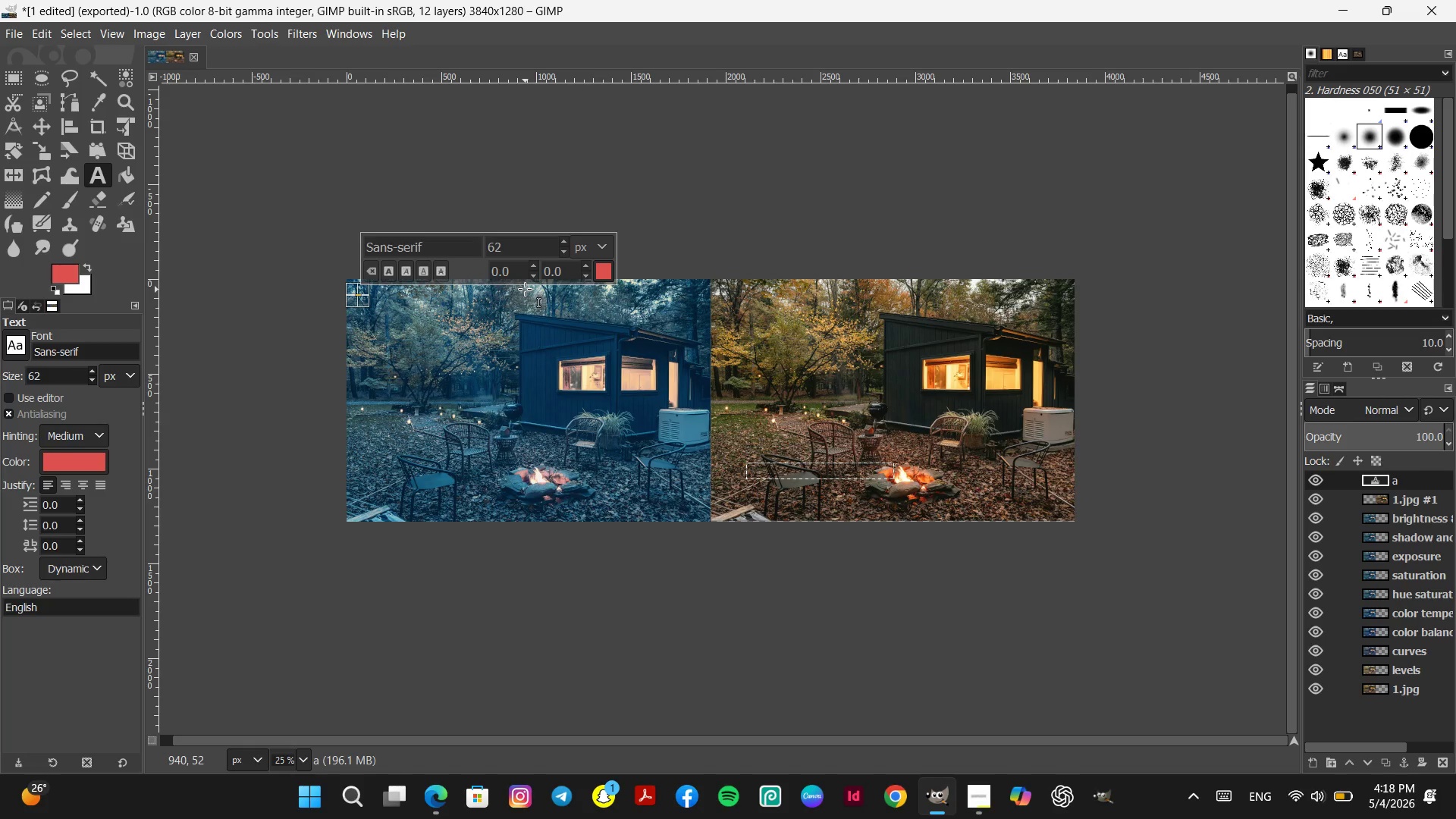 
key(Backspace)
 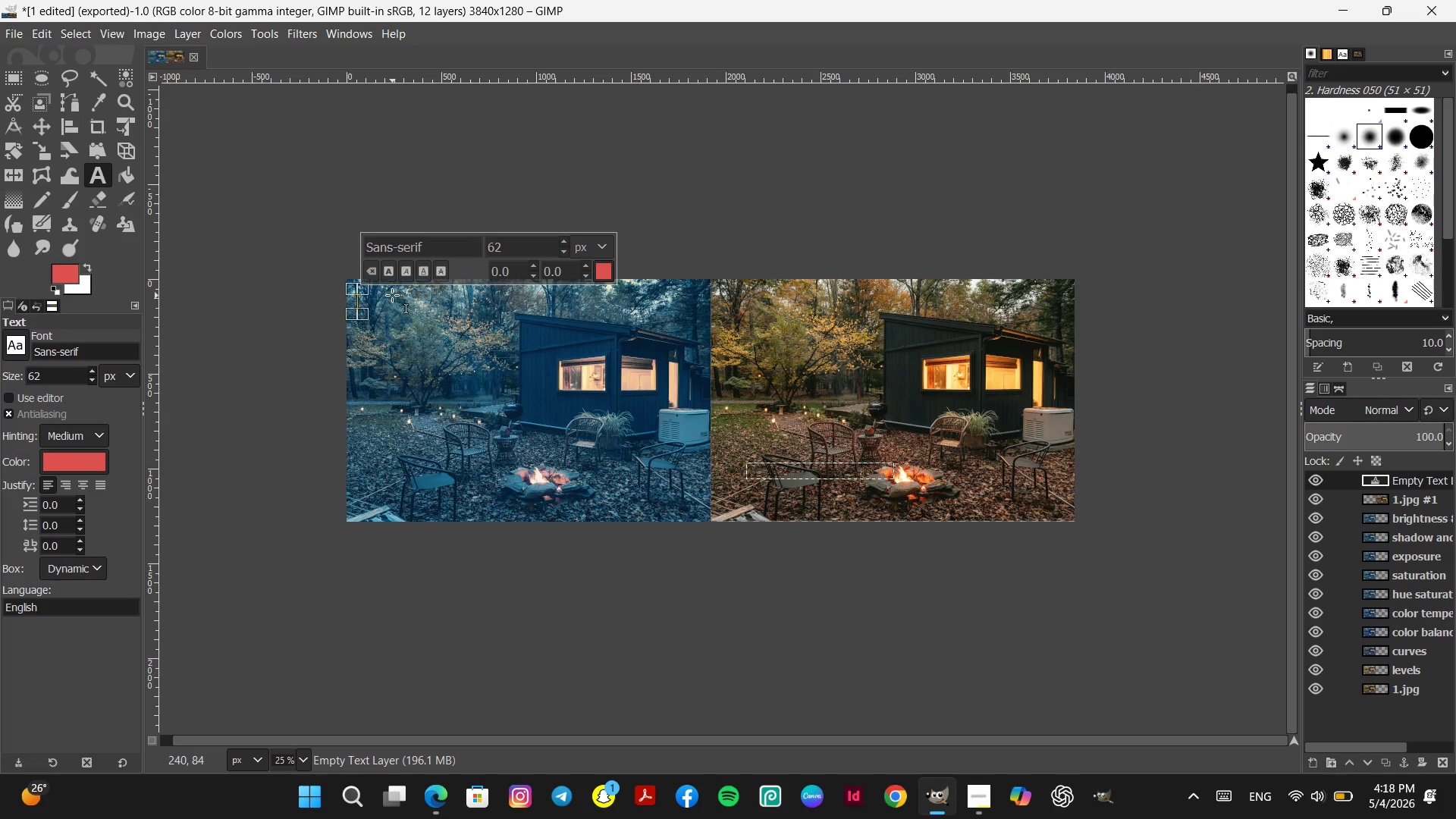 
type(ss)
 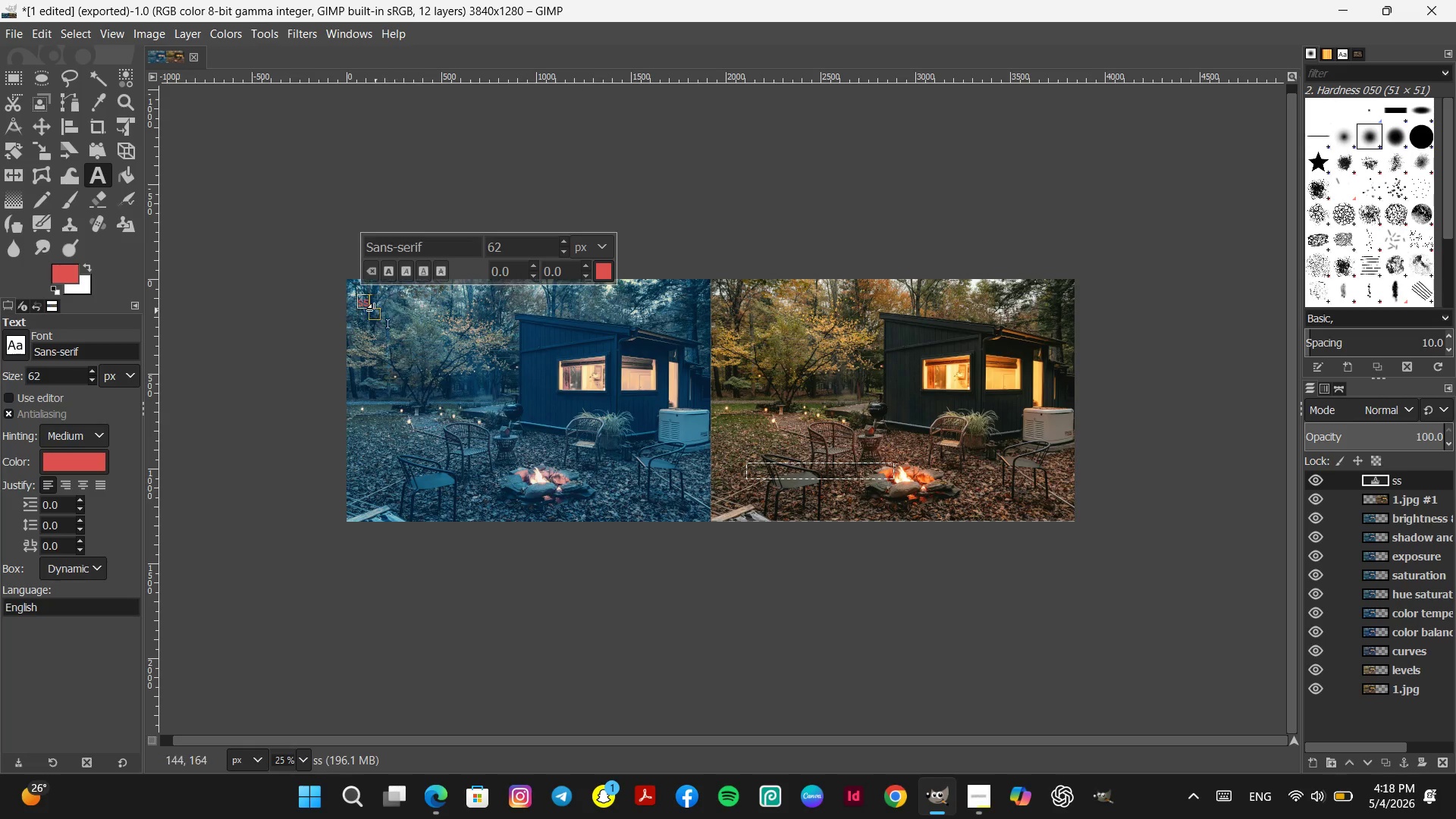 
type(ssss)
 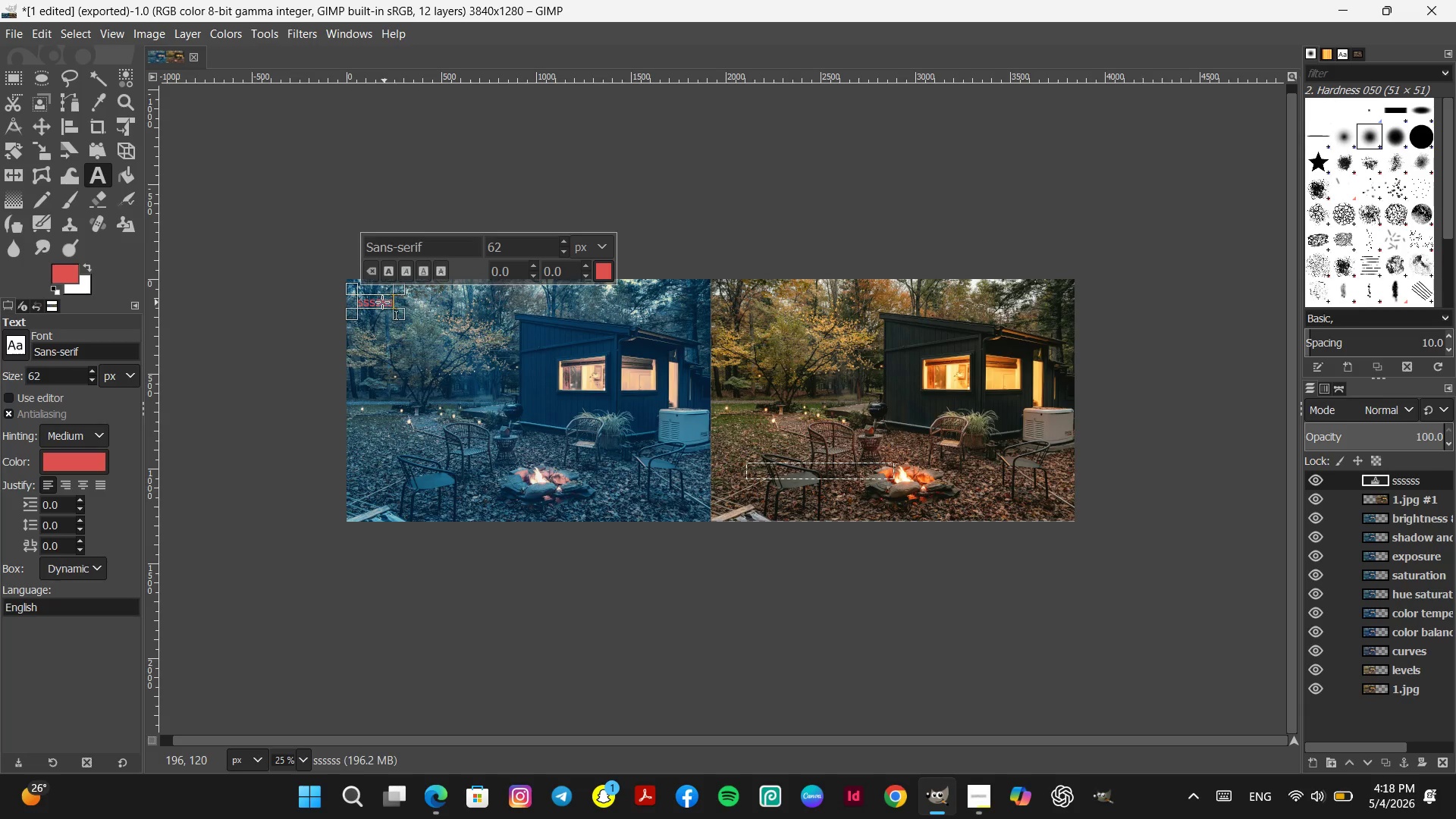 
double_click([377, 302])
 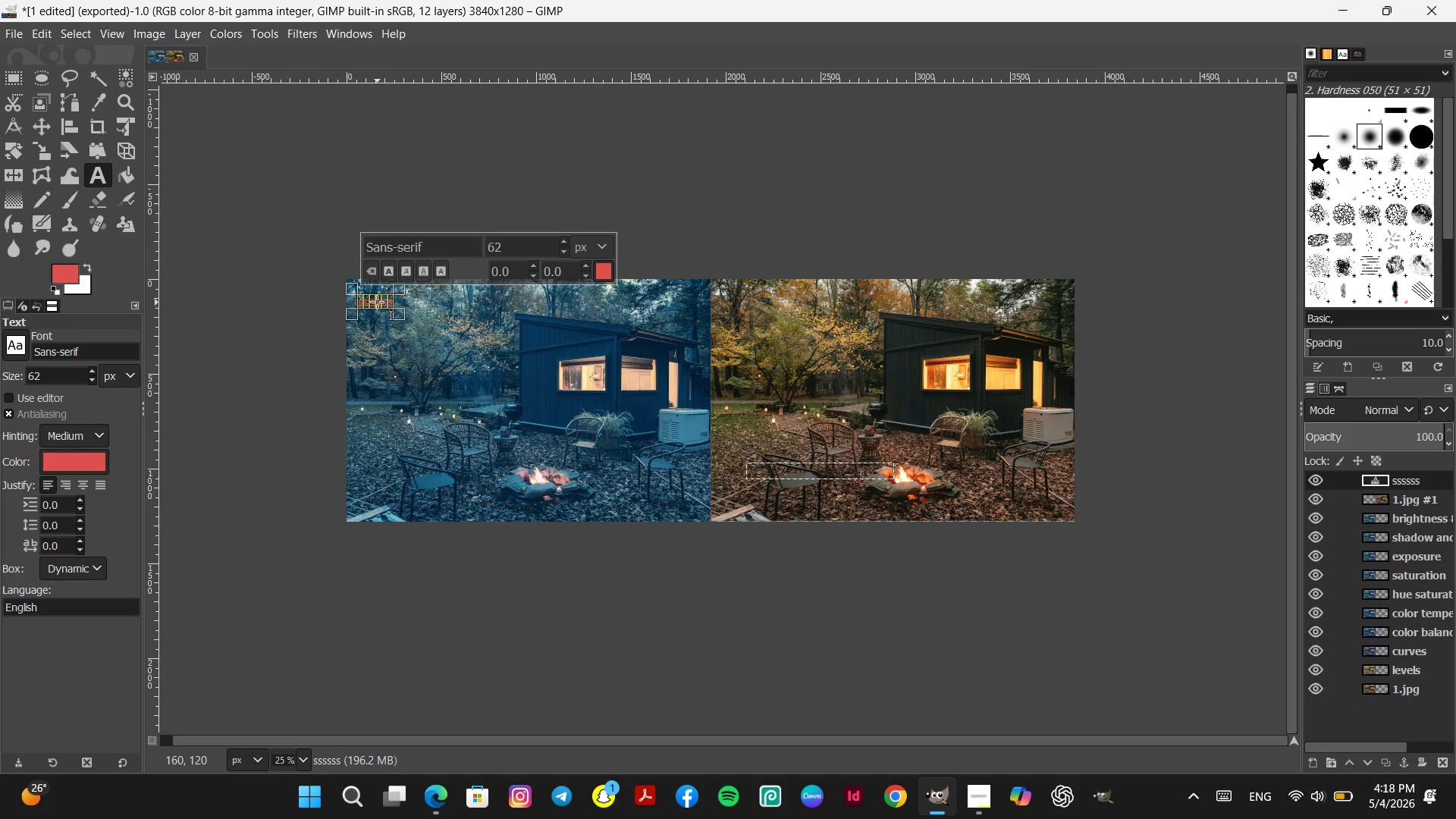 
triple_click([377, 302])
 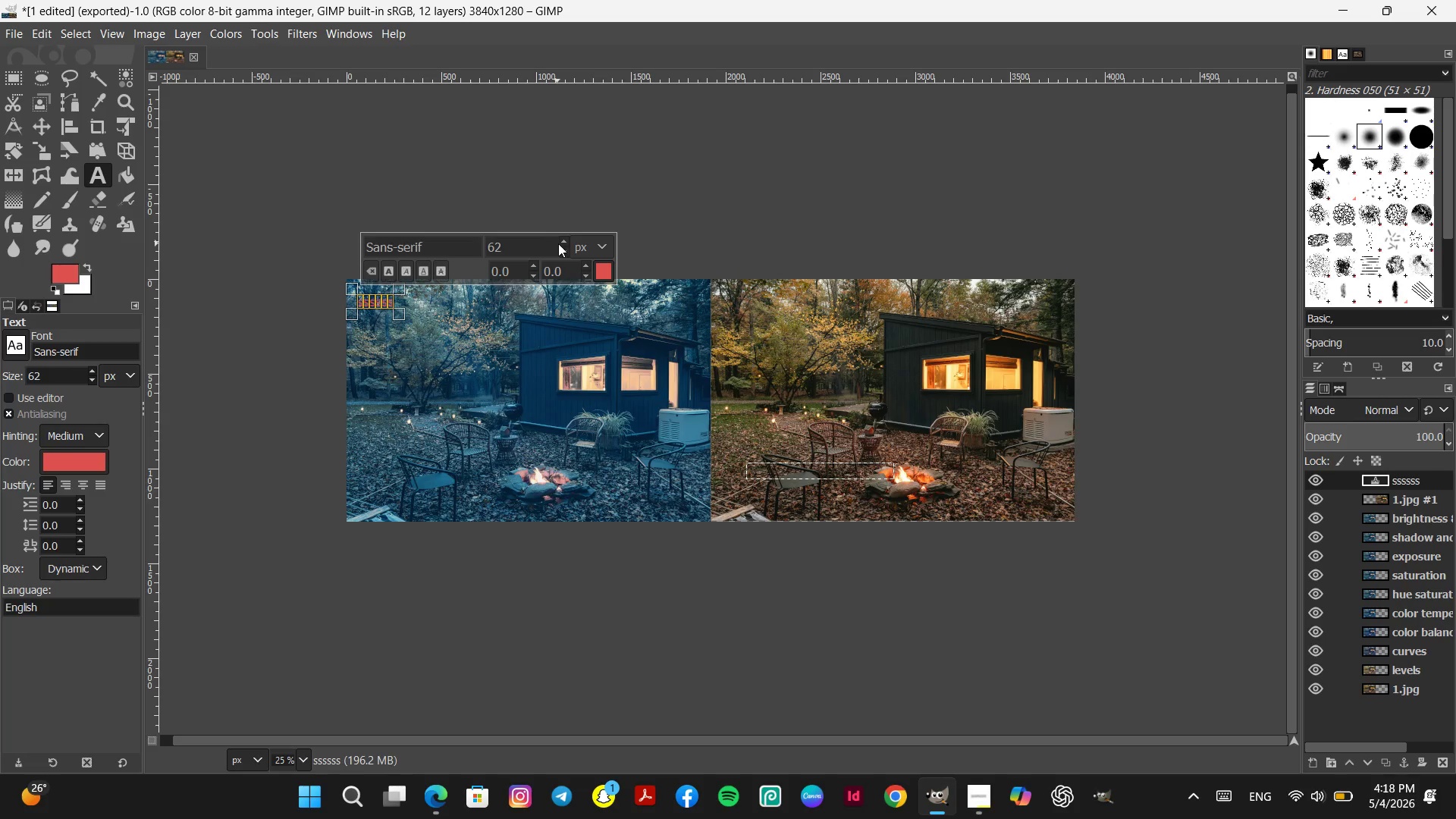 
left_click([563, 241])
 